 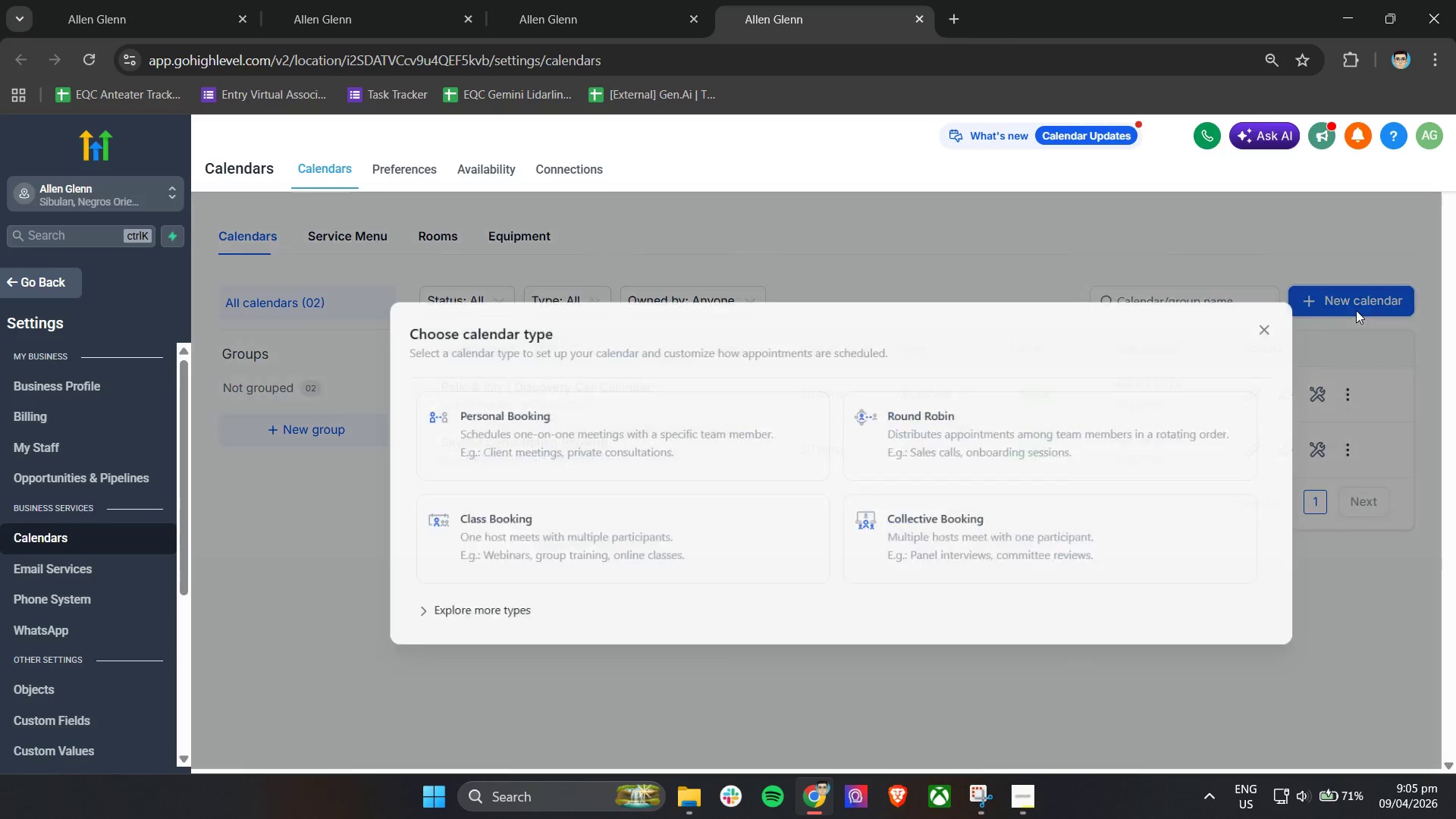 
left_click([604, 460])
 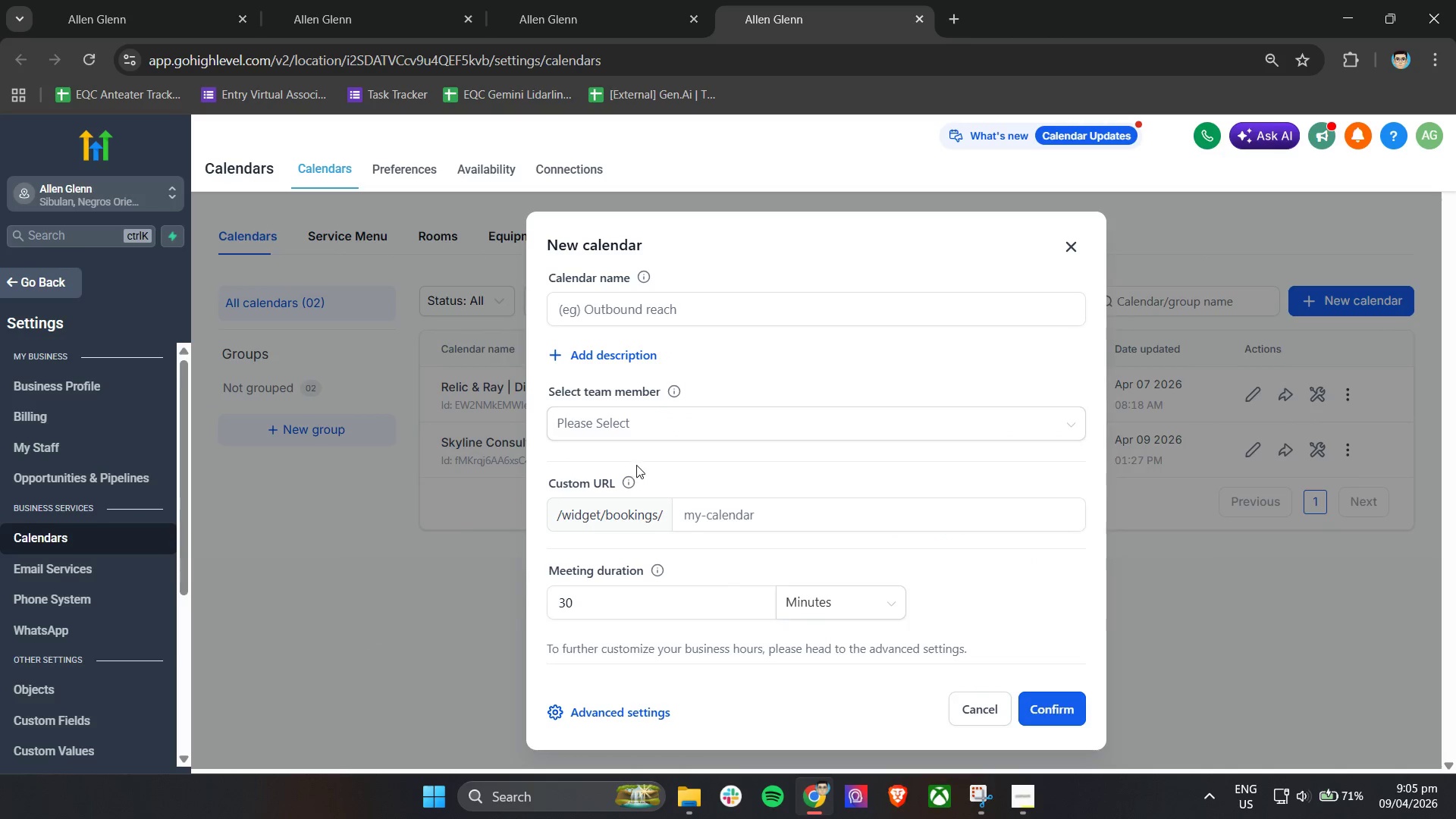 
scroll: coordinate [644, 457], scroll_direction: down, amount: 4.0
 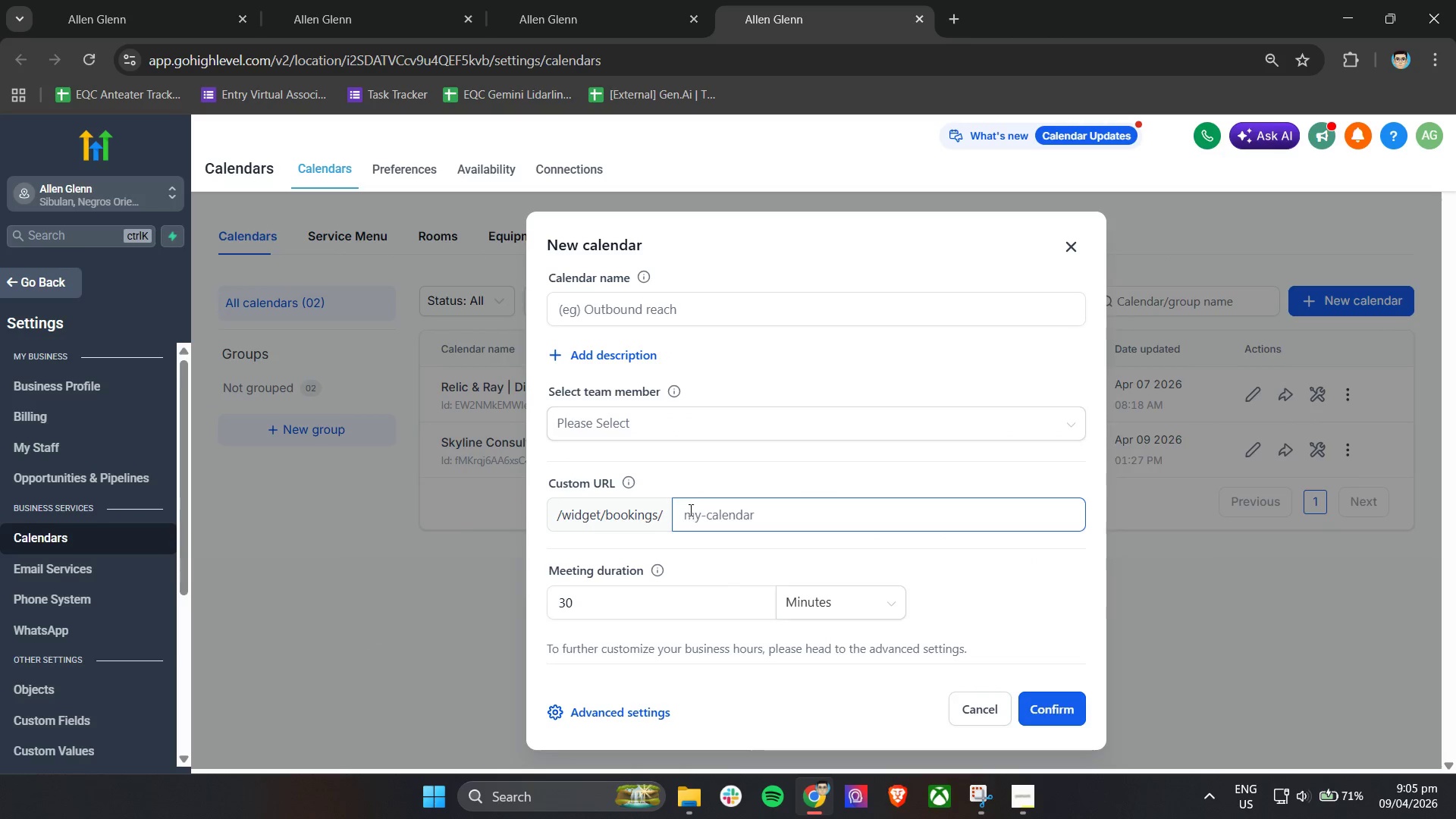 
left_click([692, 470])
 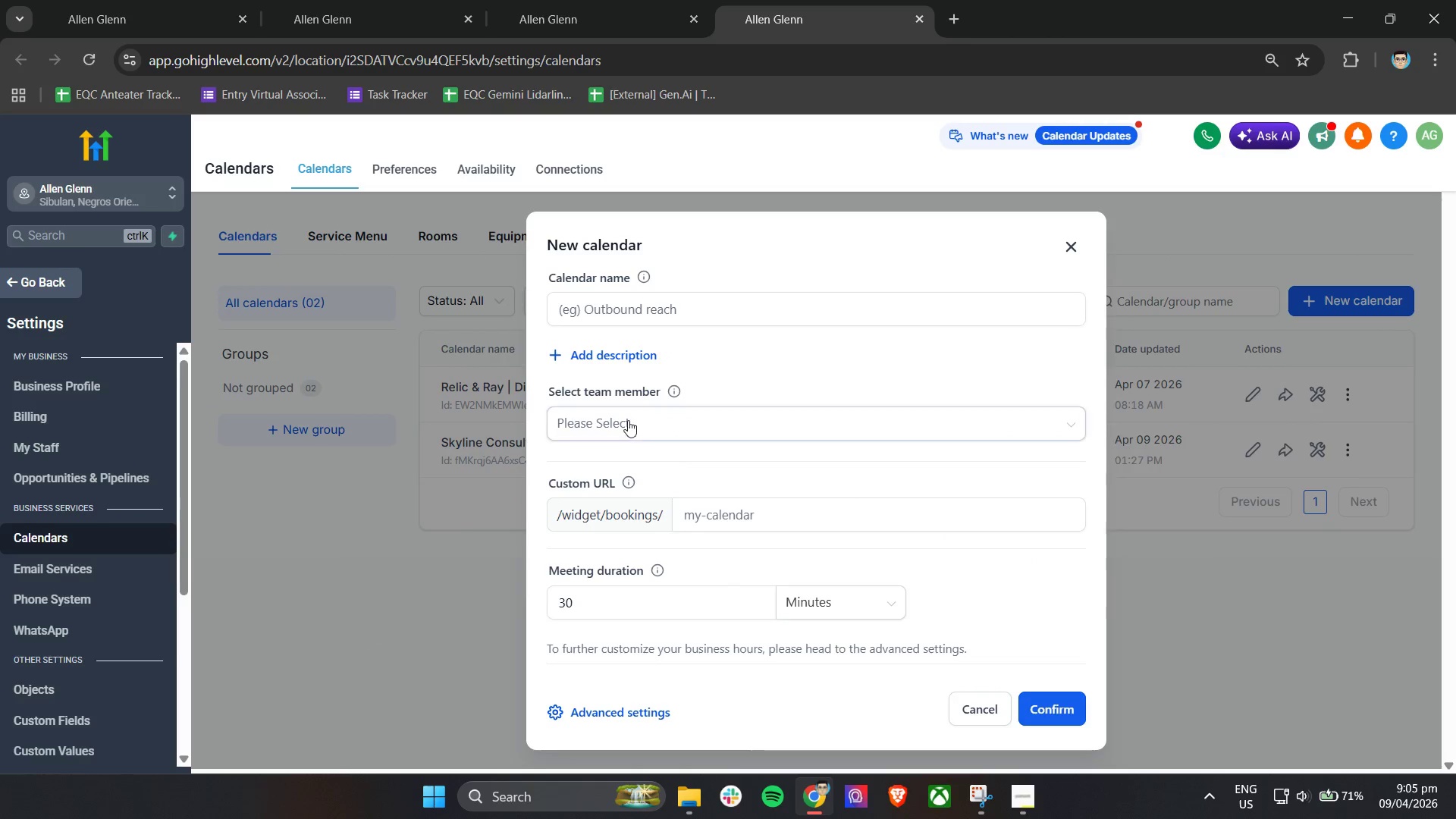 
left_click([627, 420])
 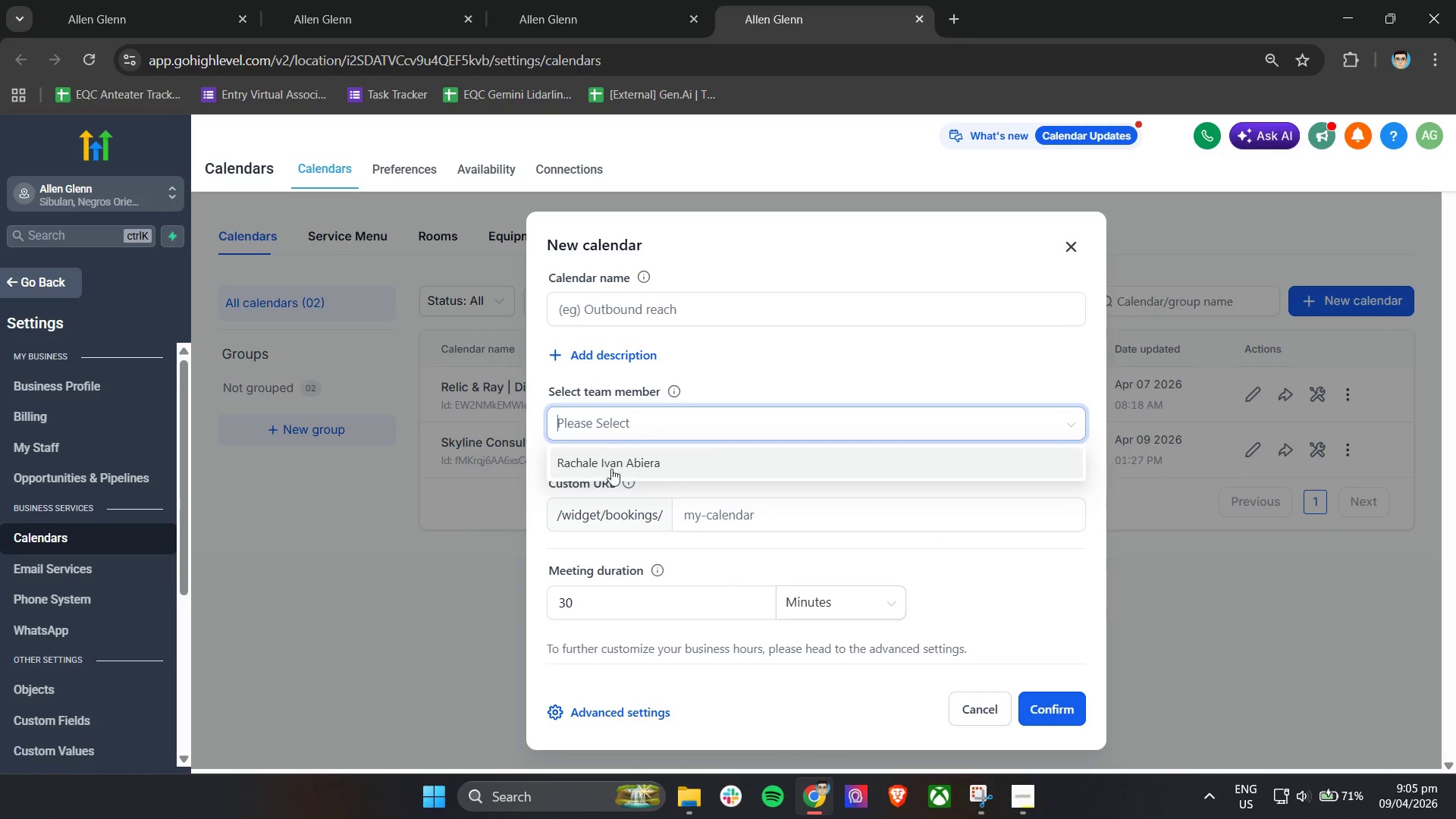 
left_click([610, 472])
 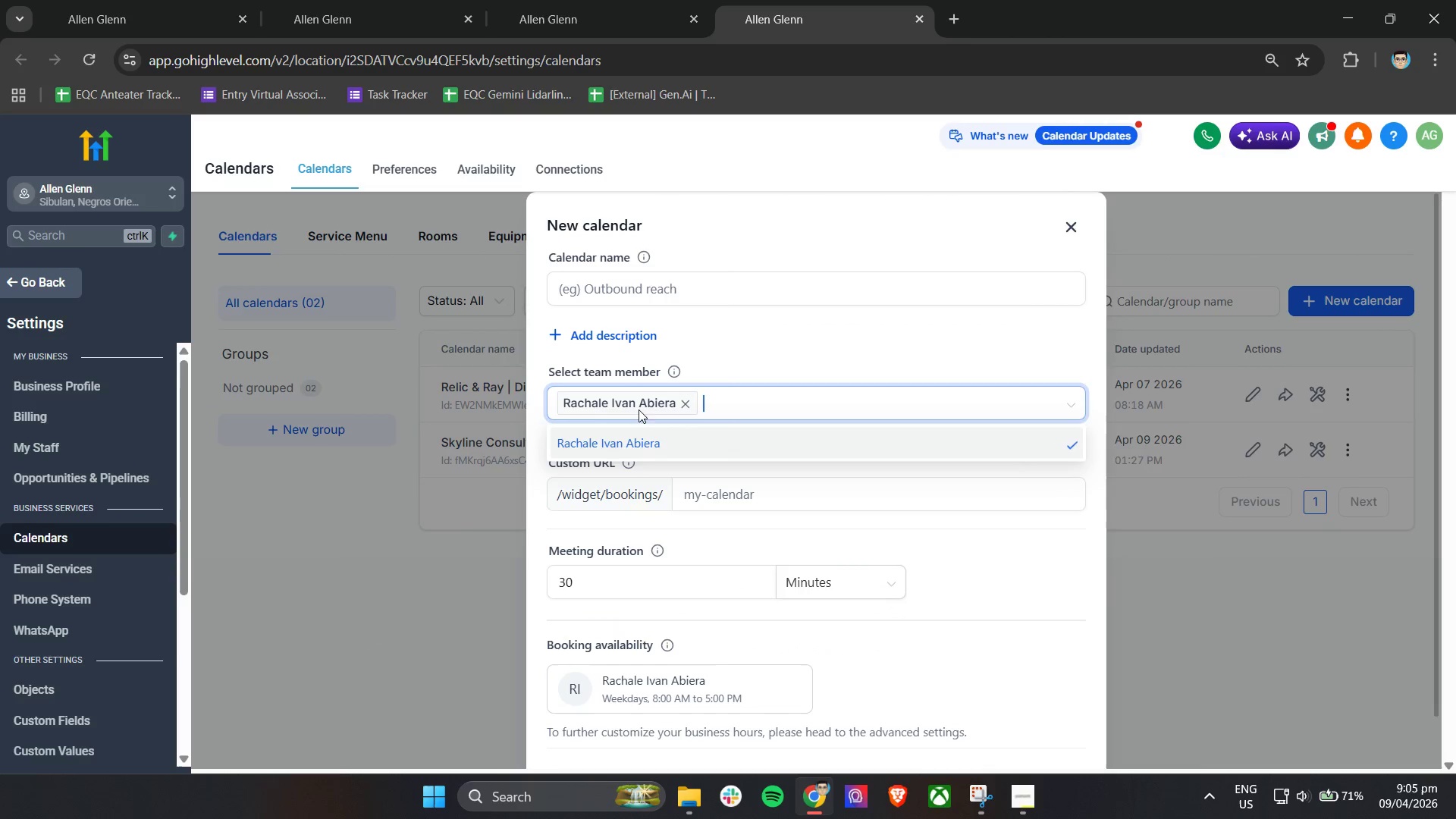 
left_click([678, 299])
 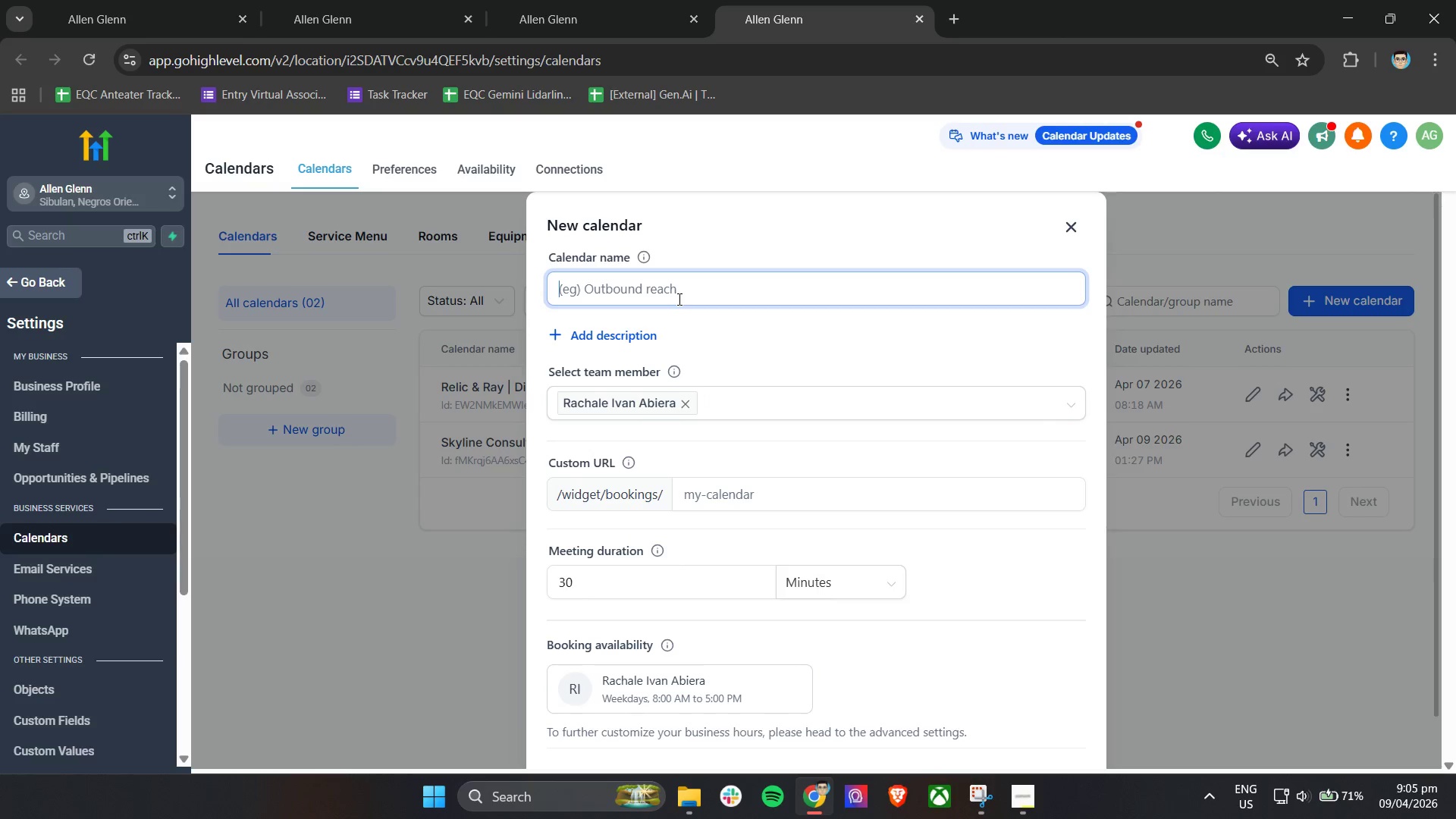 
wait(8.47)
 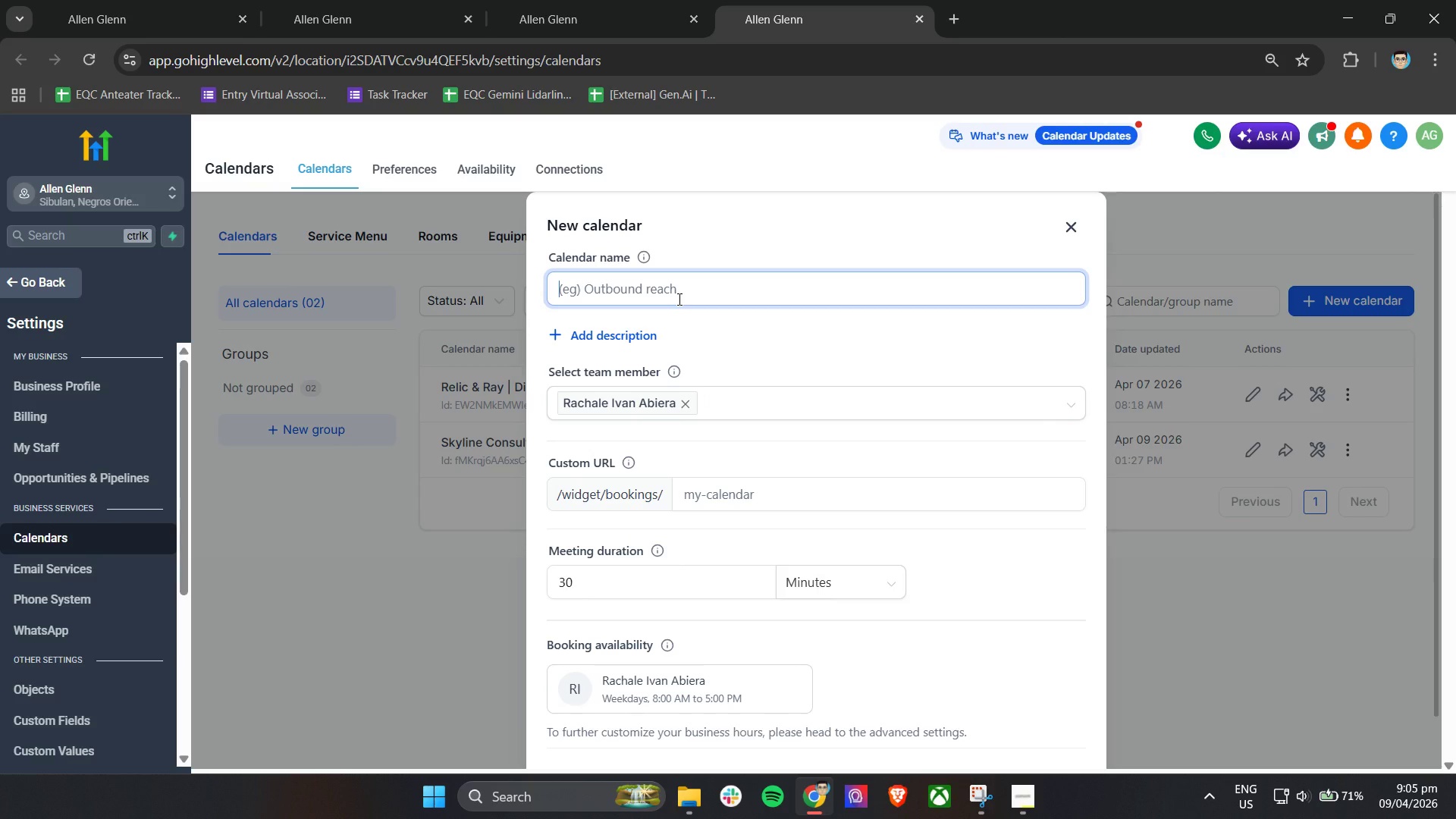 
type(Discovery Call - Tax Strategy)
 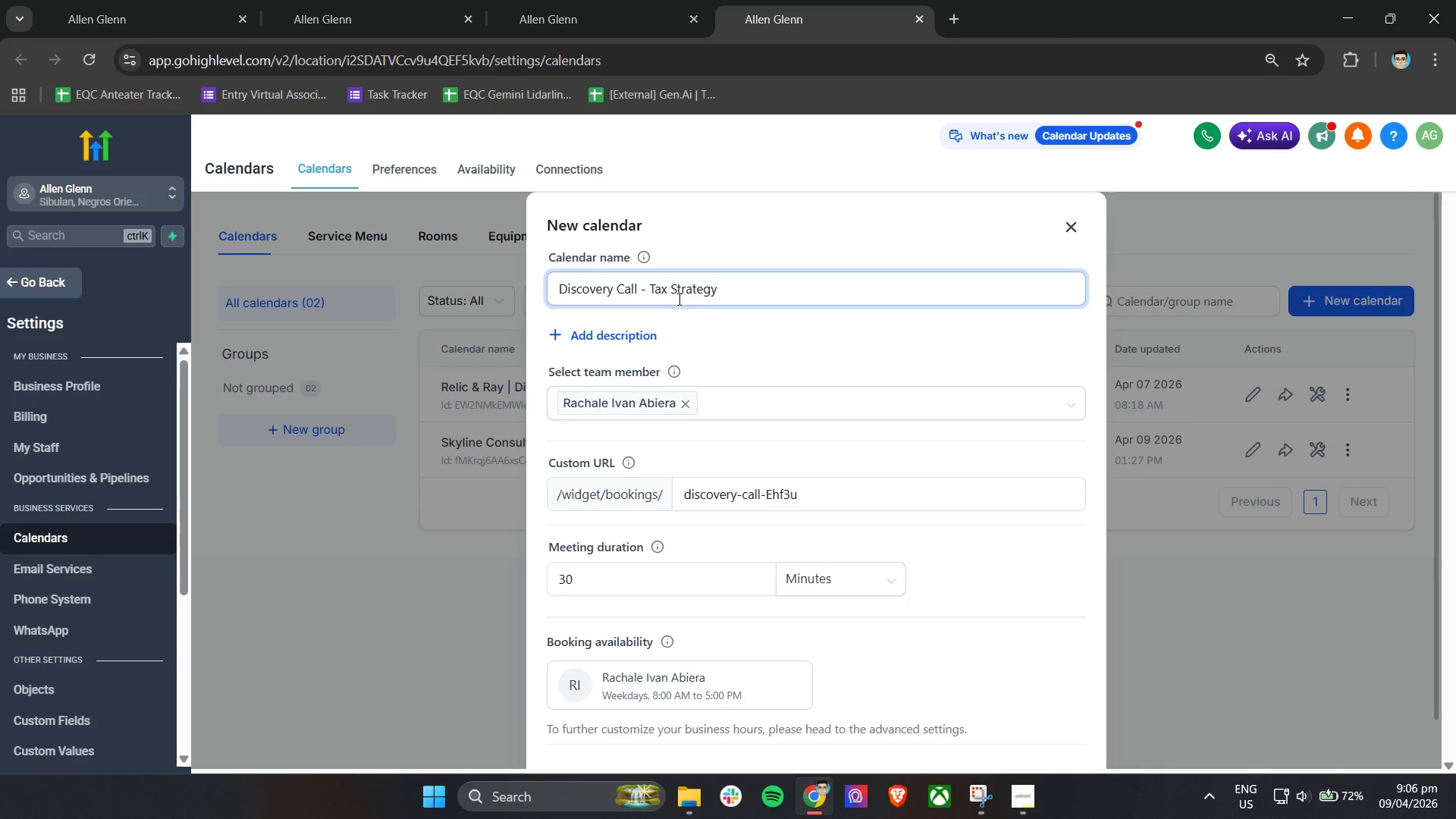 
scroll: coordinate [926, 569], scroll_direction: down, amount: 6.0
 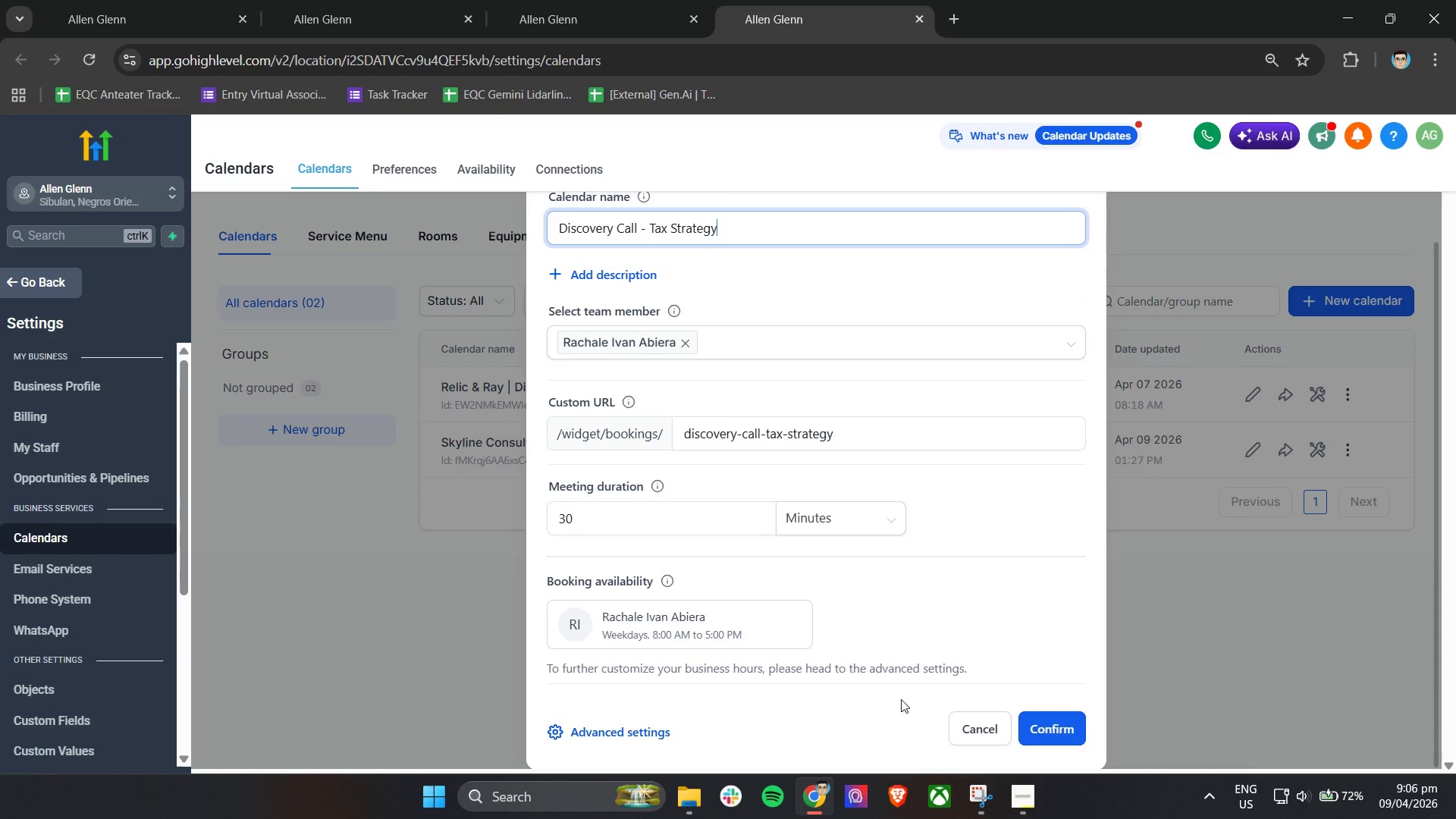 
left_click([595, 738])
 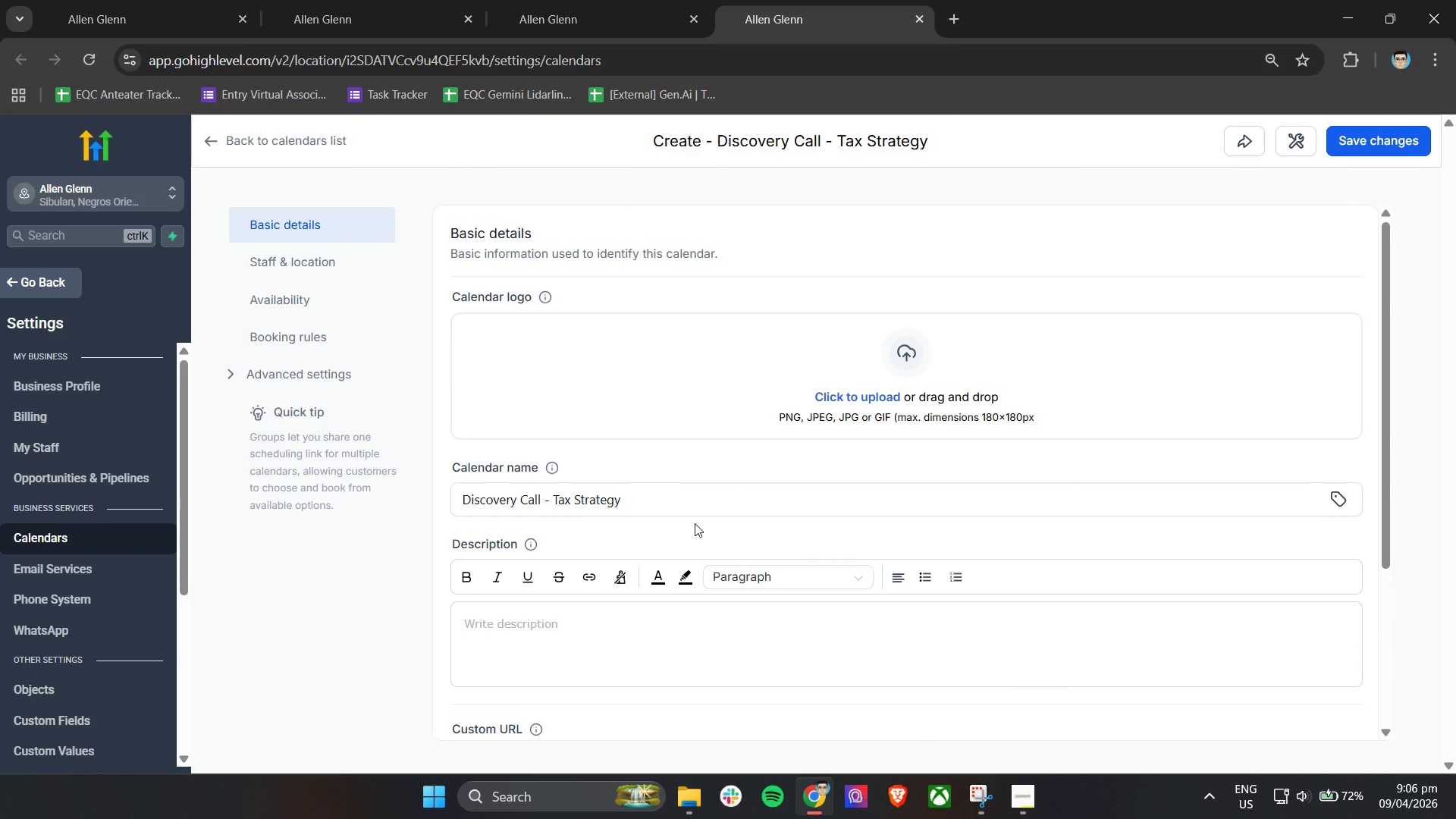 
scroll: coordinate [695, 523], scroll_direction: down, amount: 5.0
 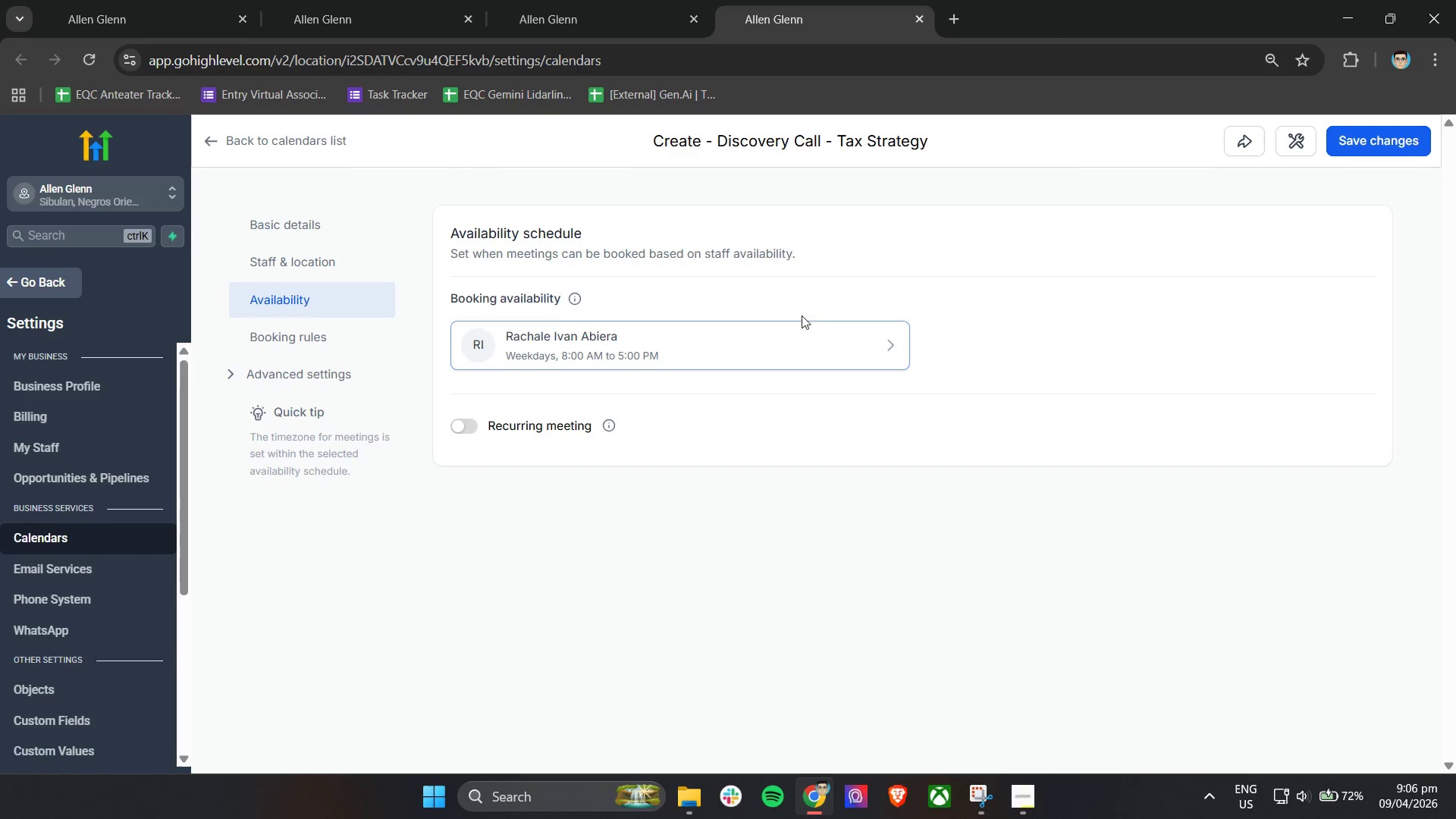 
wait(8.66)
 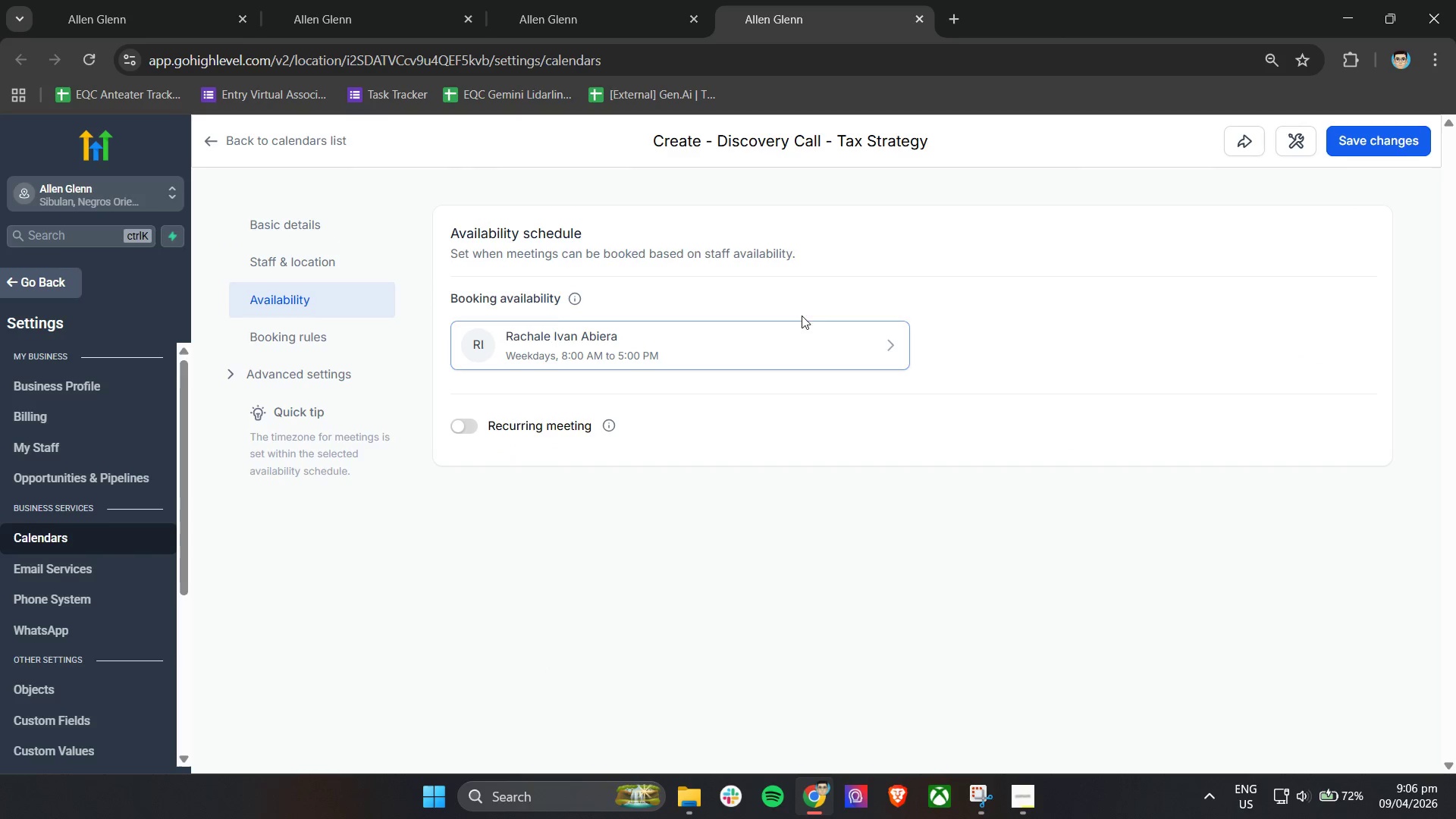 
left_click([747, 253])
 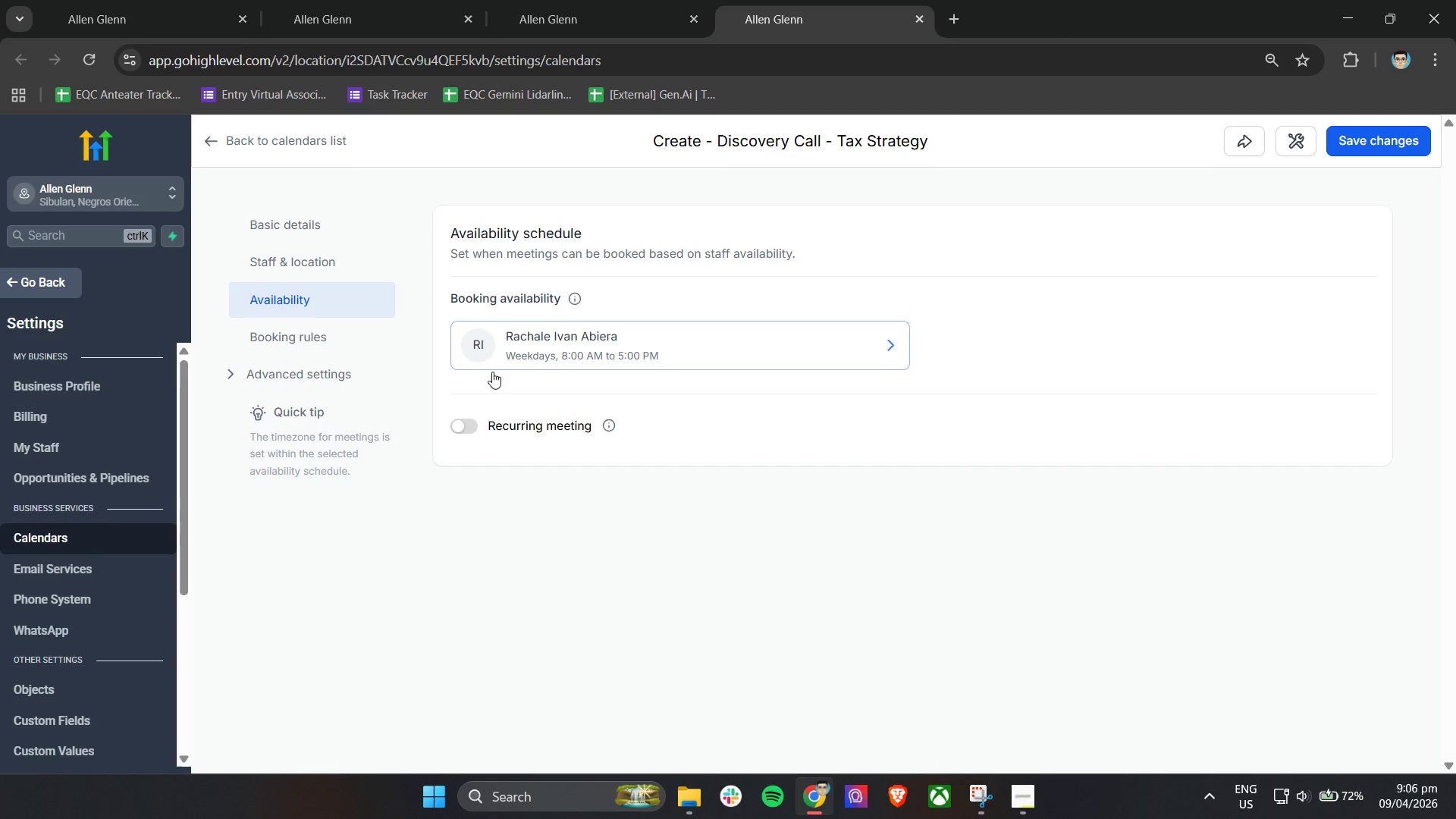 
left_click([463, 430])
 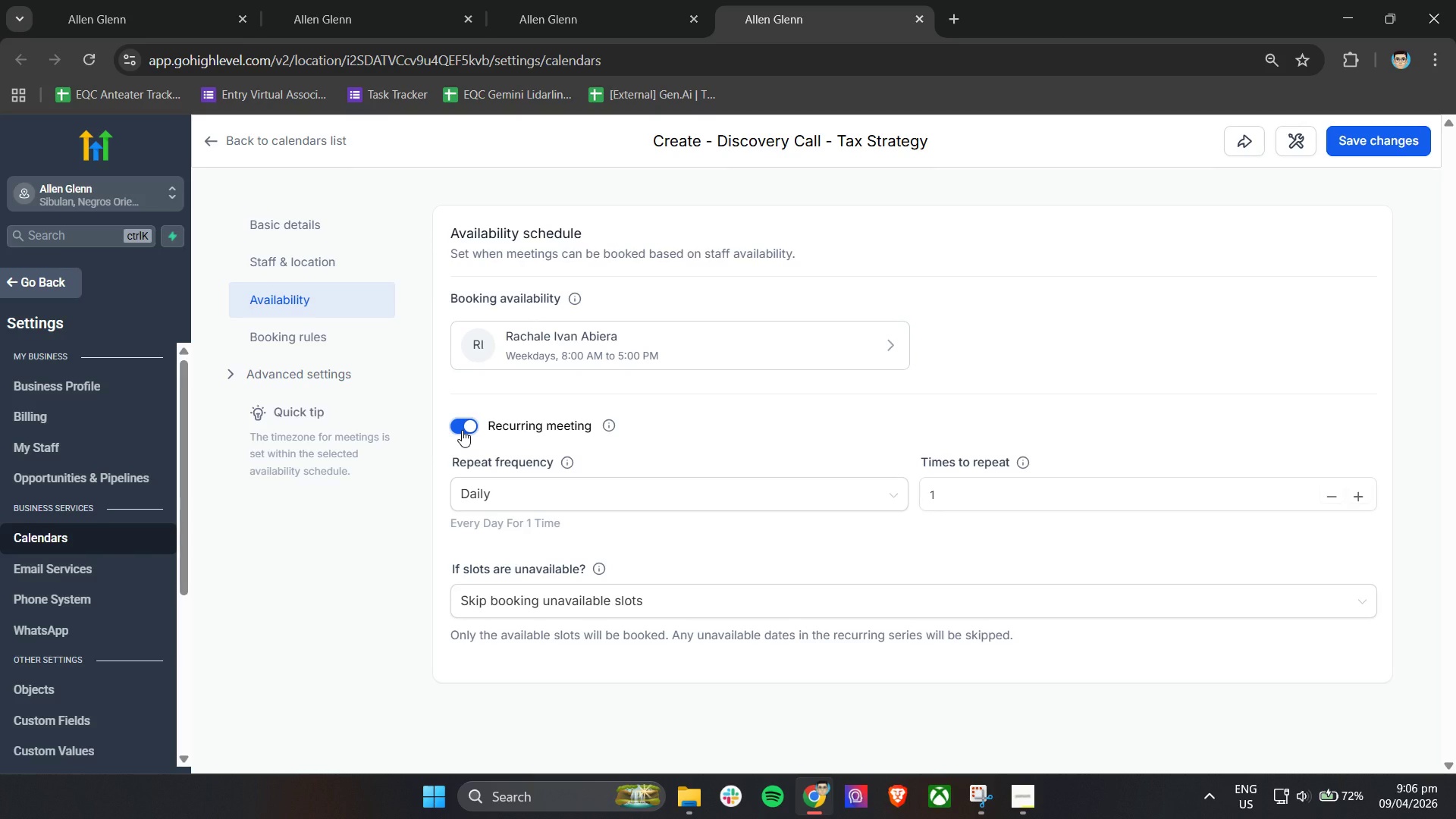 
left_click([462, 430])
 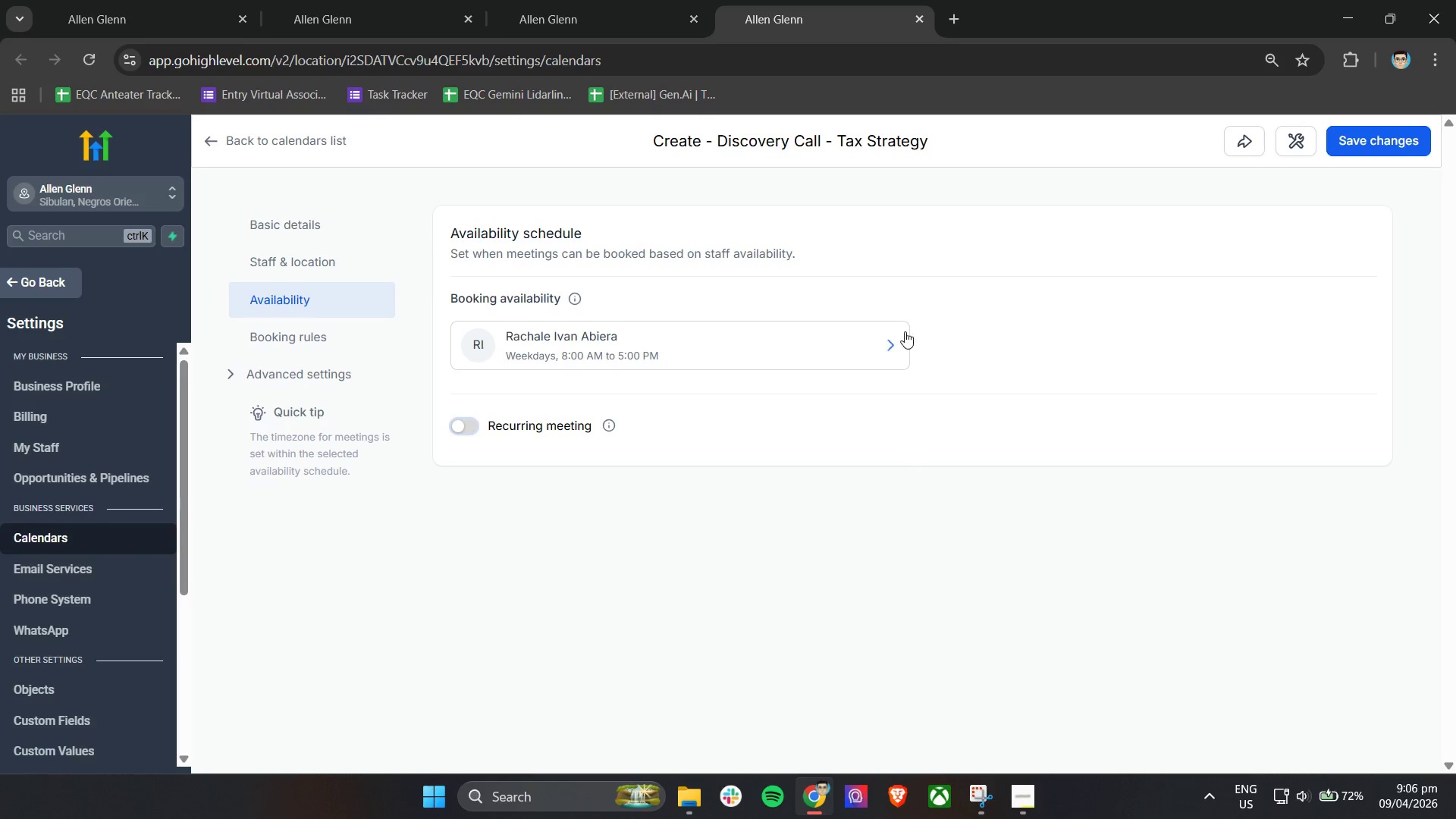 
left_click([880, 347])
 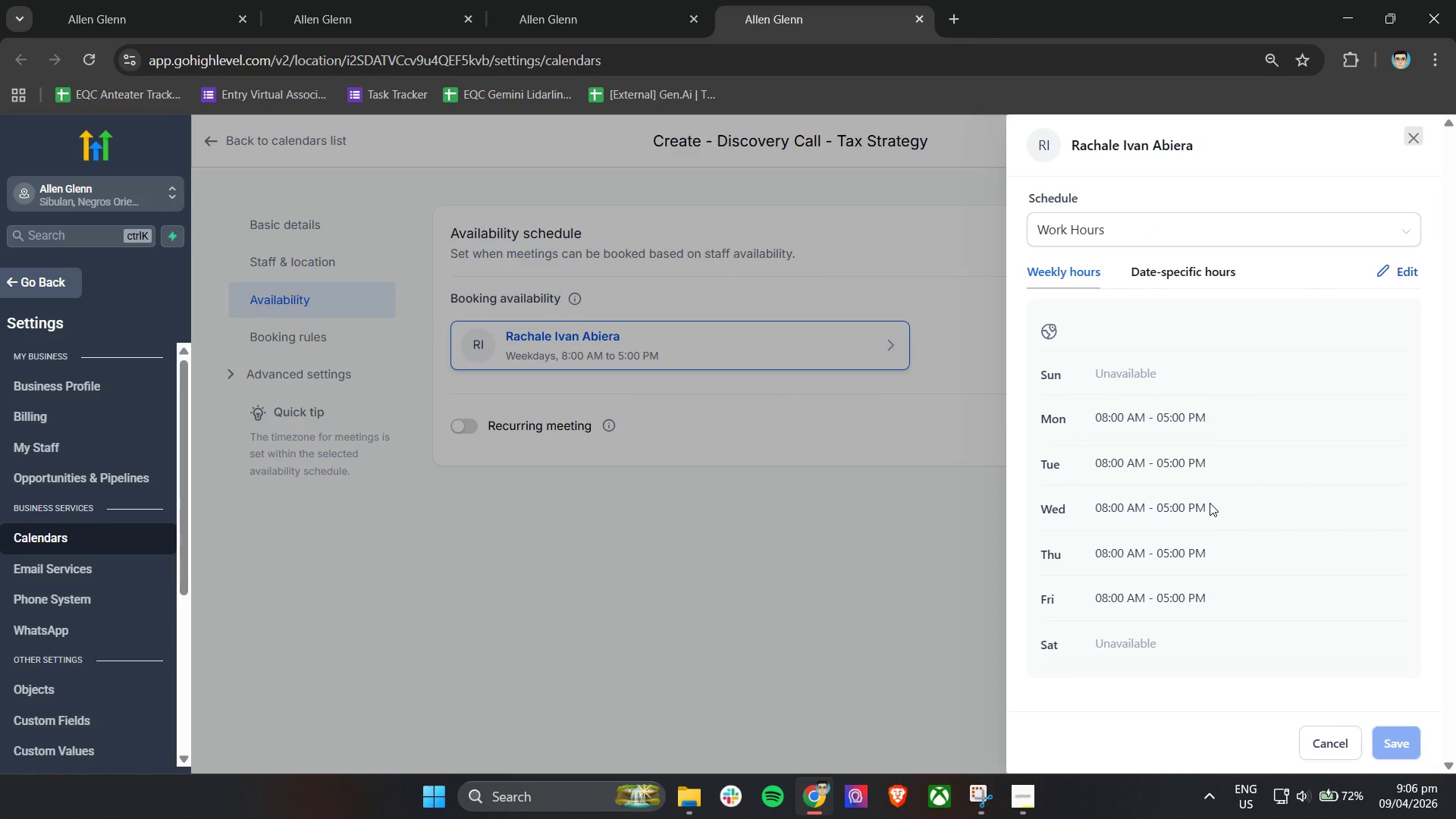 
scroll: coordinate [1213, 507], scroll_direction: down, amount: 4.0
 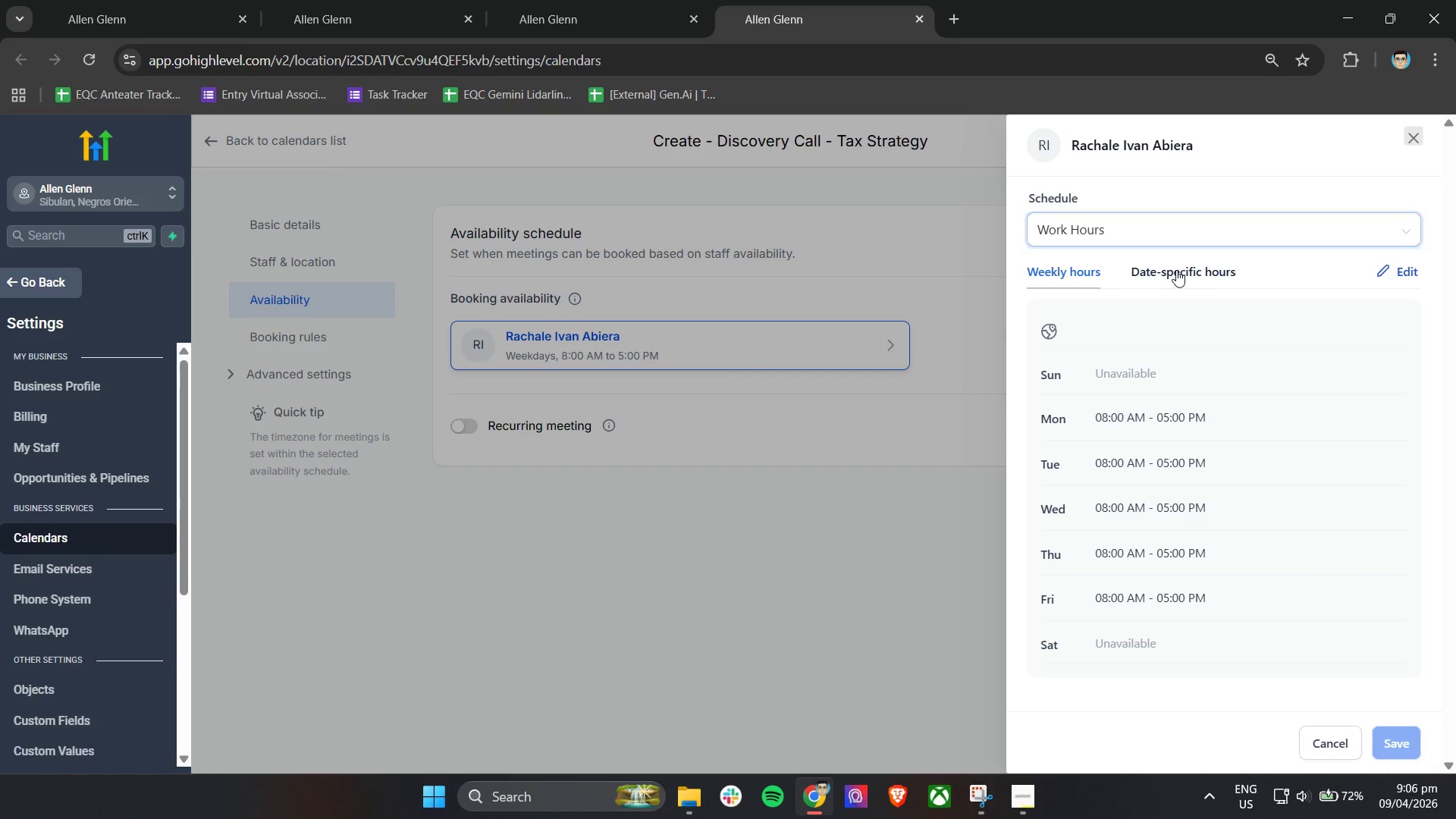 
left_click([1176, 270])
 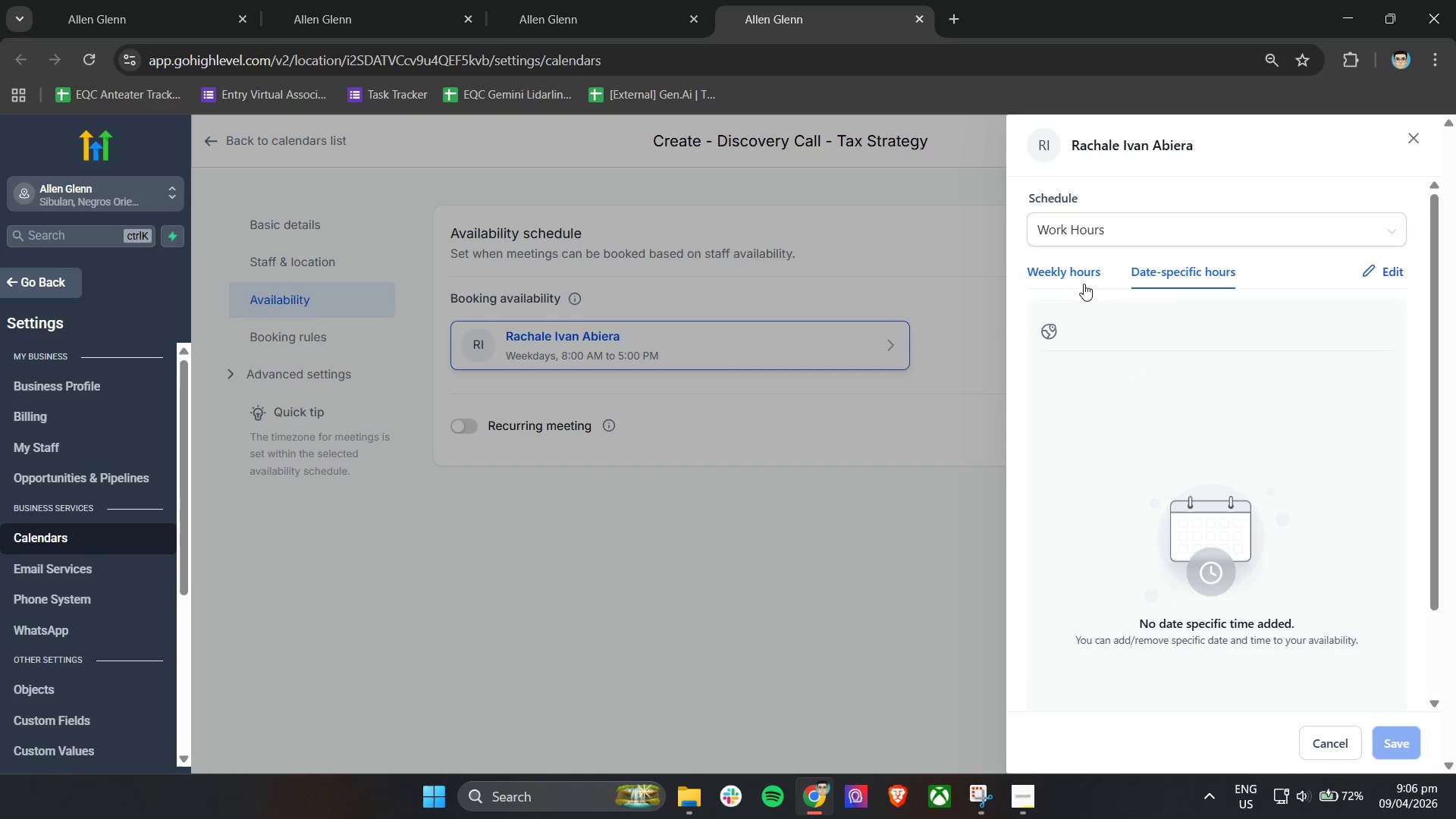 
scroll: coordinate [1201, 524], scroll_direction: down, amount: 1.0
 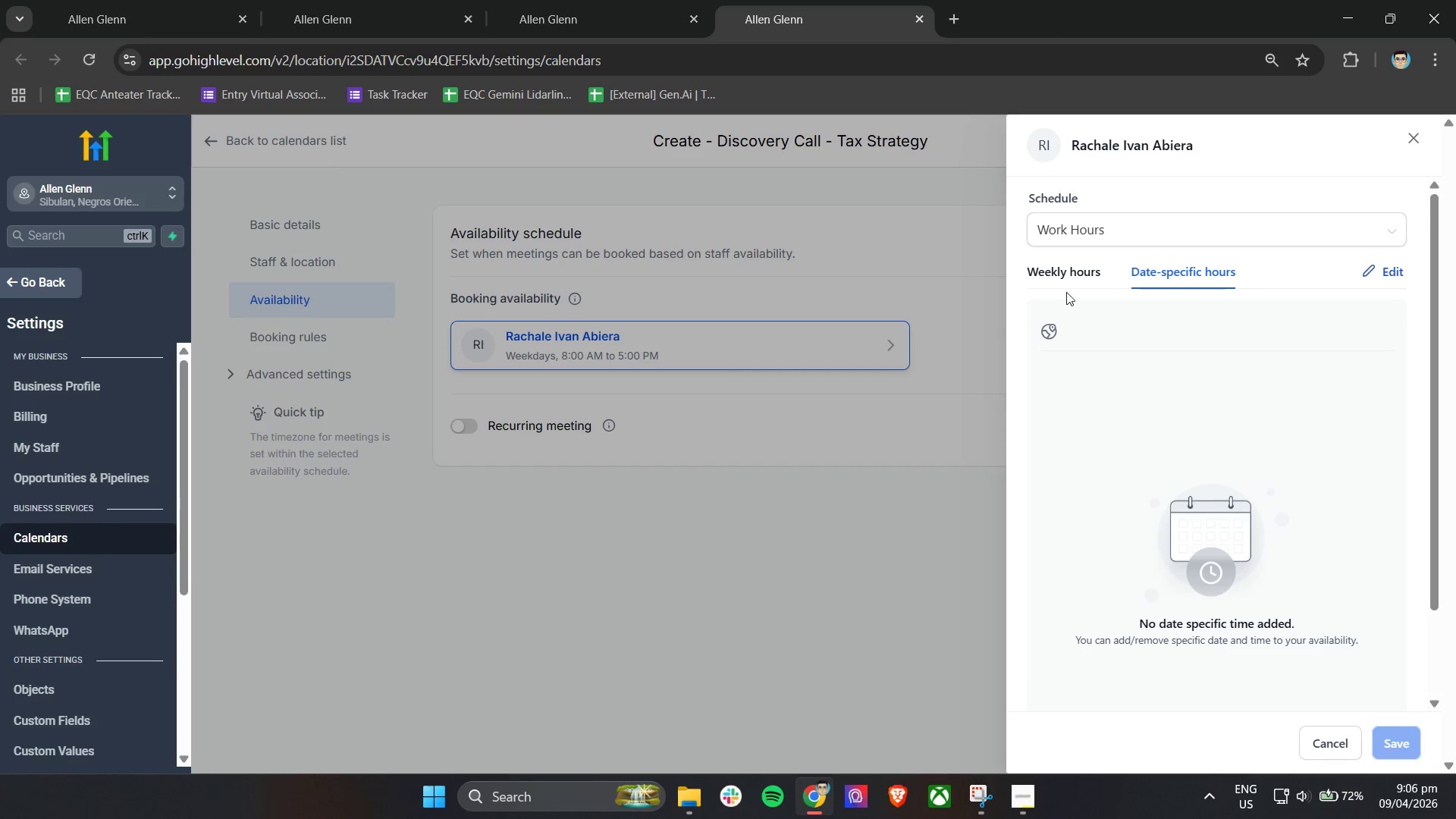 
left_click([1067, 278])
 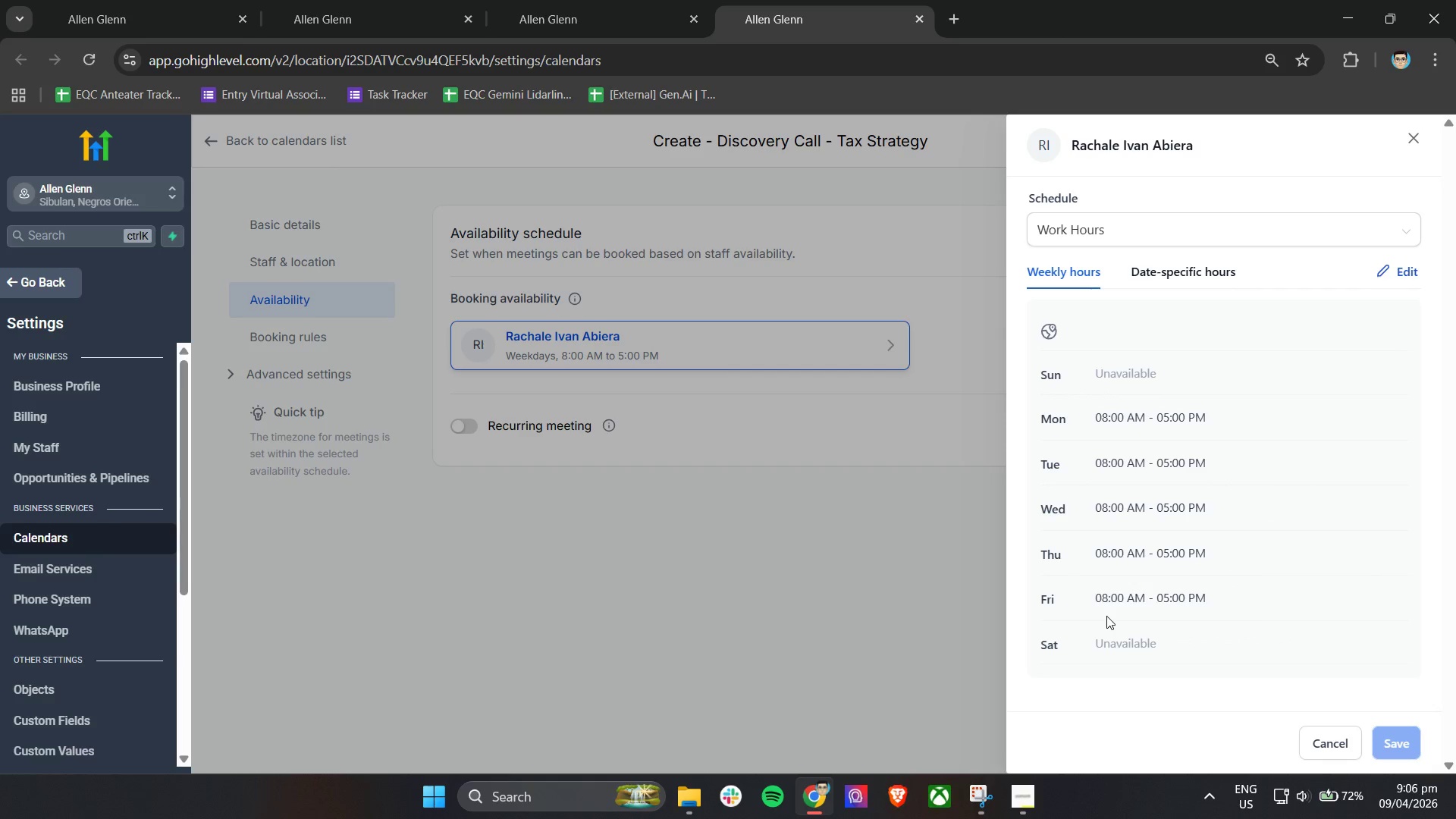 
scroll: coordinate [656, 392], scroll_direction: down, amount: 8.0
 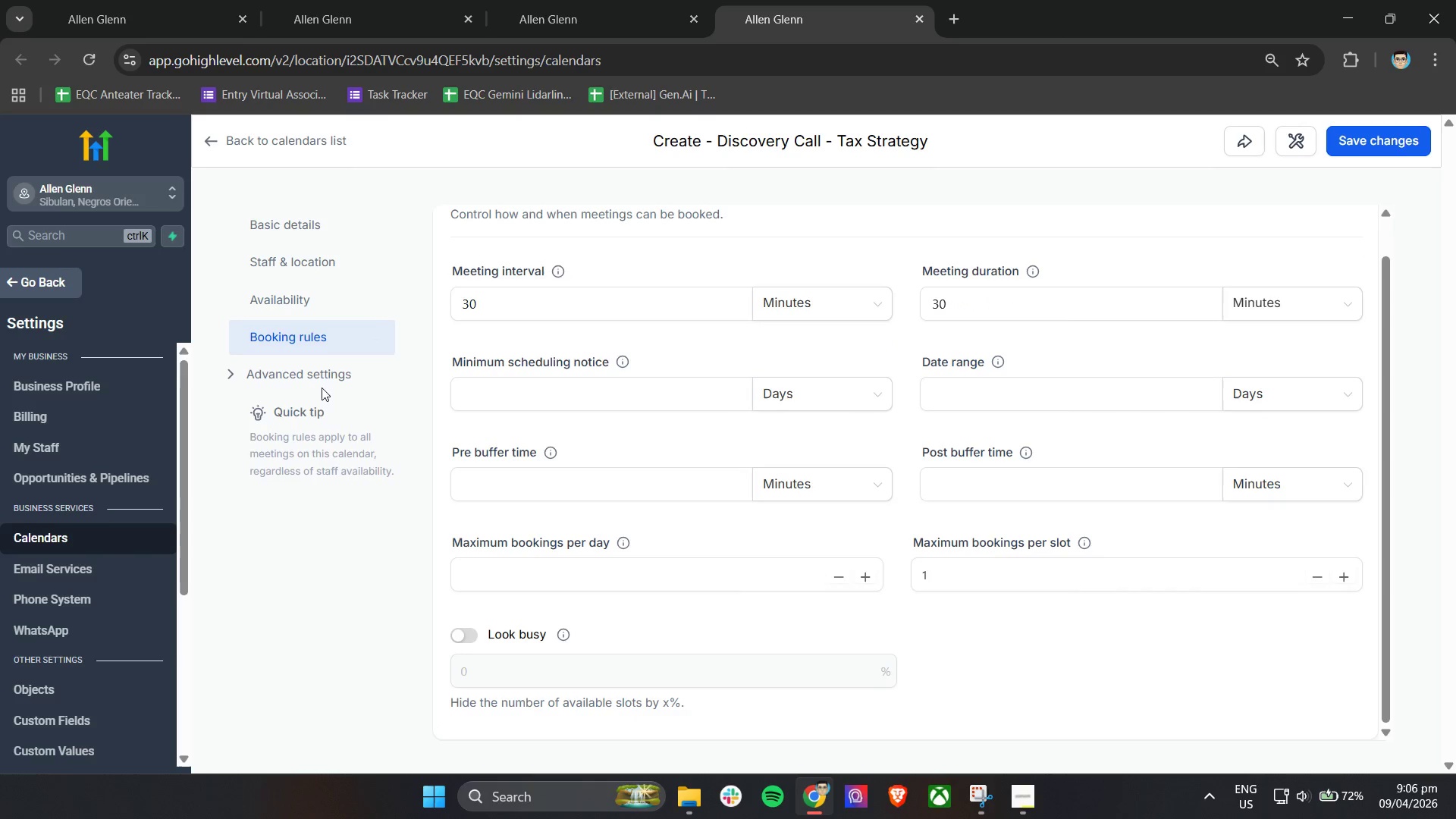 
left_click([326, 379])
 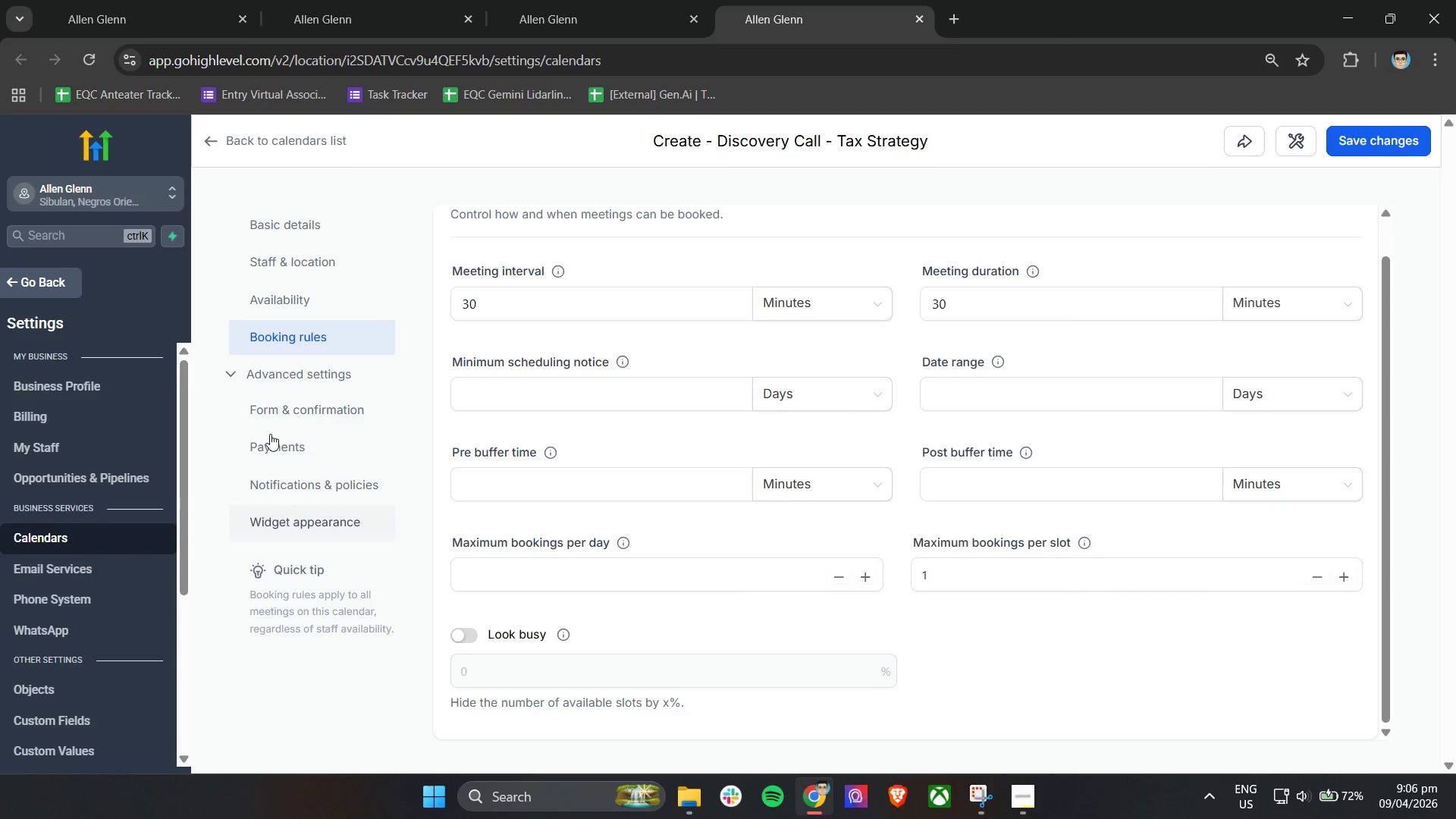 
left_click([285, 269])
 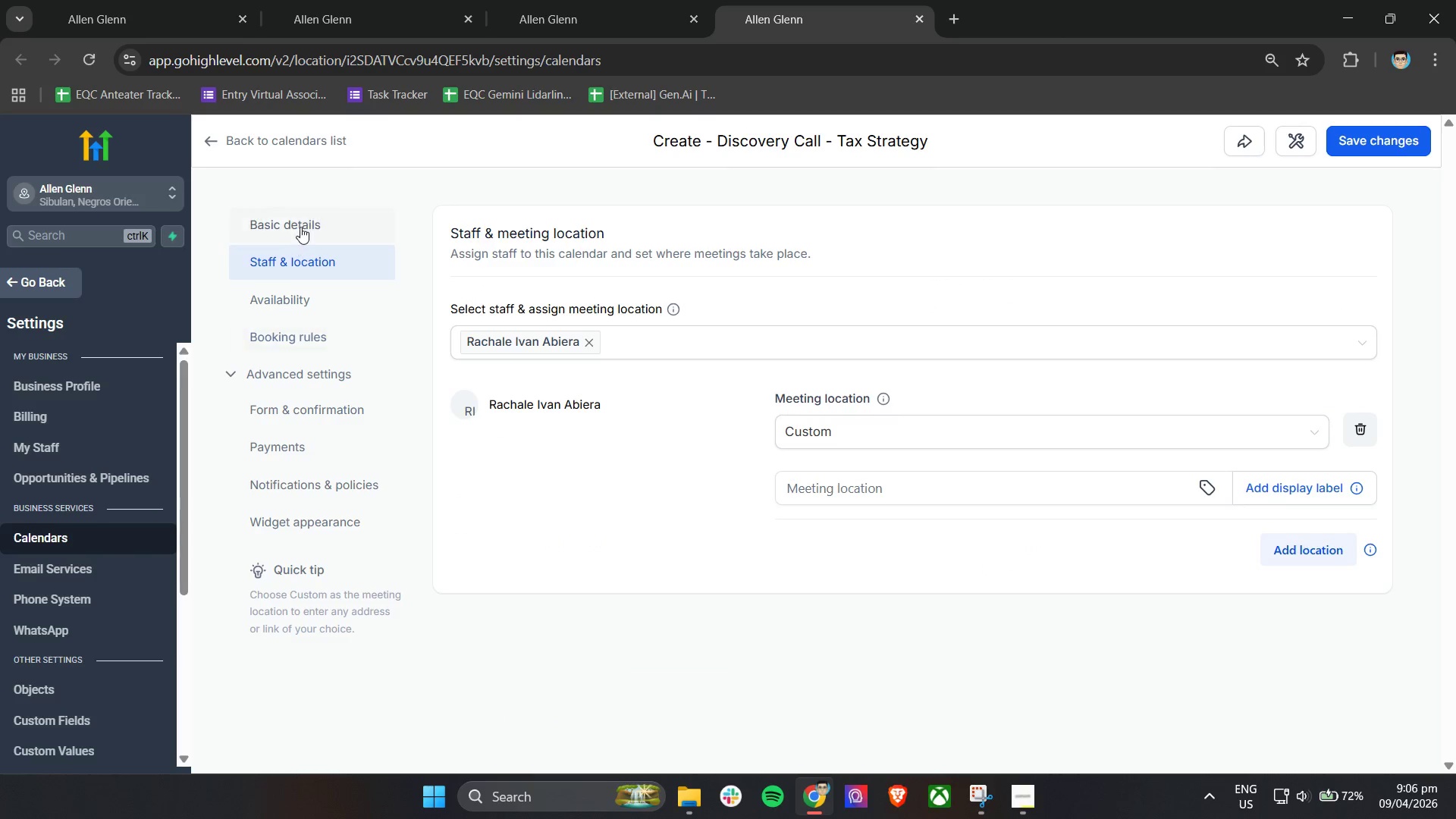 
left_click([302, 225])
 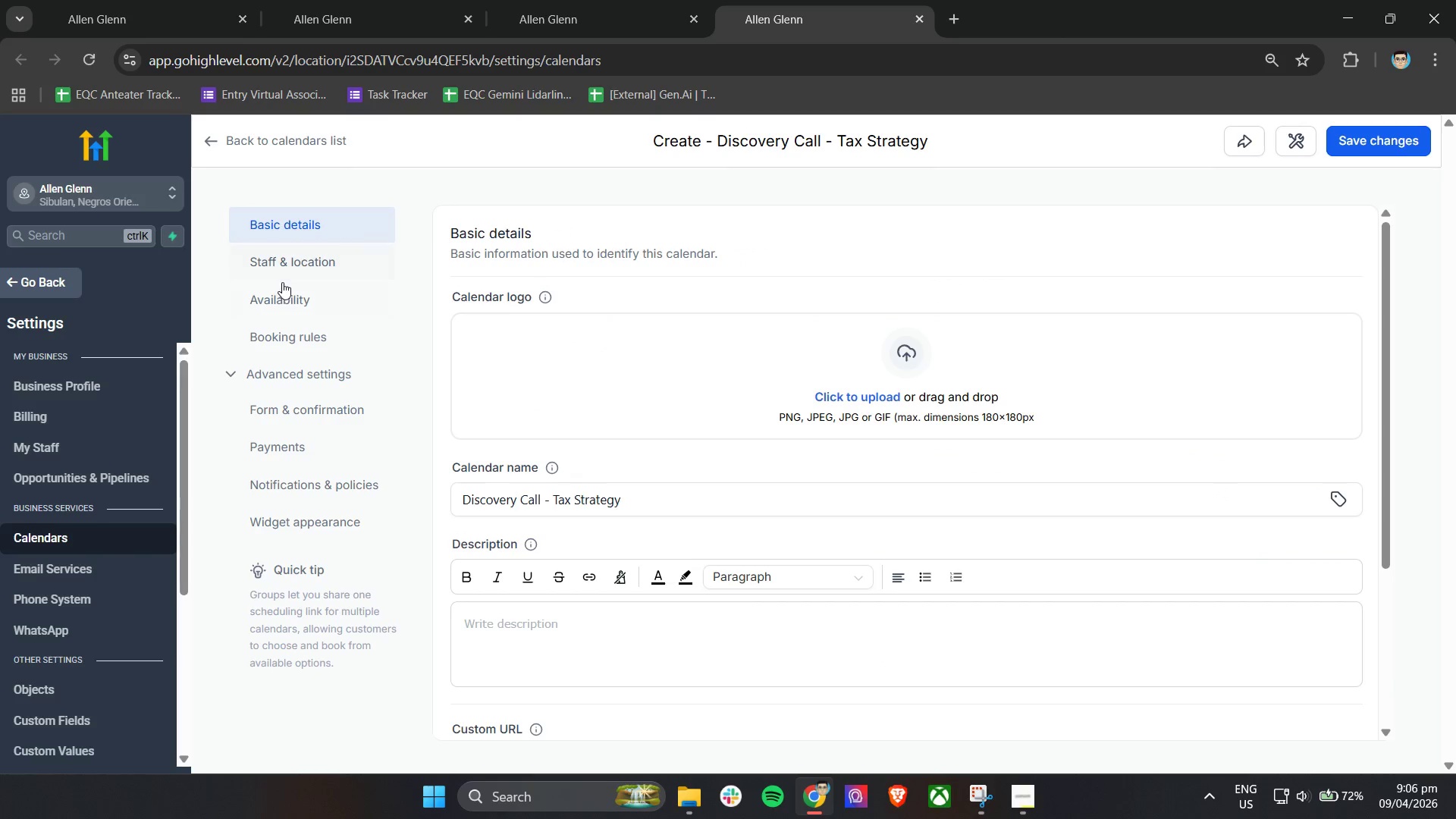 
left_click([288, 257])
 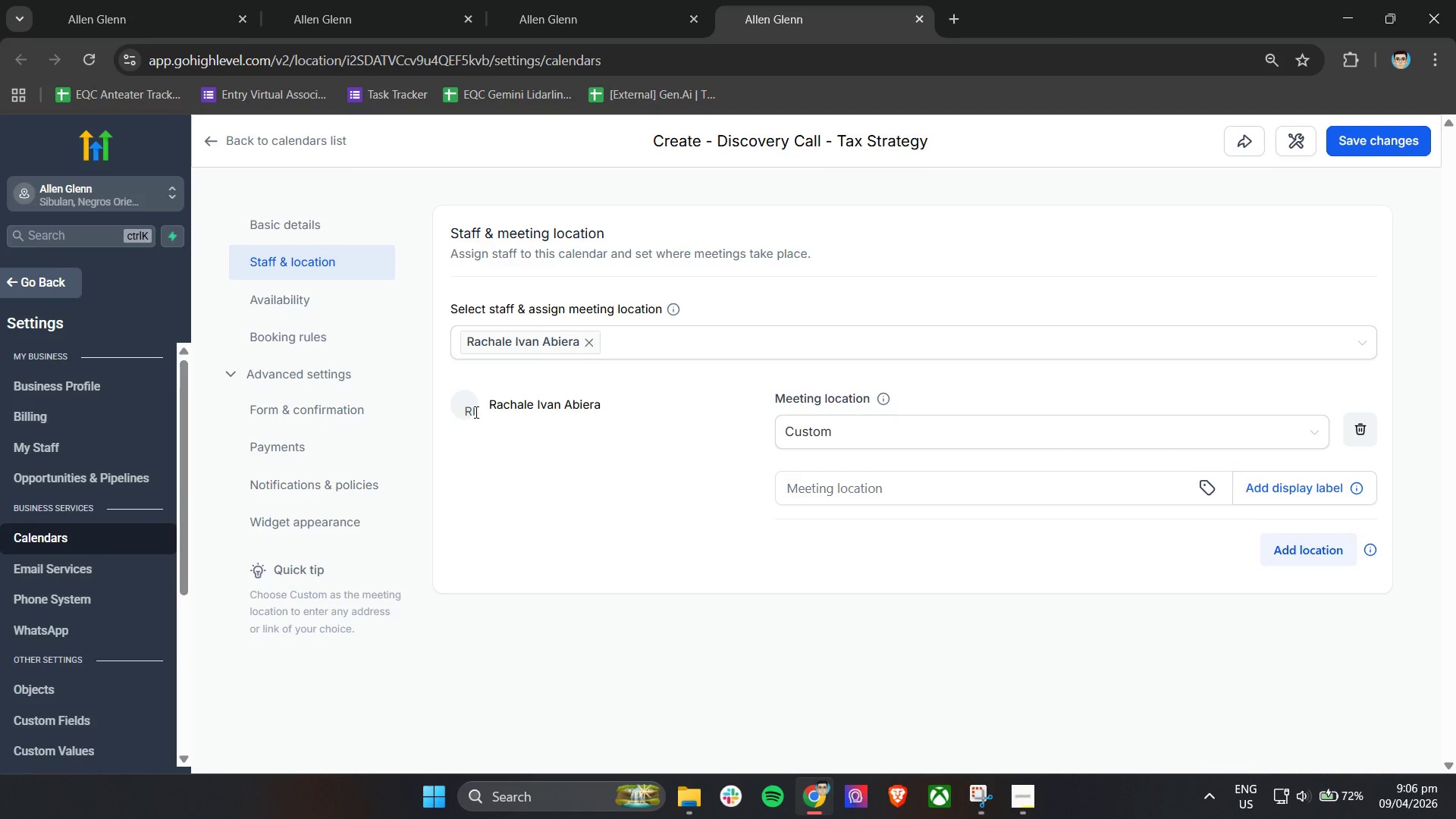 
left_click([333, 332])
 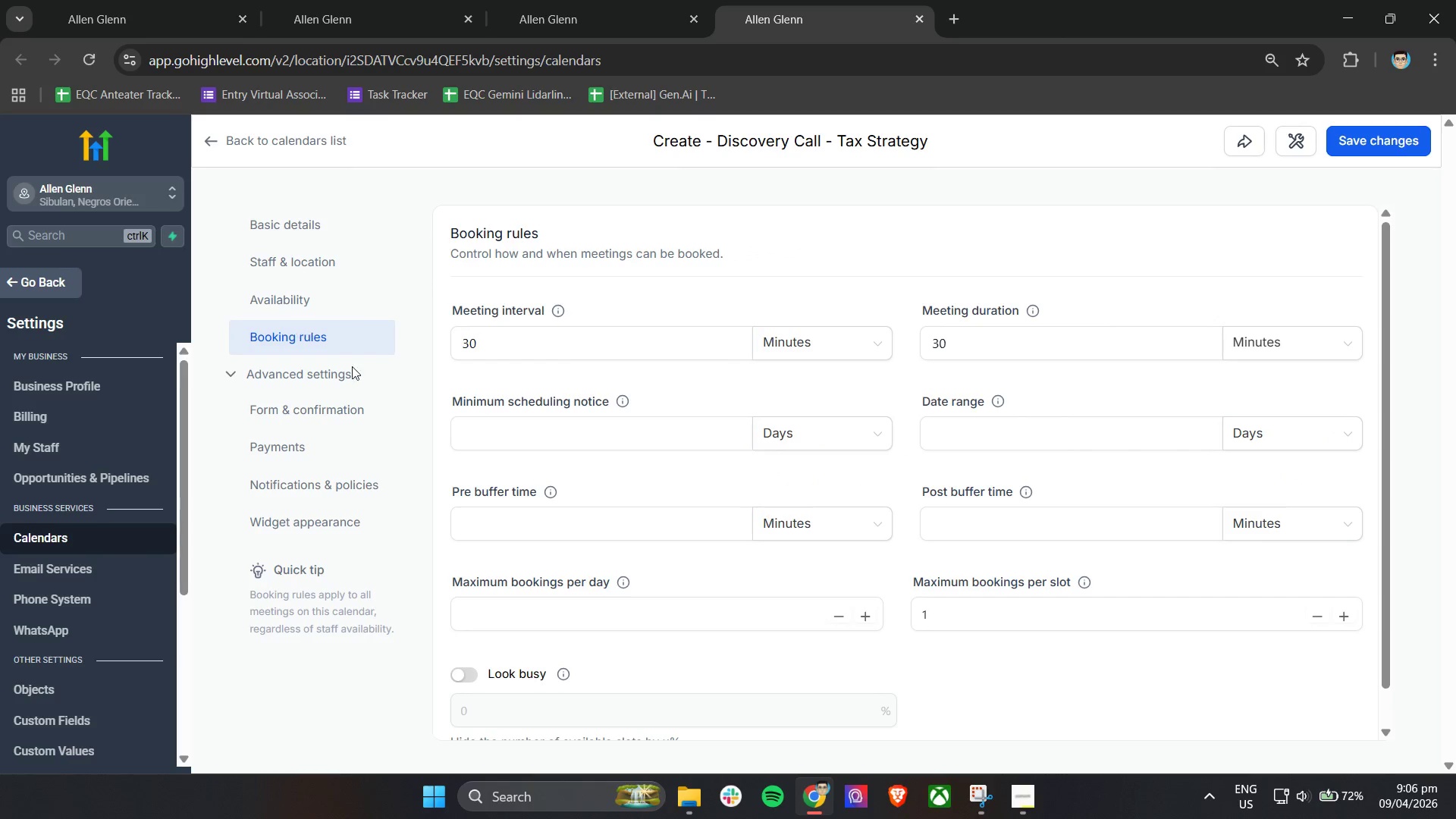 
scroll: coordinate [548, 430], scroll_direction: down, amount: 4.0
 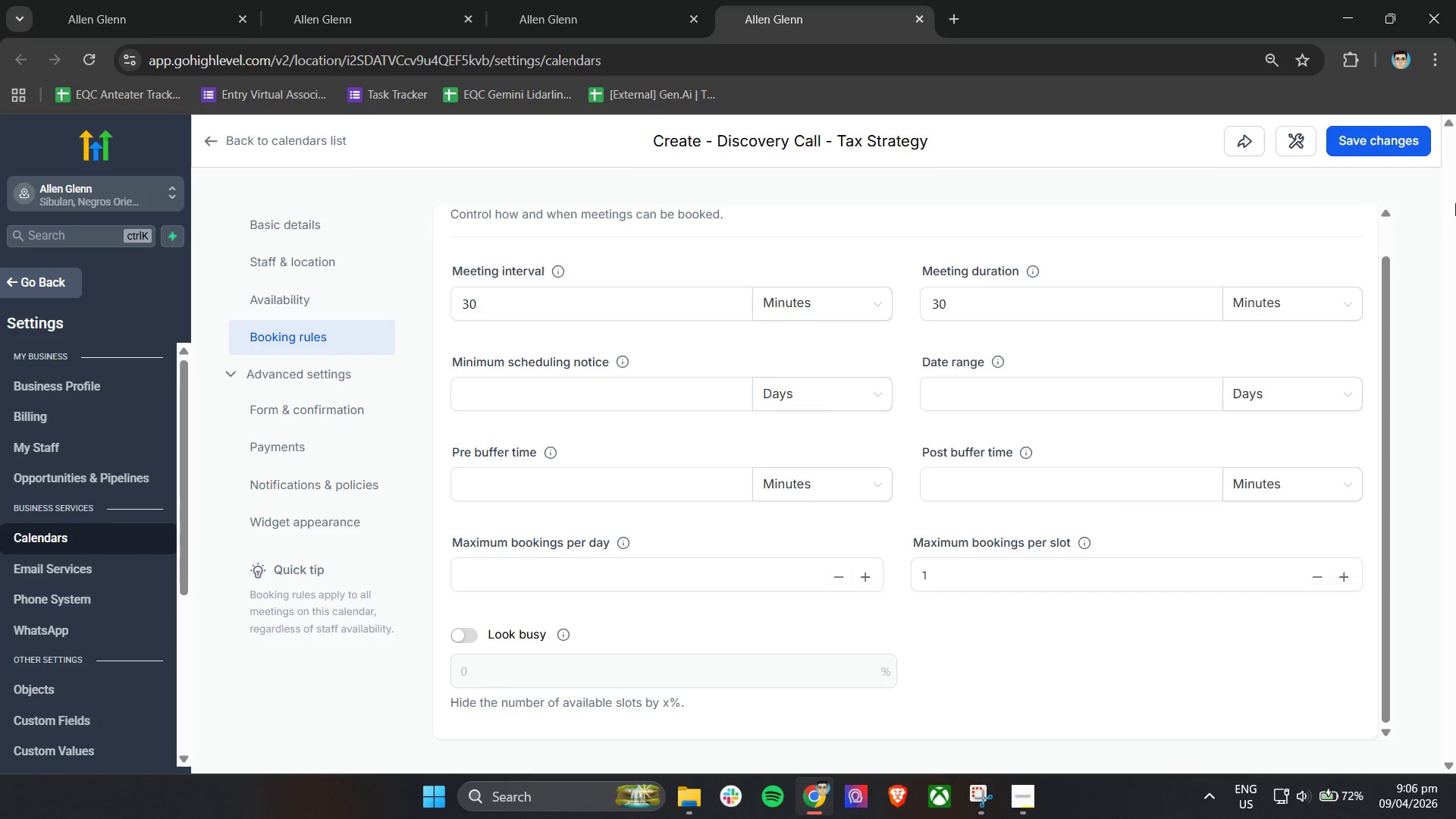 
left_click([1407, 140])
 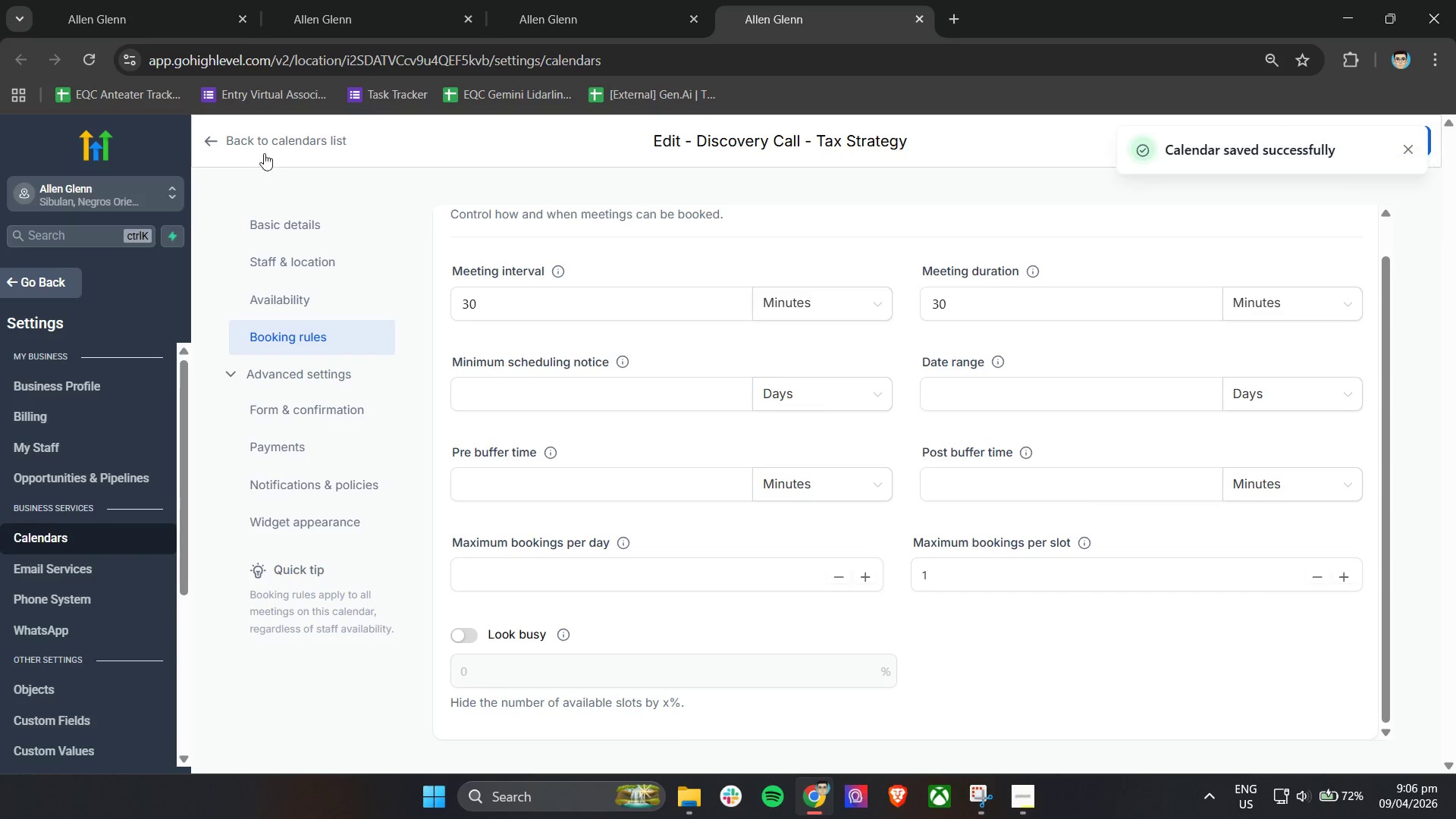 
left_click([241, 144])
 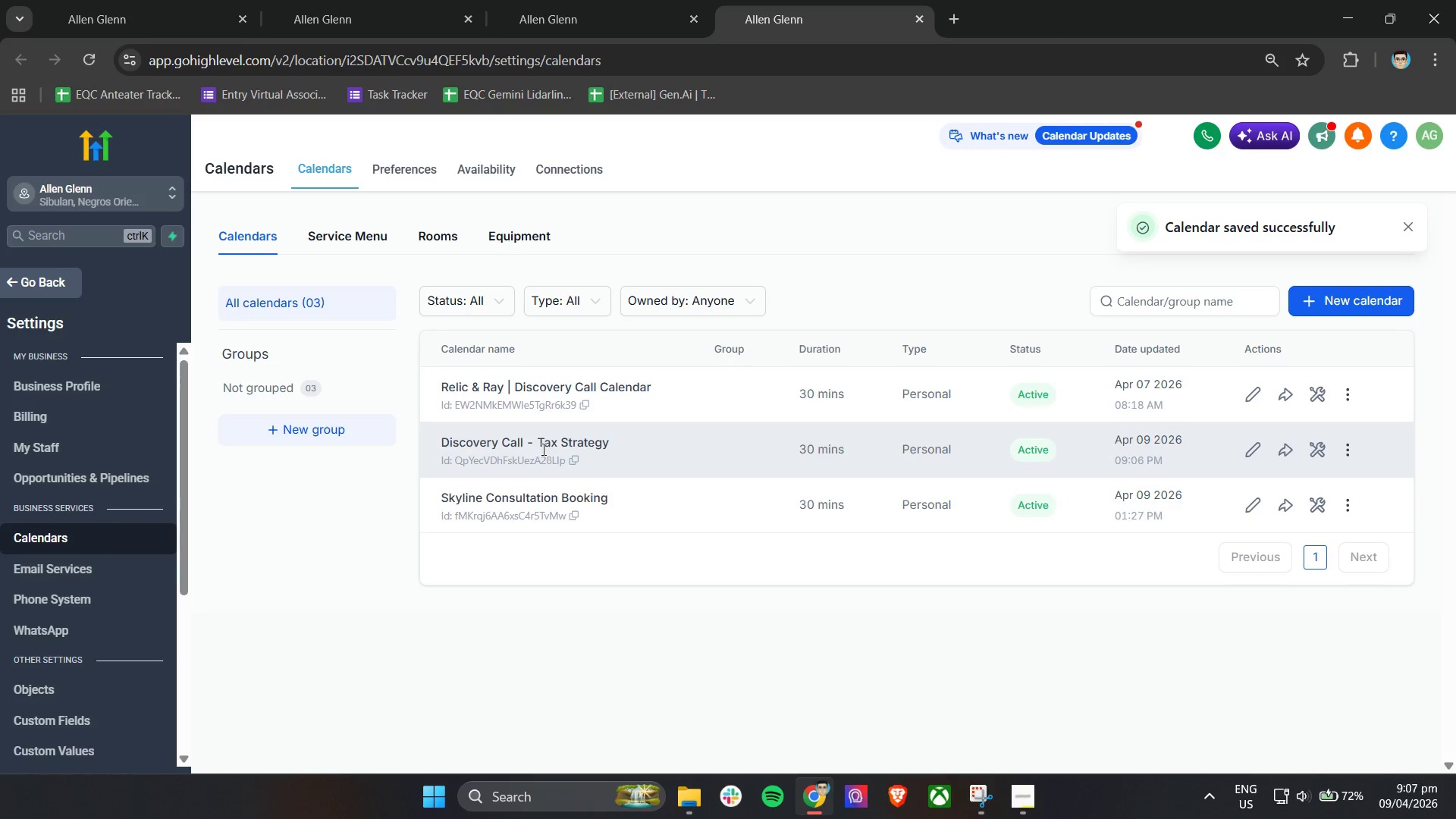 
left_click([506, 445])
 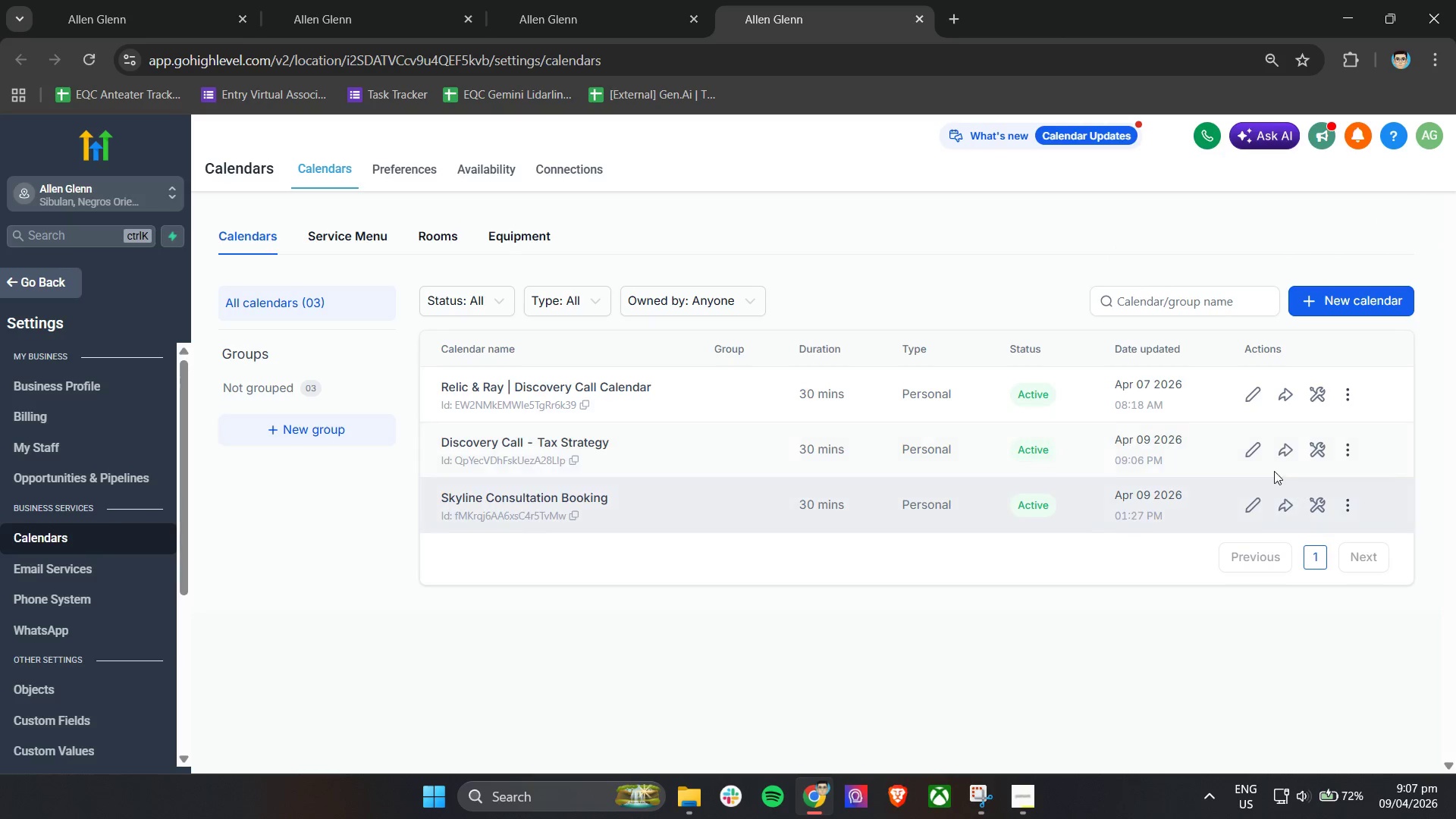 
left_click([1257, 450])
 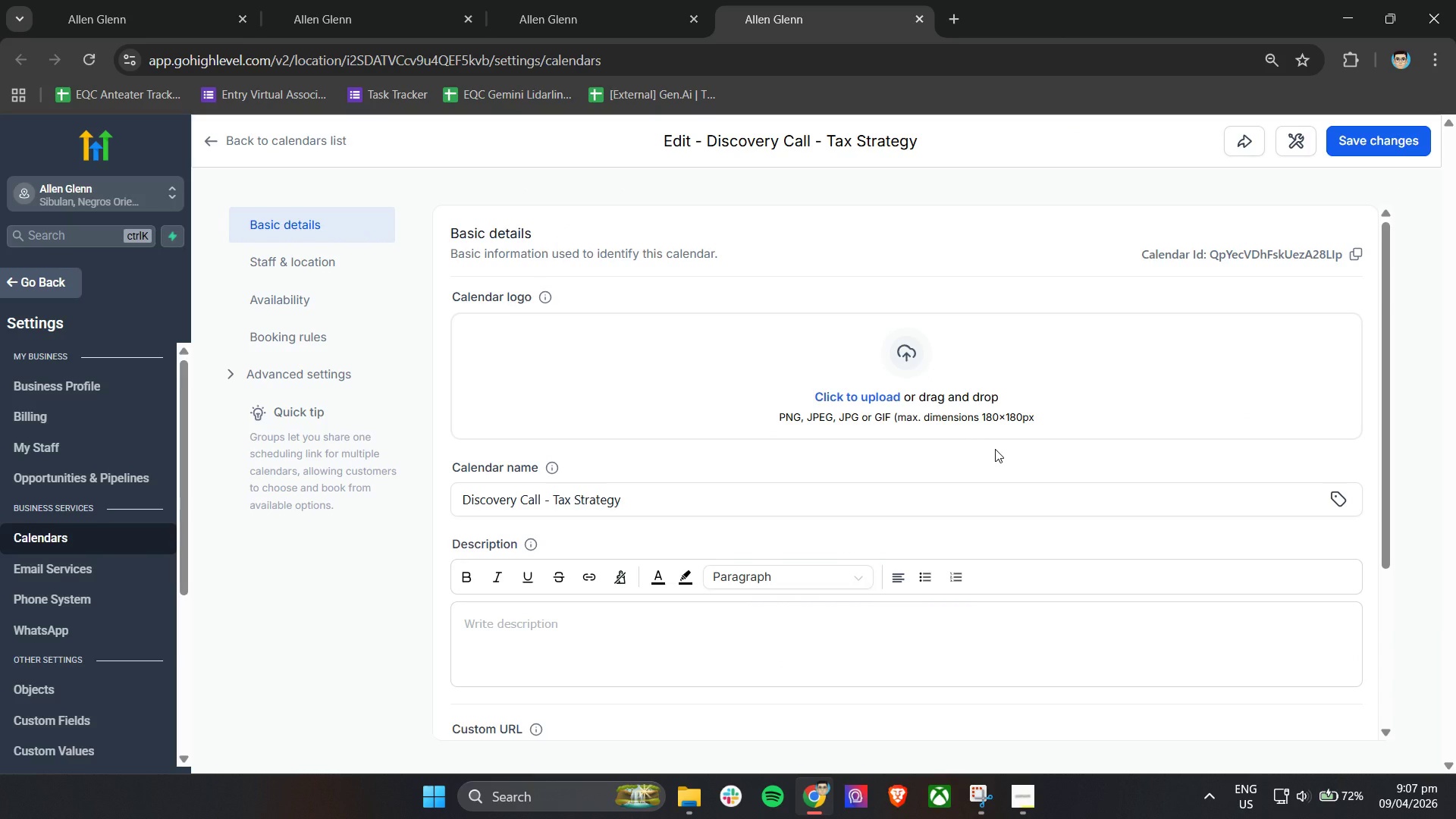 
scroll: coordinate [995, 449], scroll_direction: down, amount: 4.0
 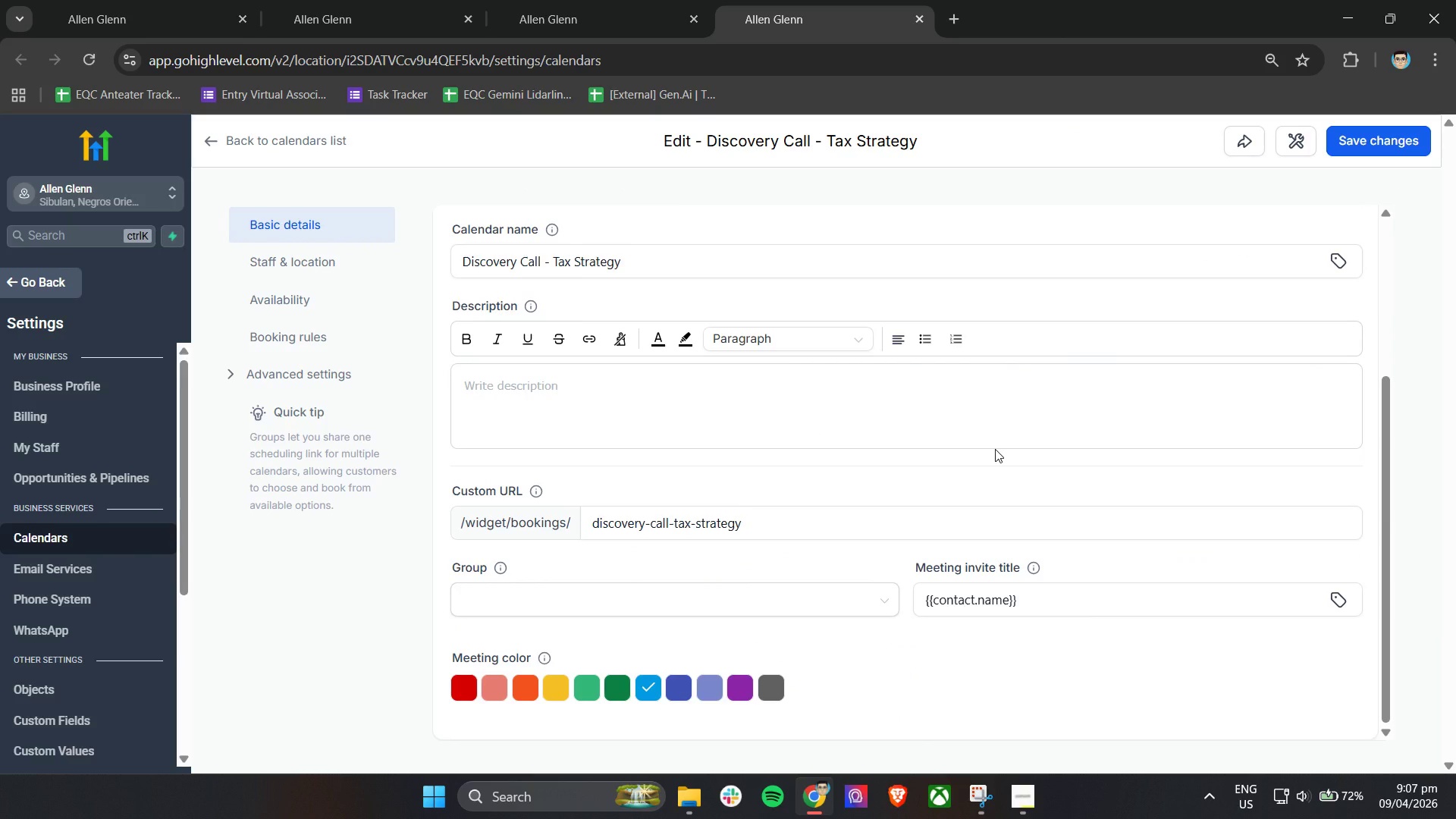 
scroll: coordinate [995, 449], scroll_direction: up, amount: 3.0
 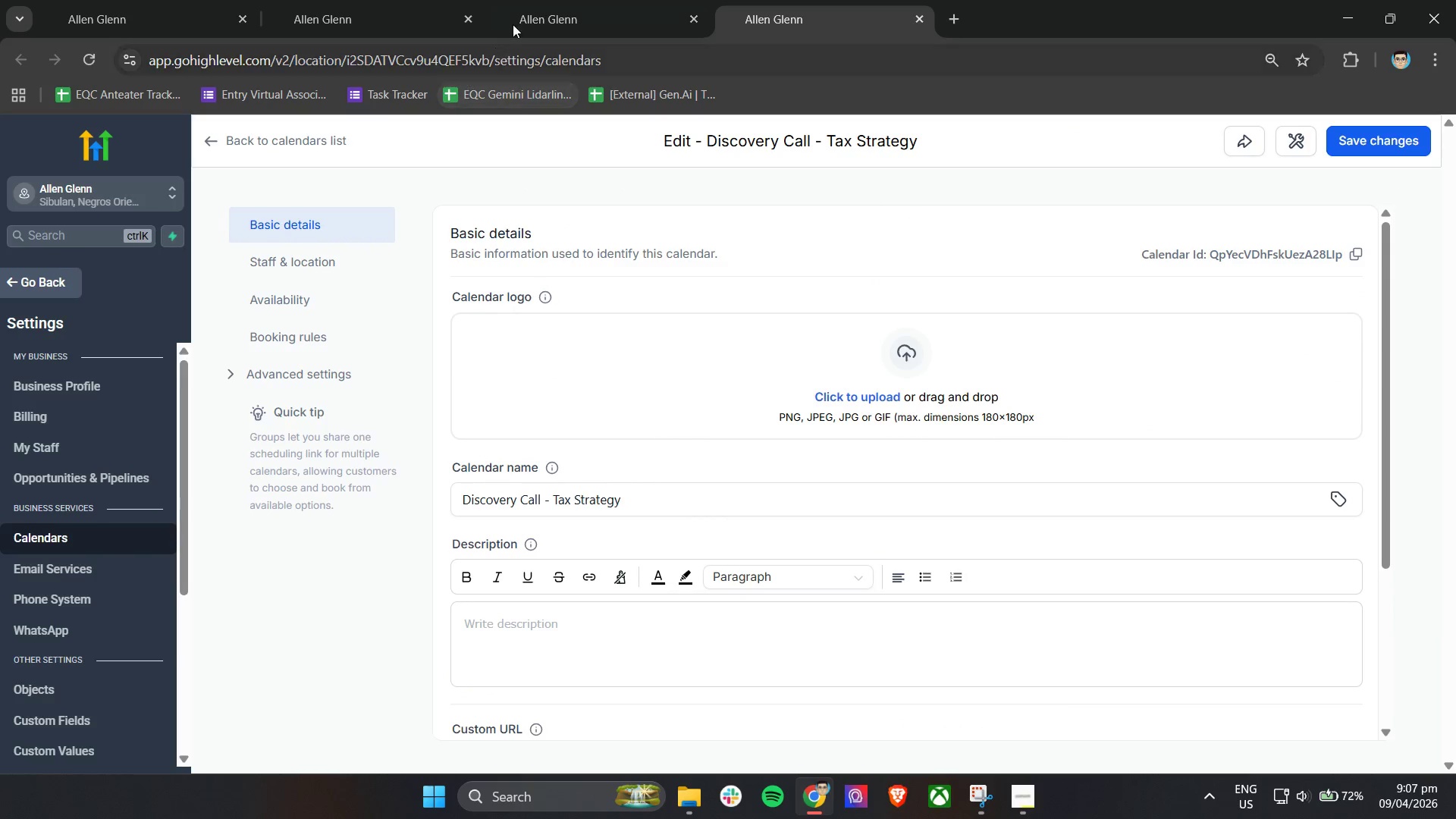 
left_click([535, 0])
 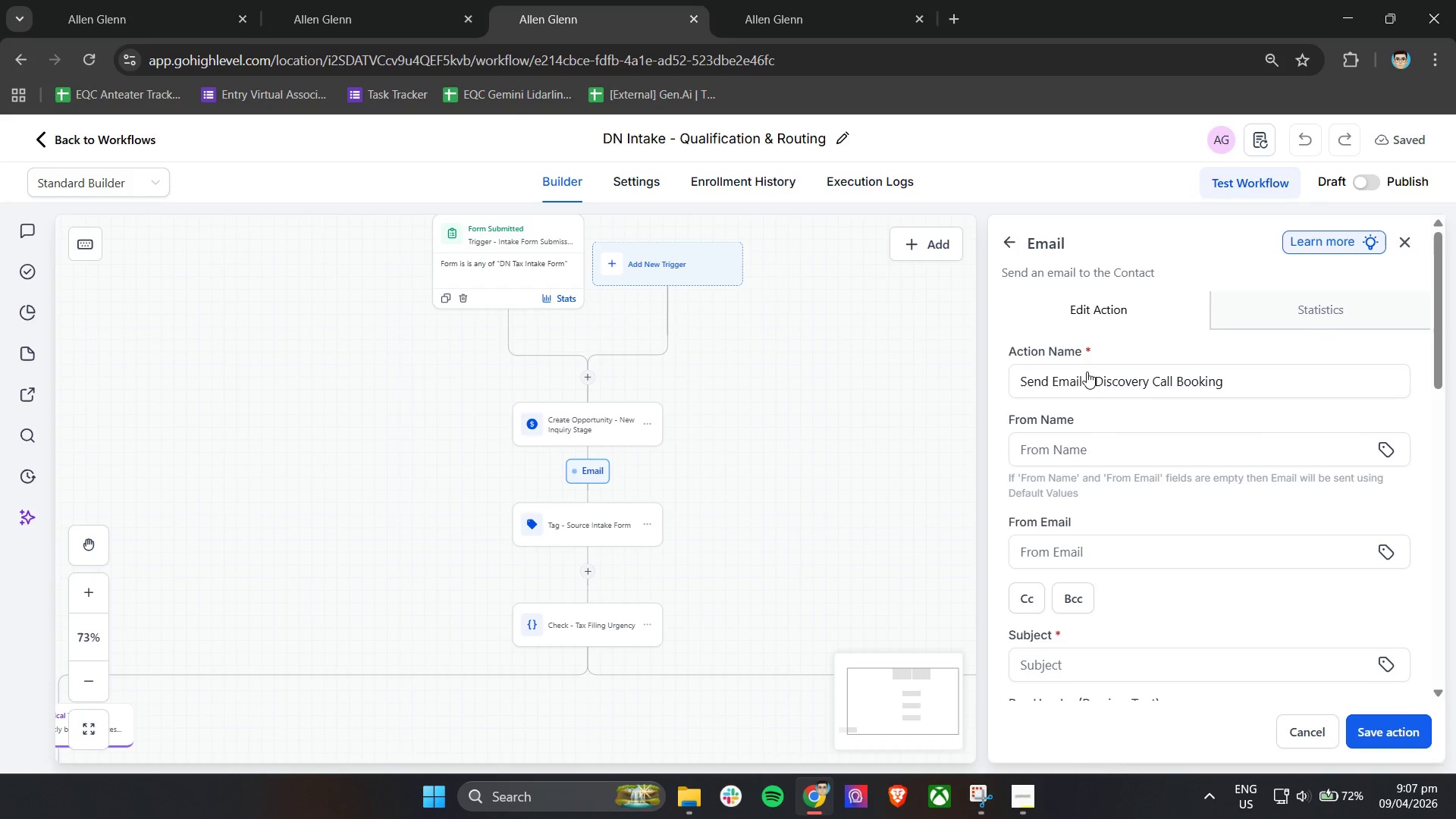 
left_click([1090, 447])
 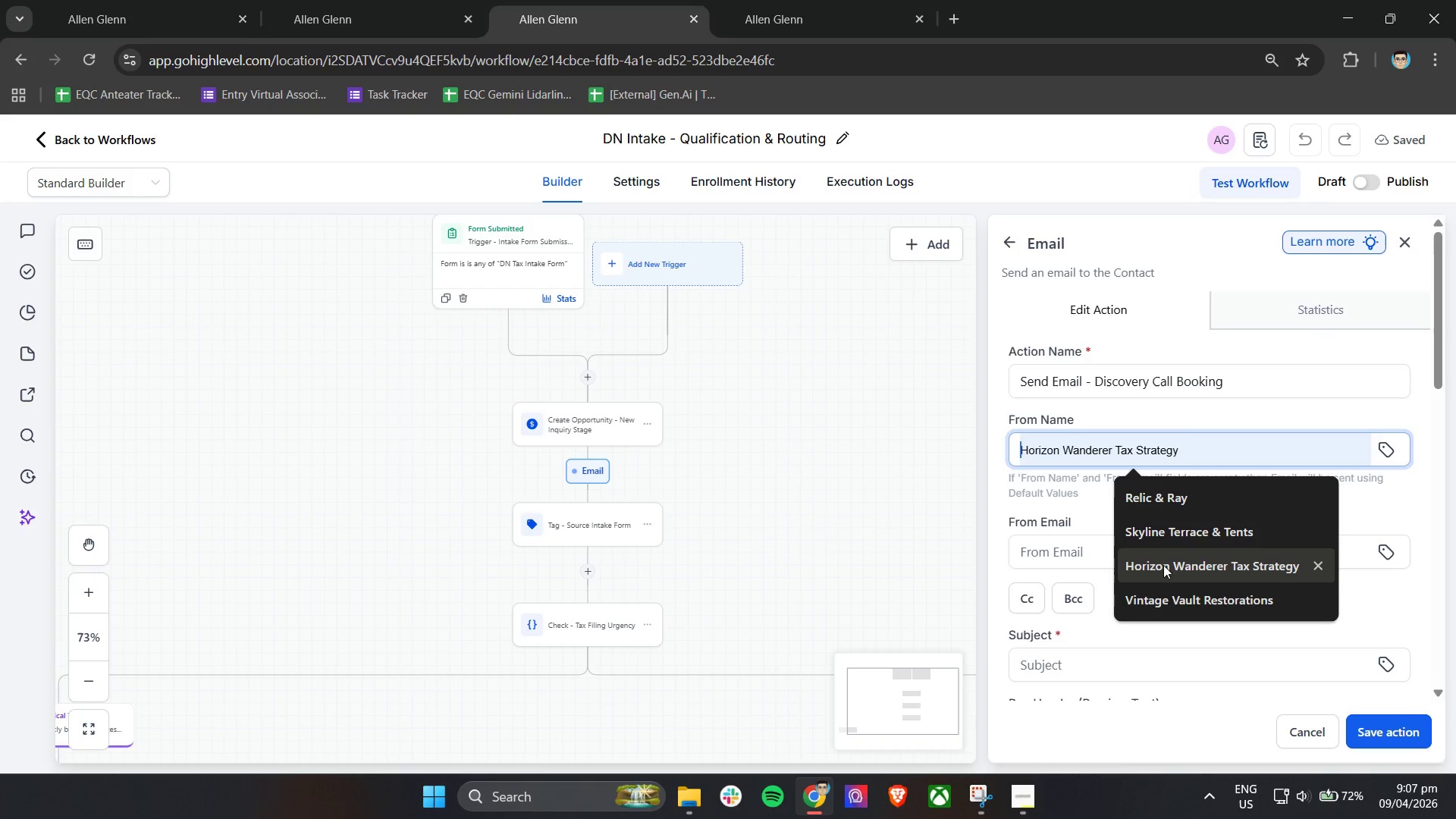 
left_click([1163, 565])
 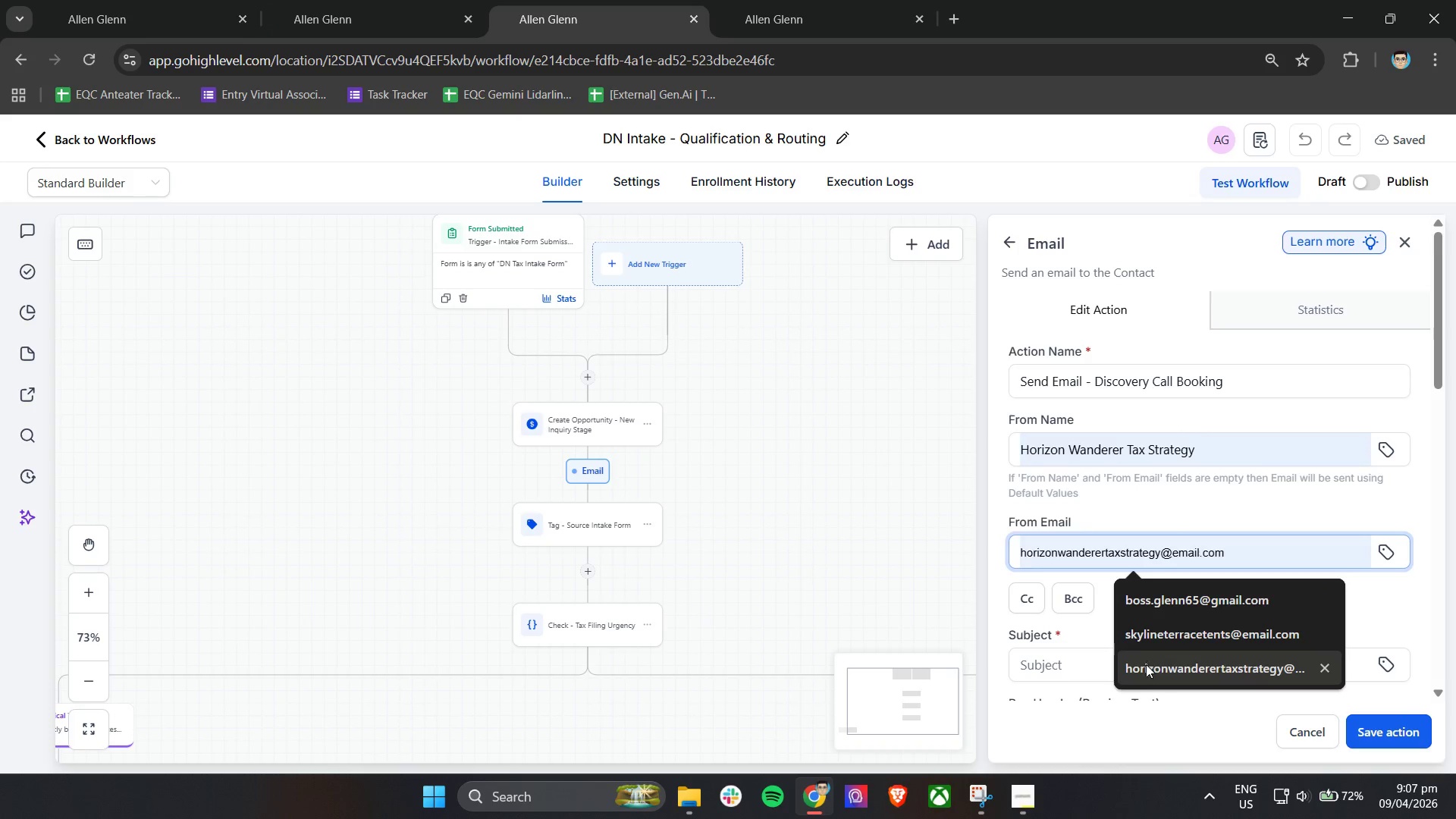 
double_click([1138, 604])
 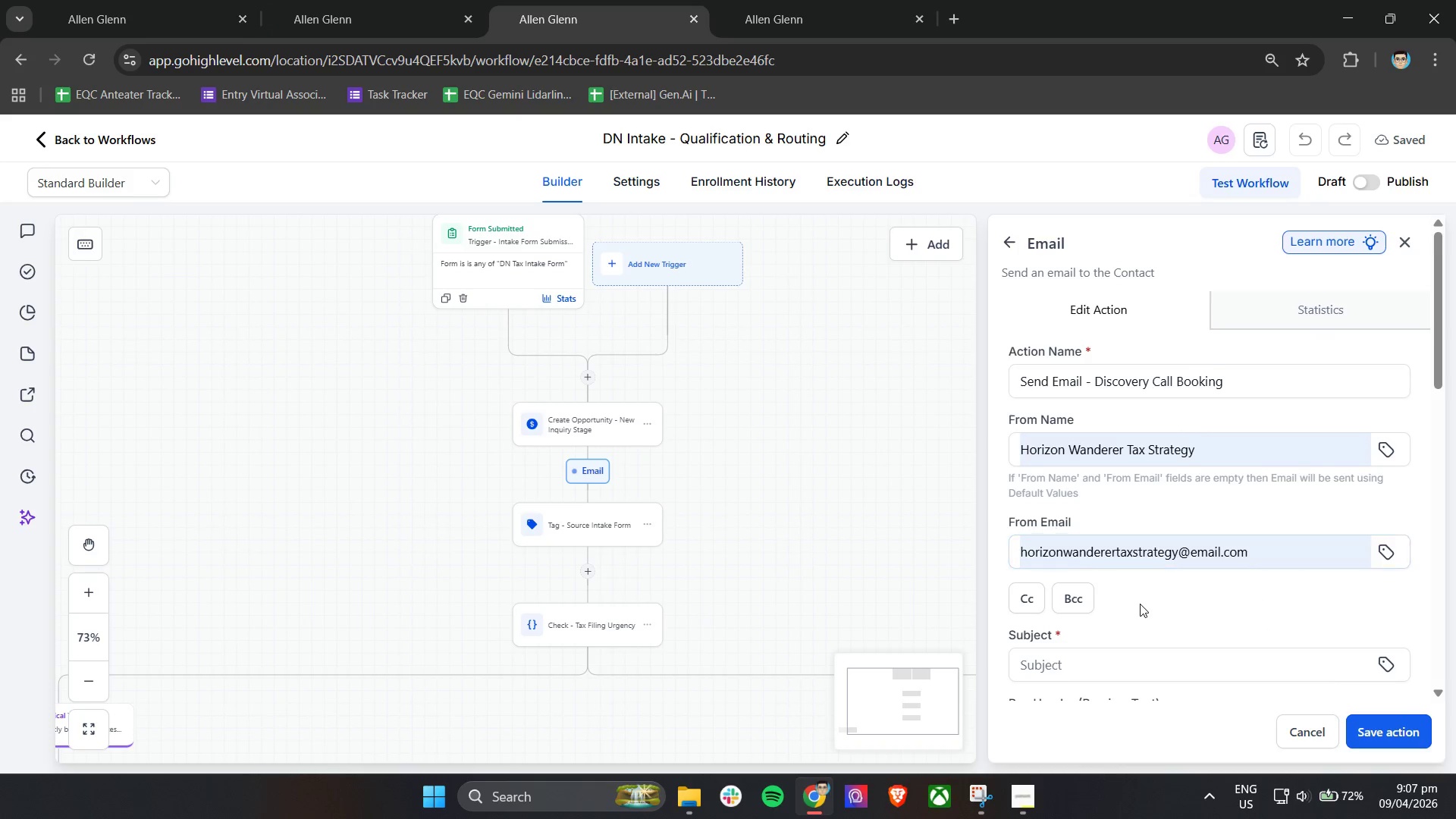 
scroll: coordinate [1140, 604], scroll_direction: down, amount: 2.0
 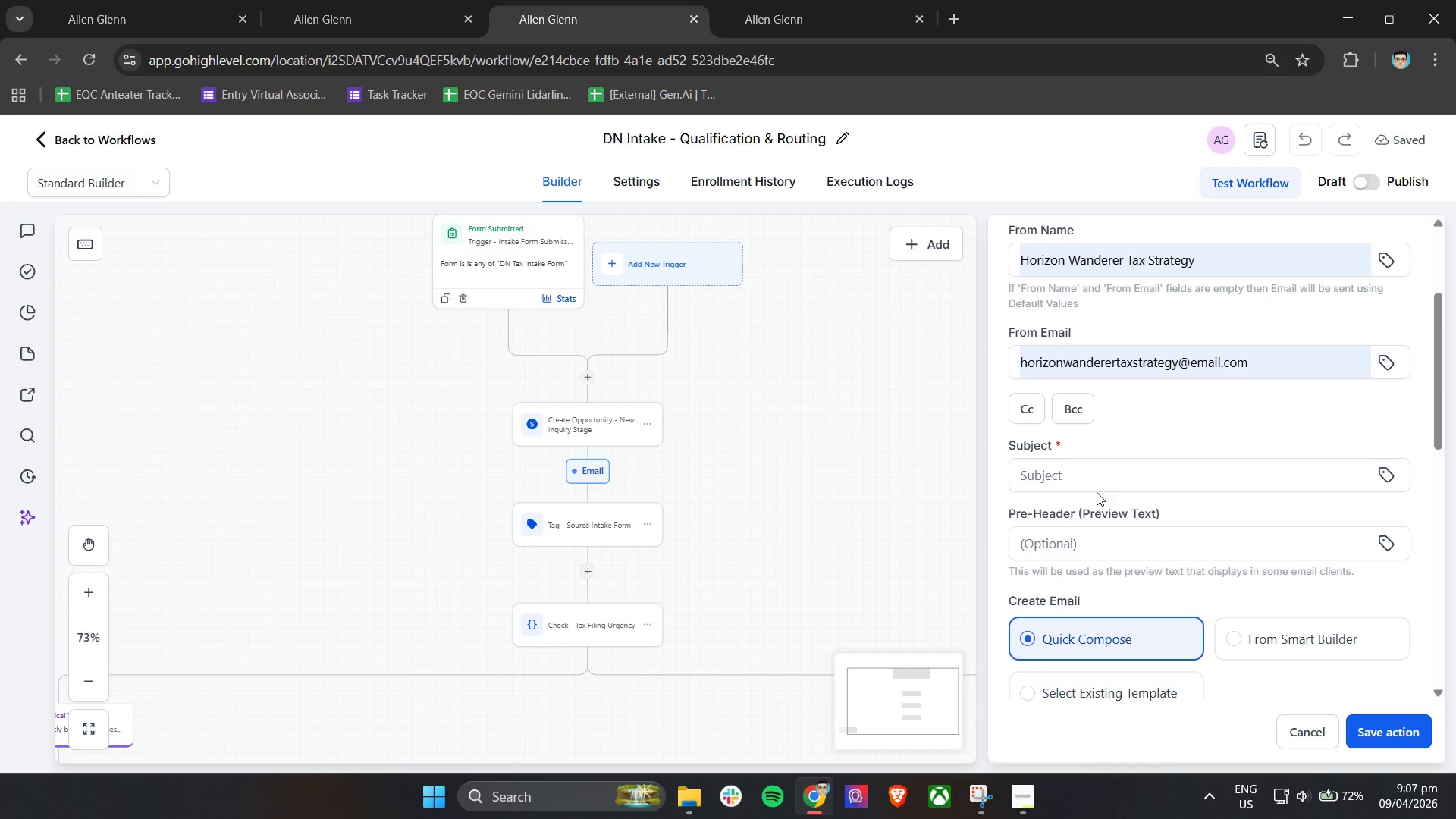 
left_click([1102, 478])
 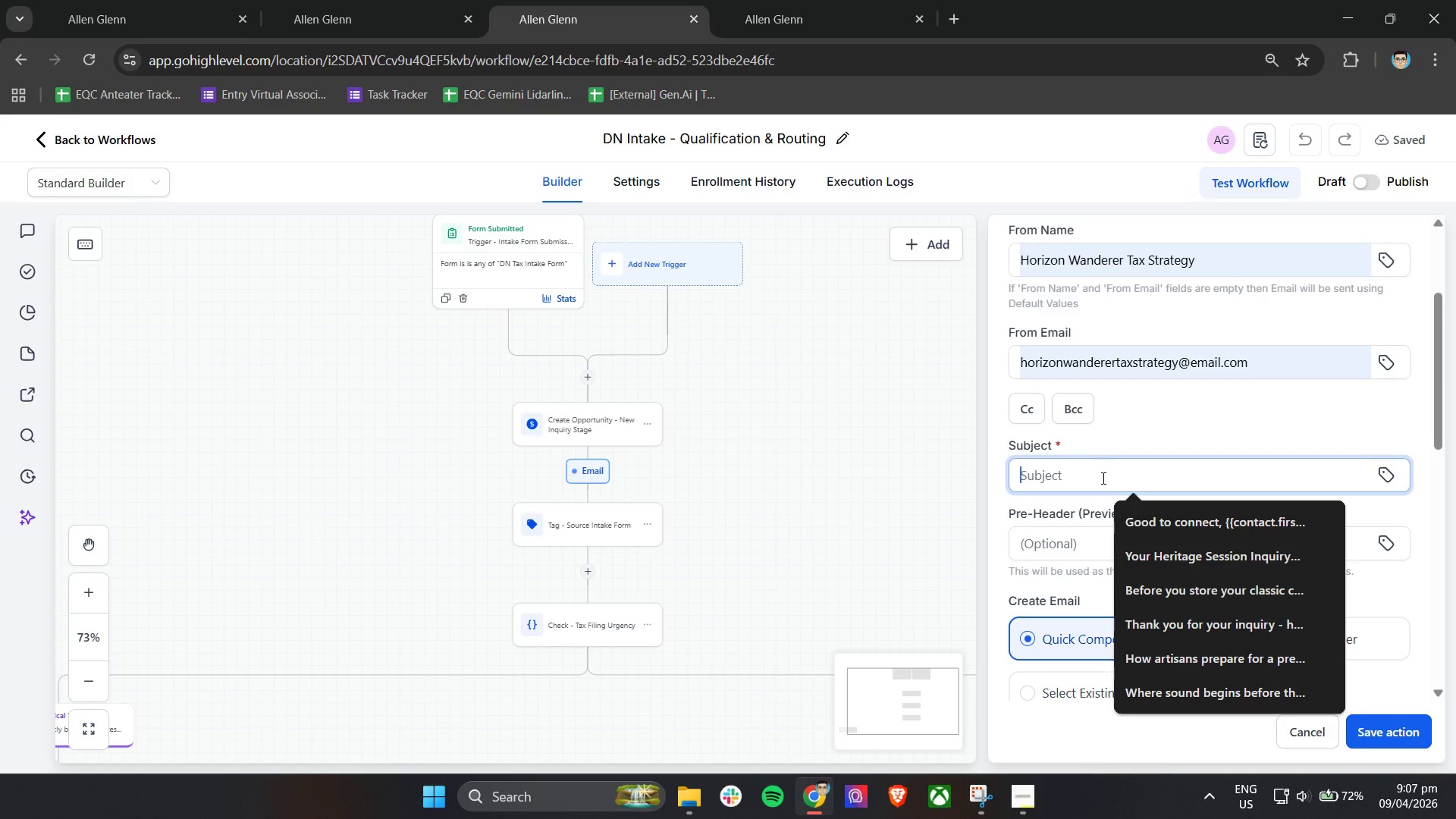 
wait(8.33)
 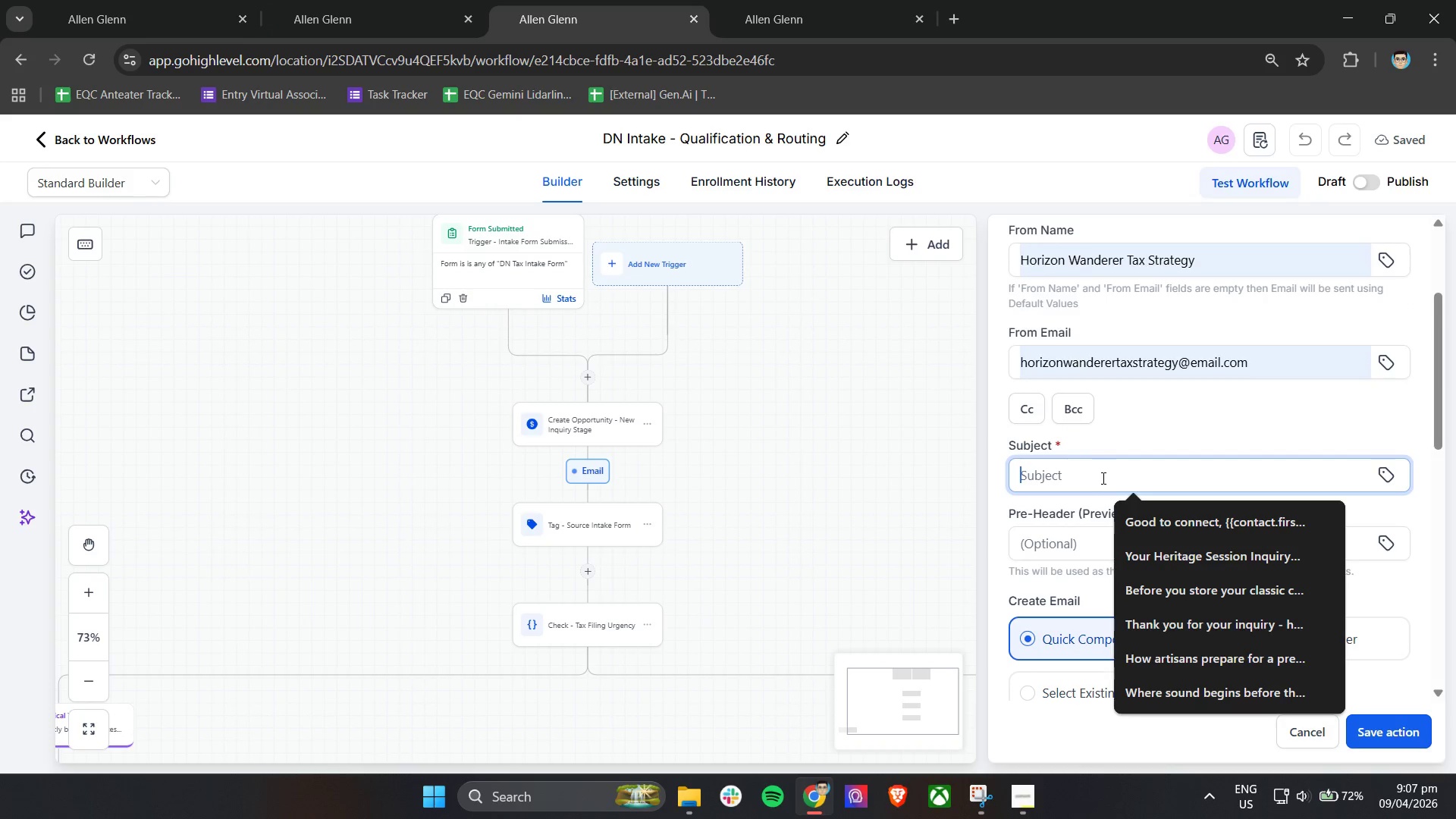 
left_click([1138, 402])
 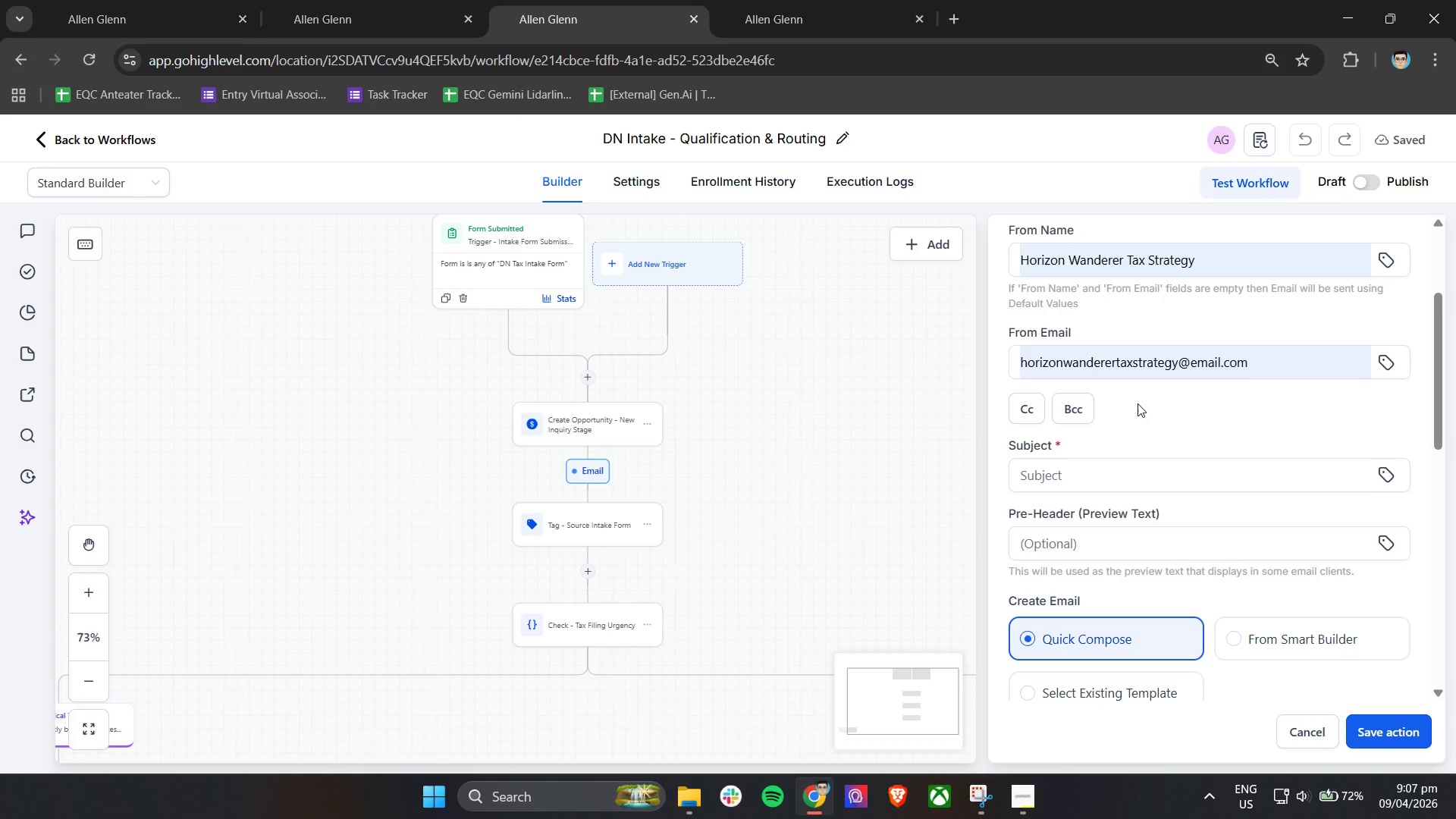 
wait(10.11)
 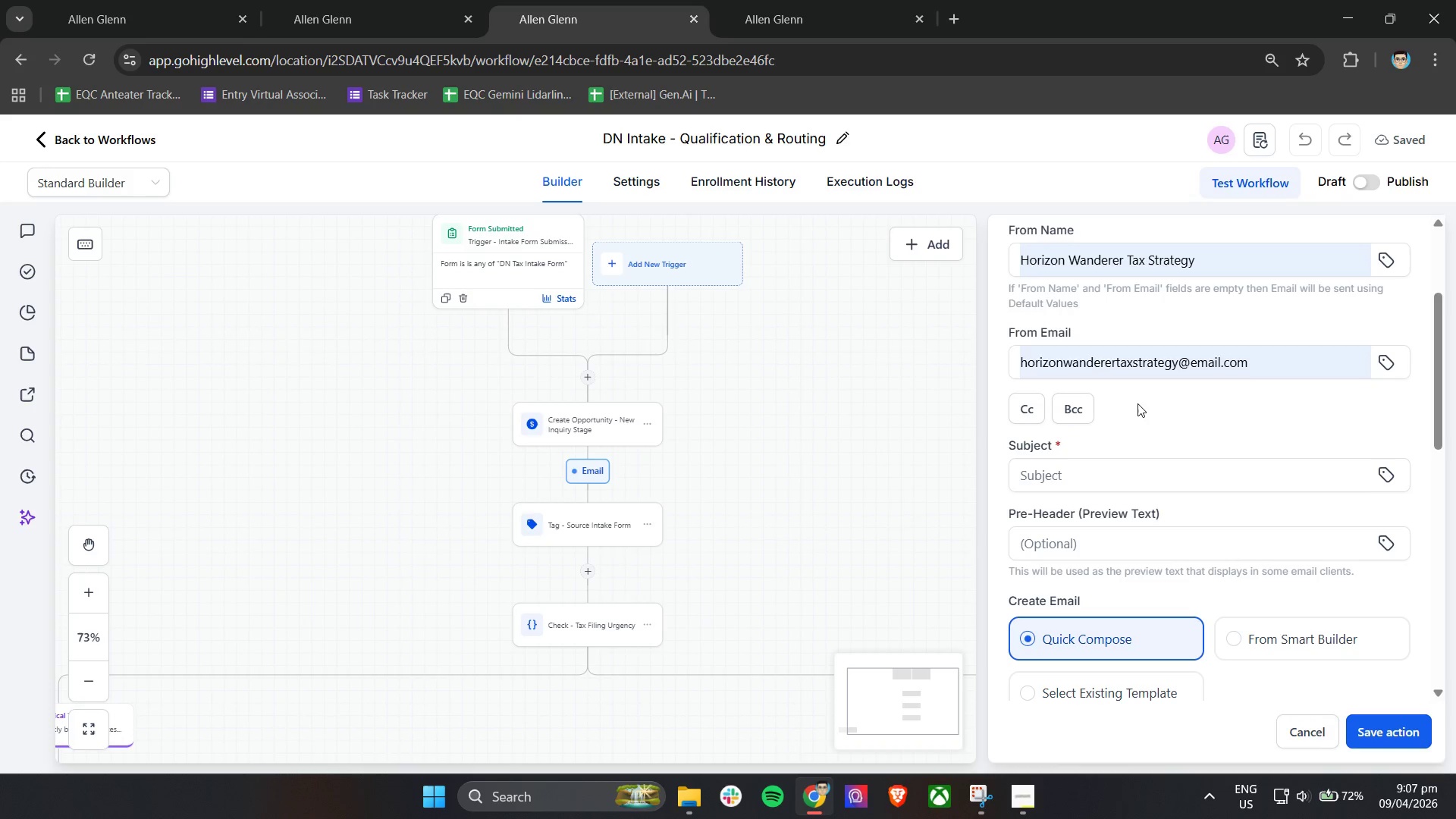 
left_click([1144, 487])
 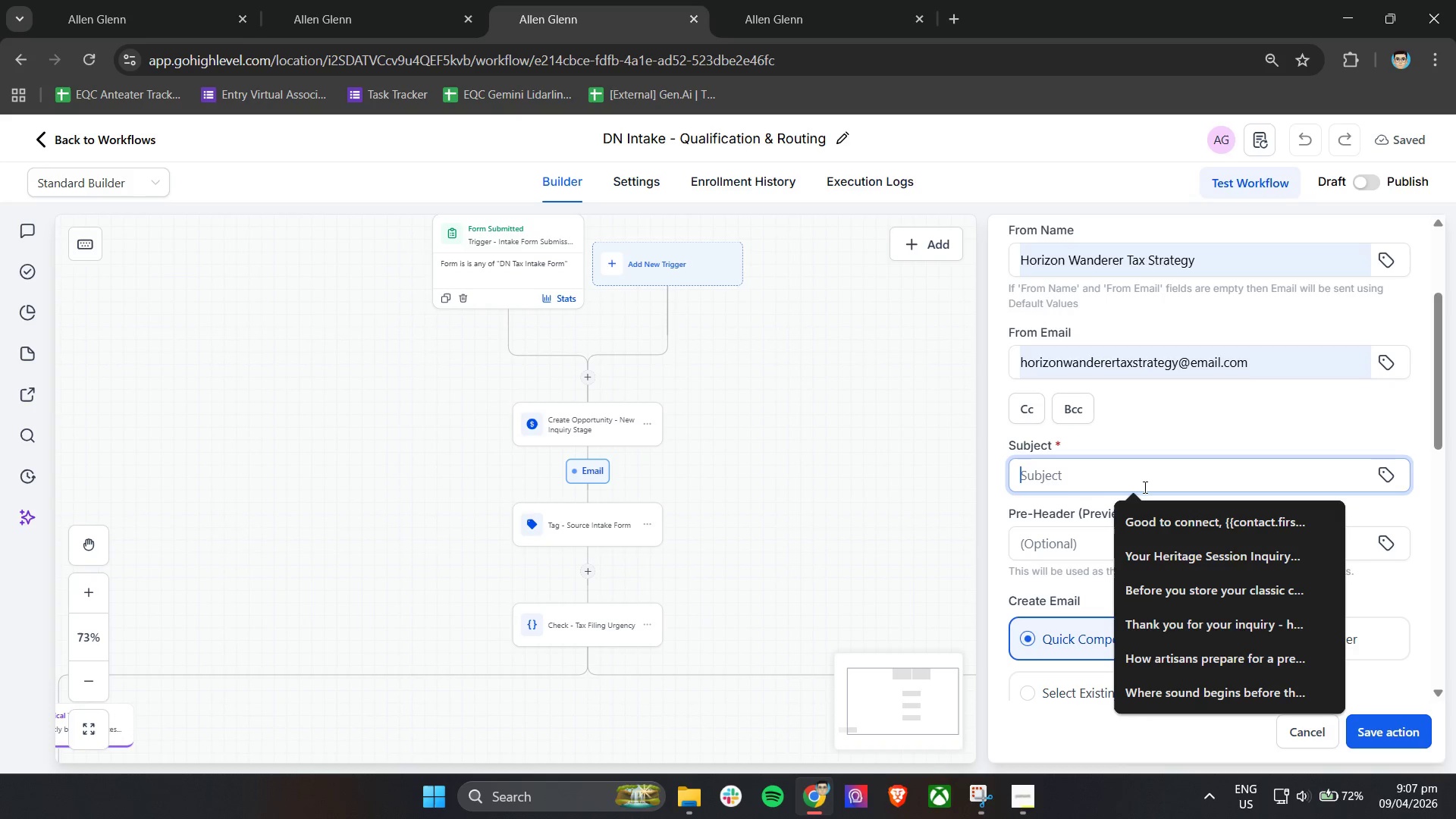 
type(Book Your Discovery CAll )
key(Backspace)
key(Backspace)
key(Backspace)
key(Backspace)
type(all wih)
key(Backspace)
type(th Our Tax Team)
 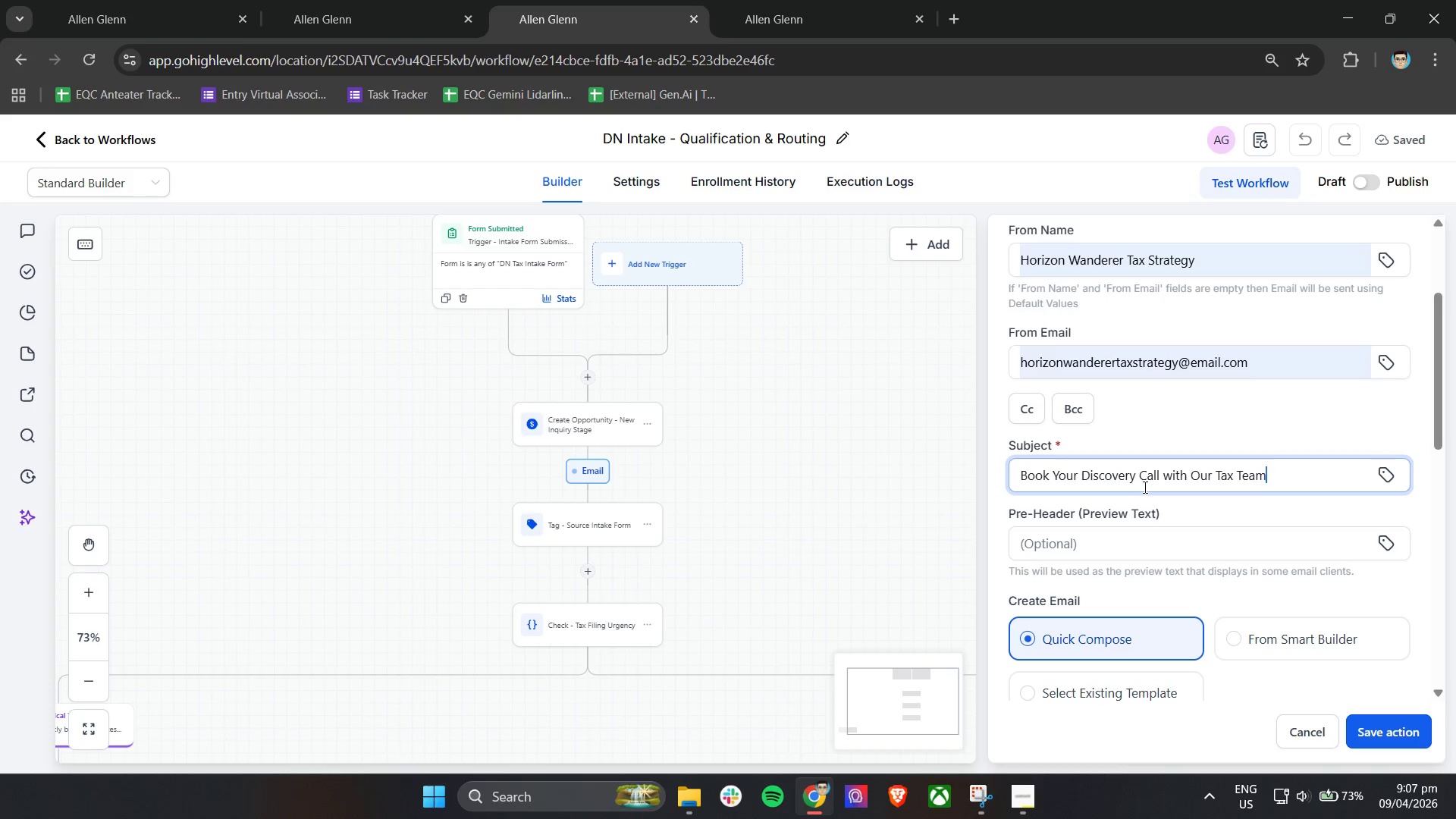 
scroll: coordinate [1143, 486], scroll_direction: down, amount: 2.0
 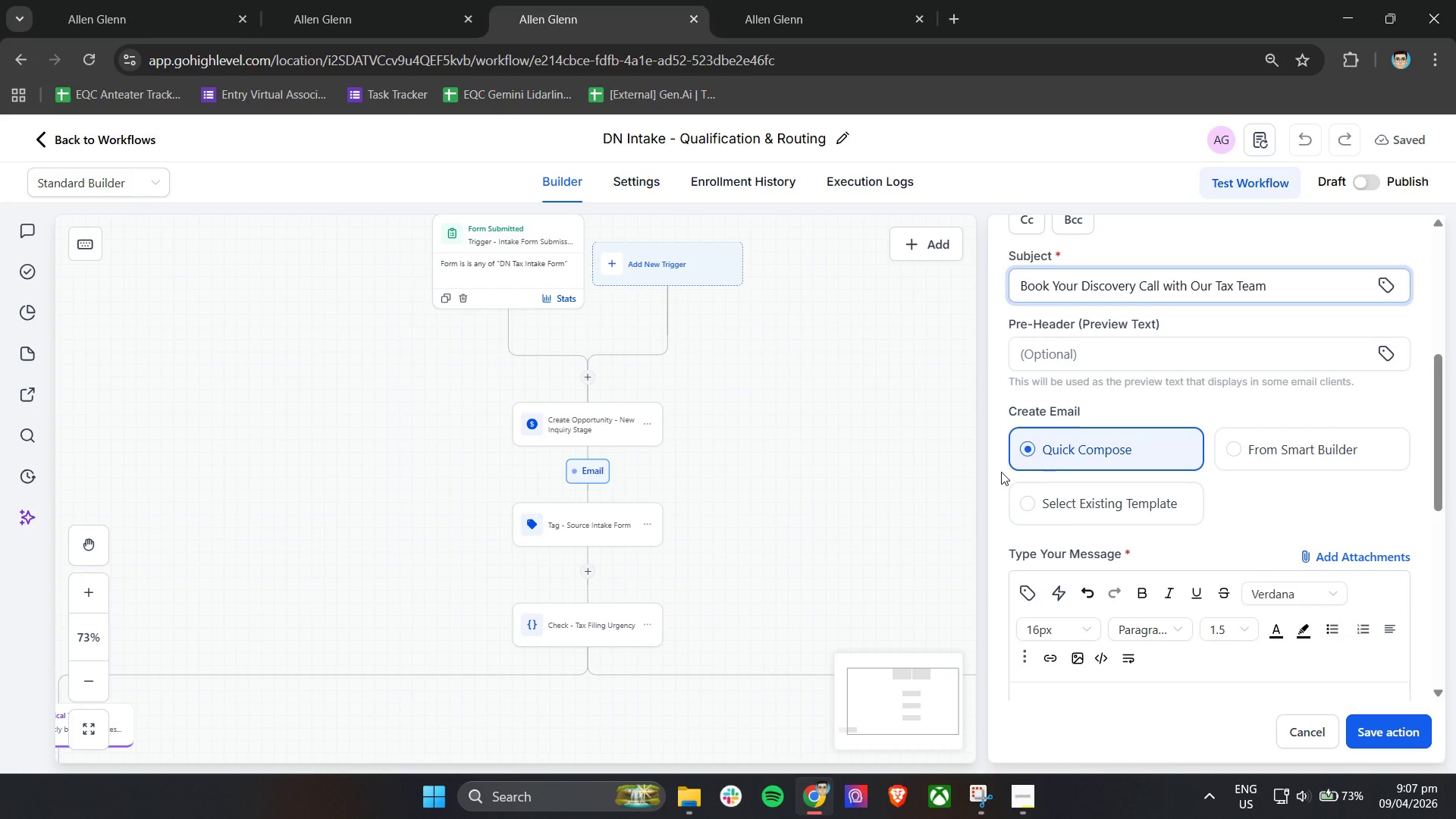 
double_click([763, 0])
 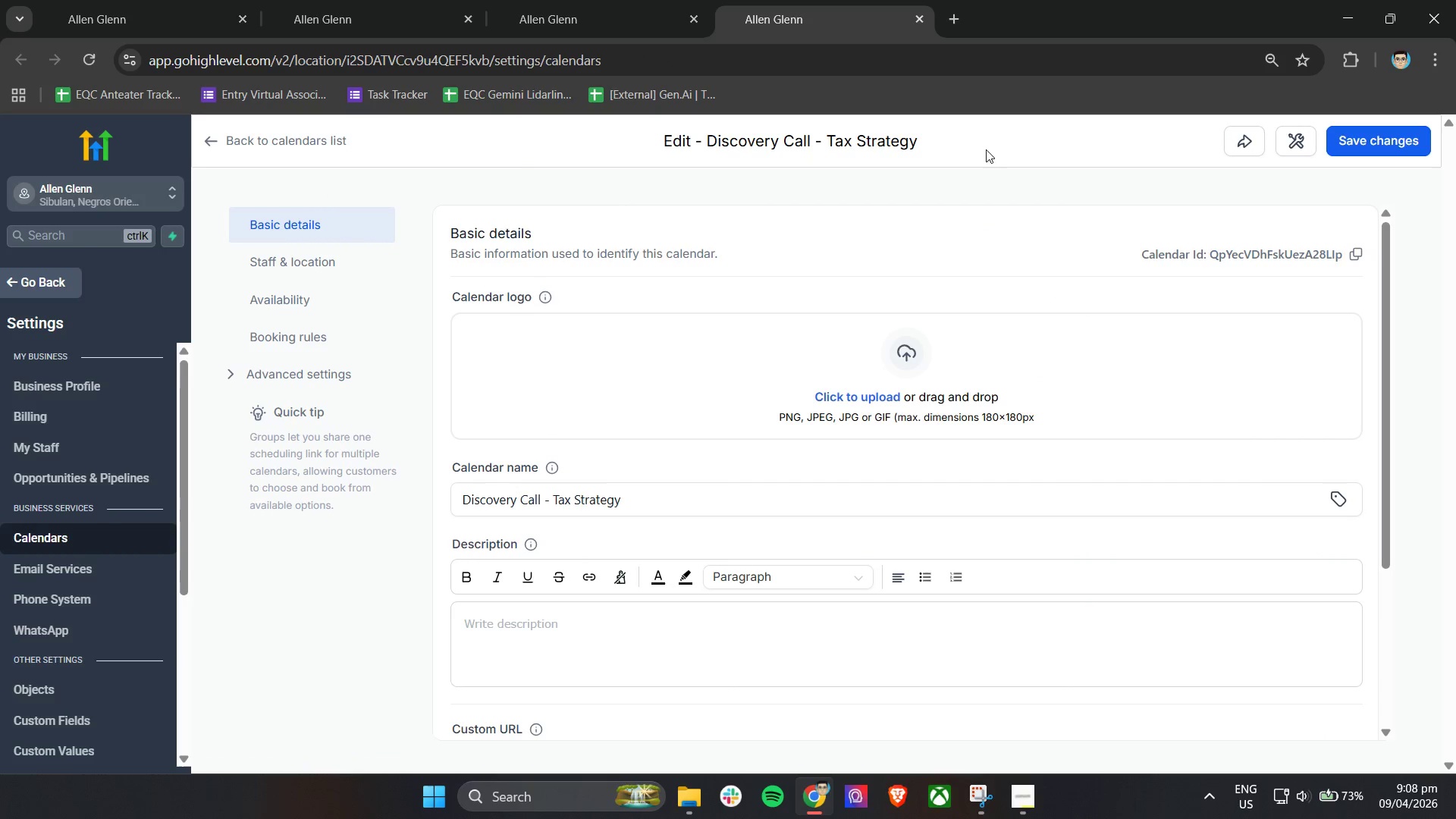 
wait(5.8)
 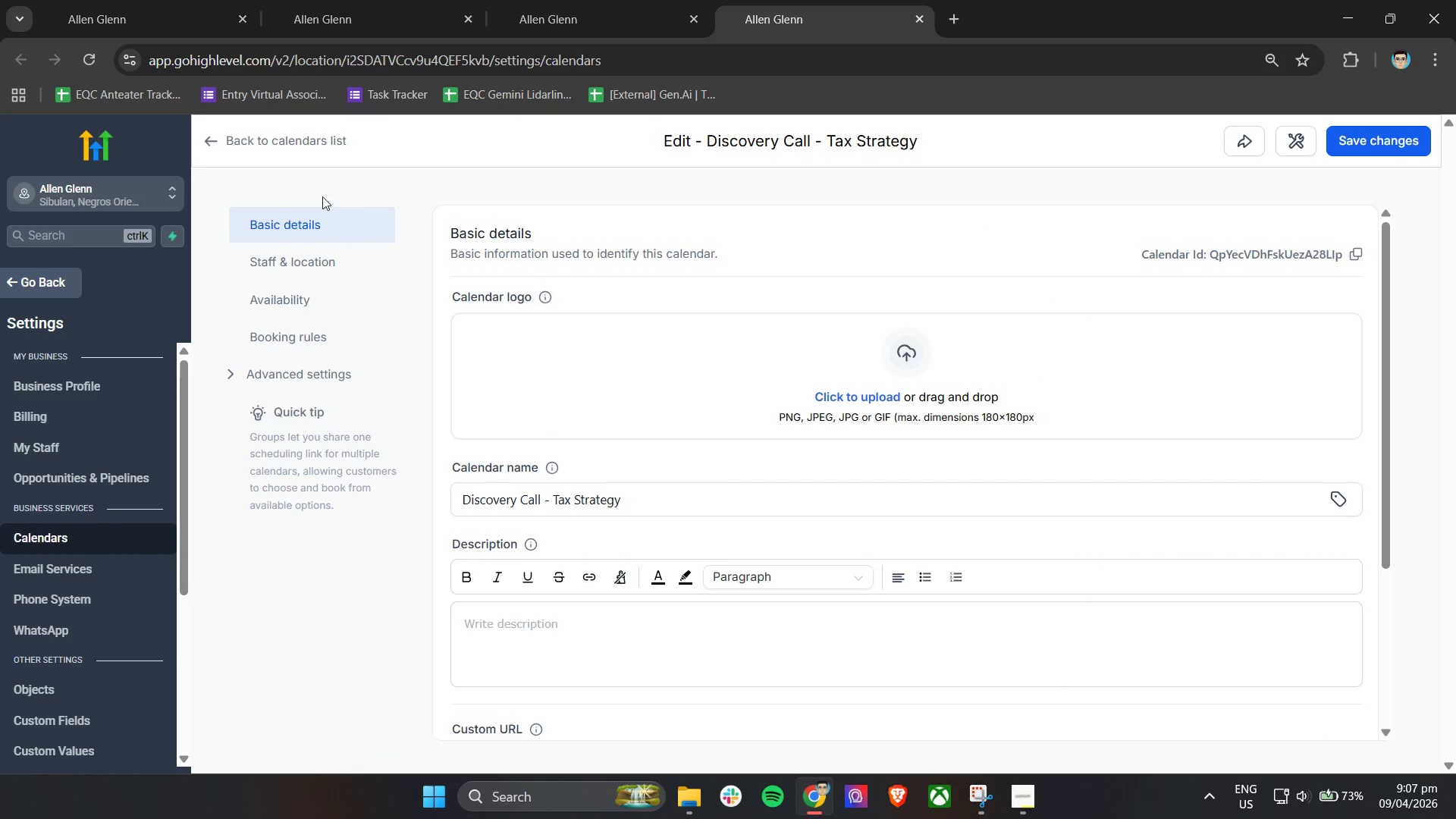 
left_click([560, 0])
 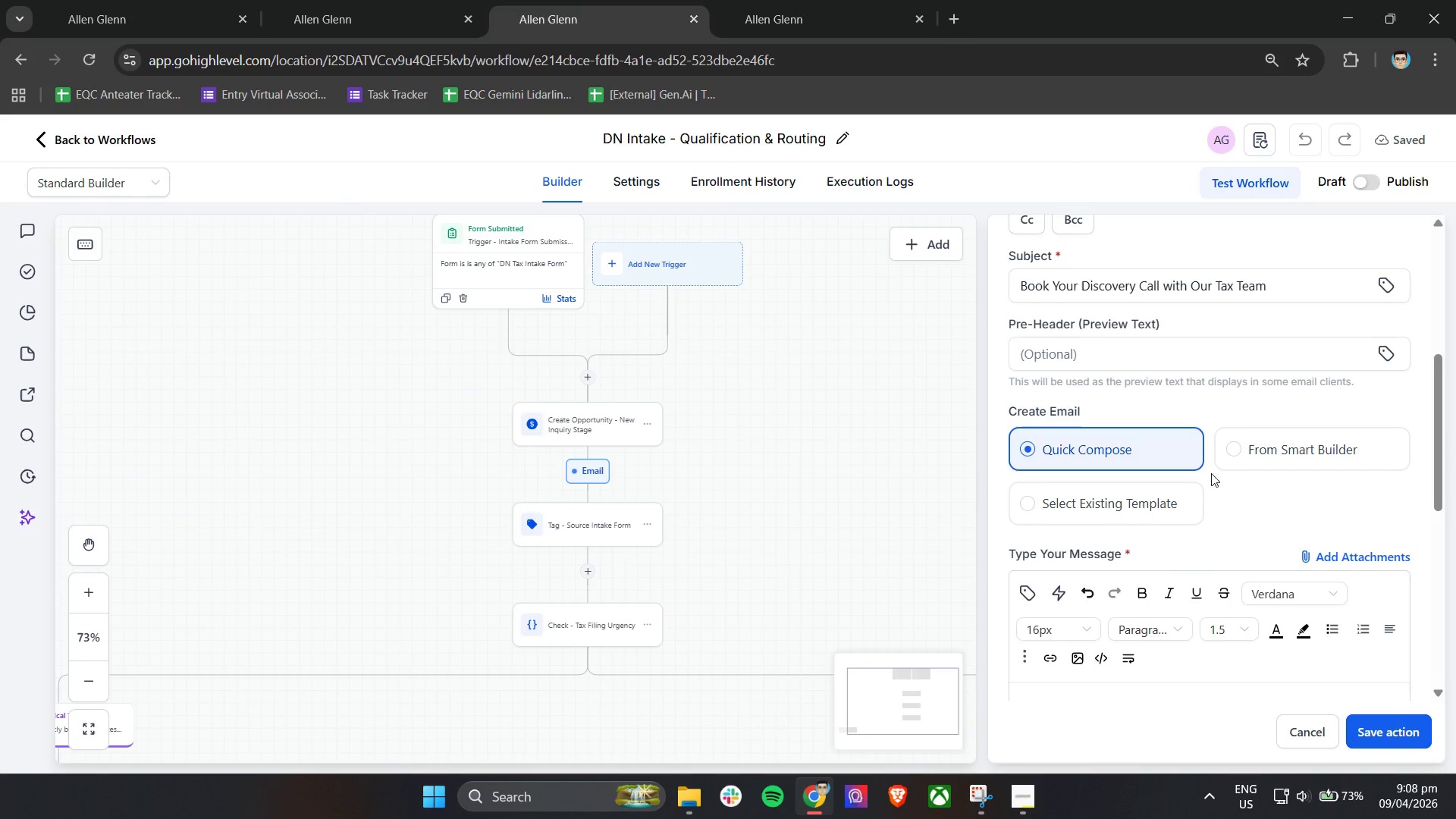 
left_click([1096, 519])
 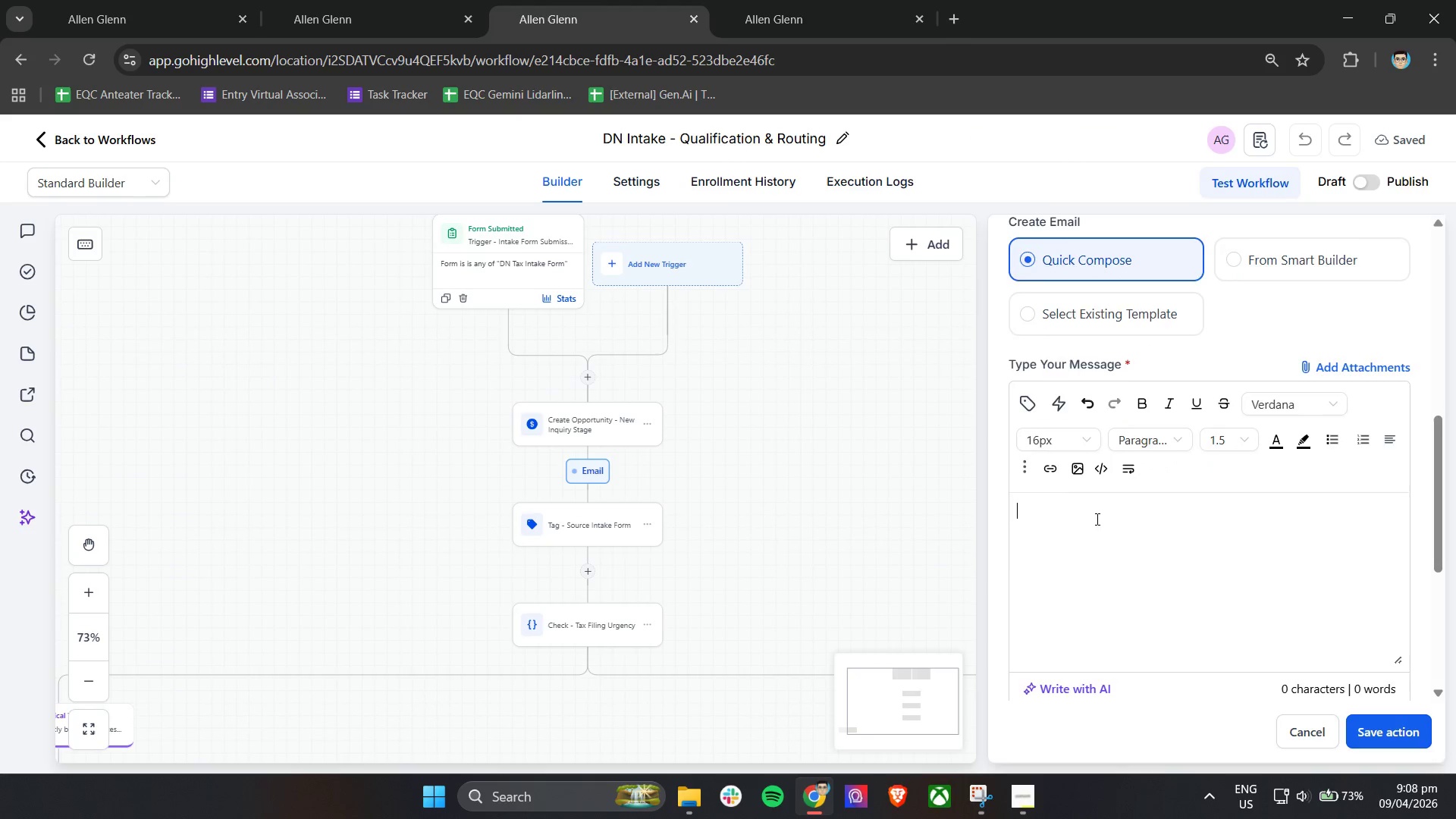 
scroll: coordinate [1203, 560], scroll_direction: down, amount: 2.0
 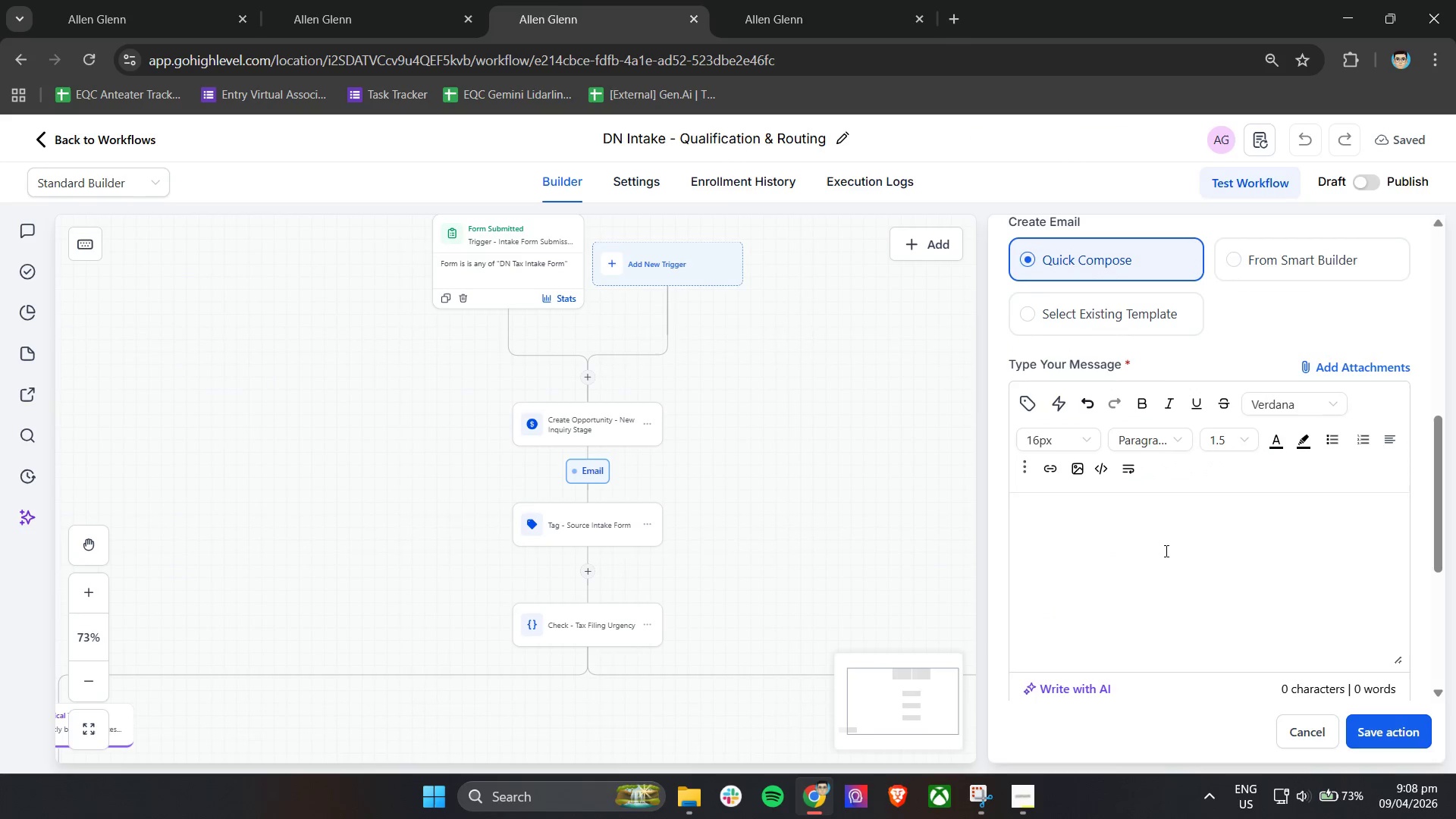 
scroll: coordinate [1096, 519], scroll_direction: up, amount: 1.0
 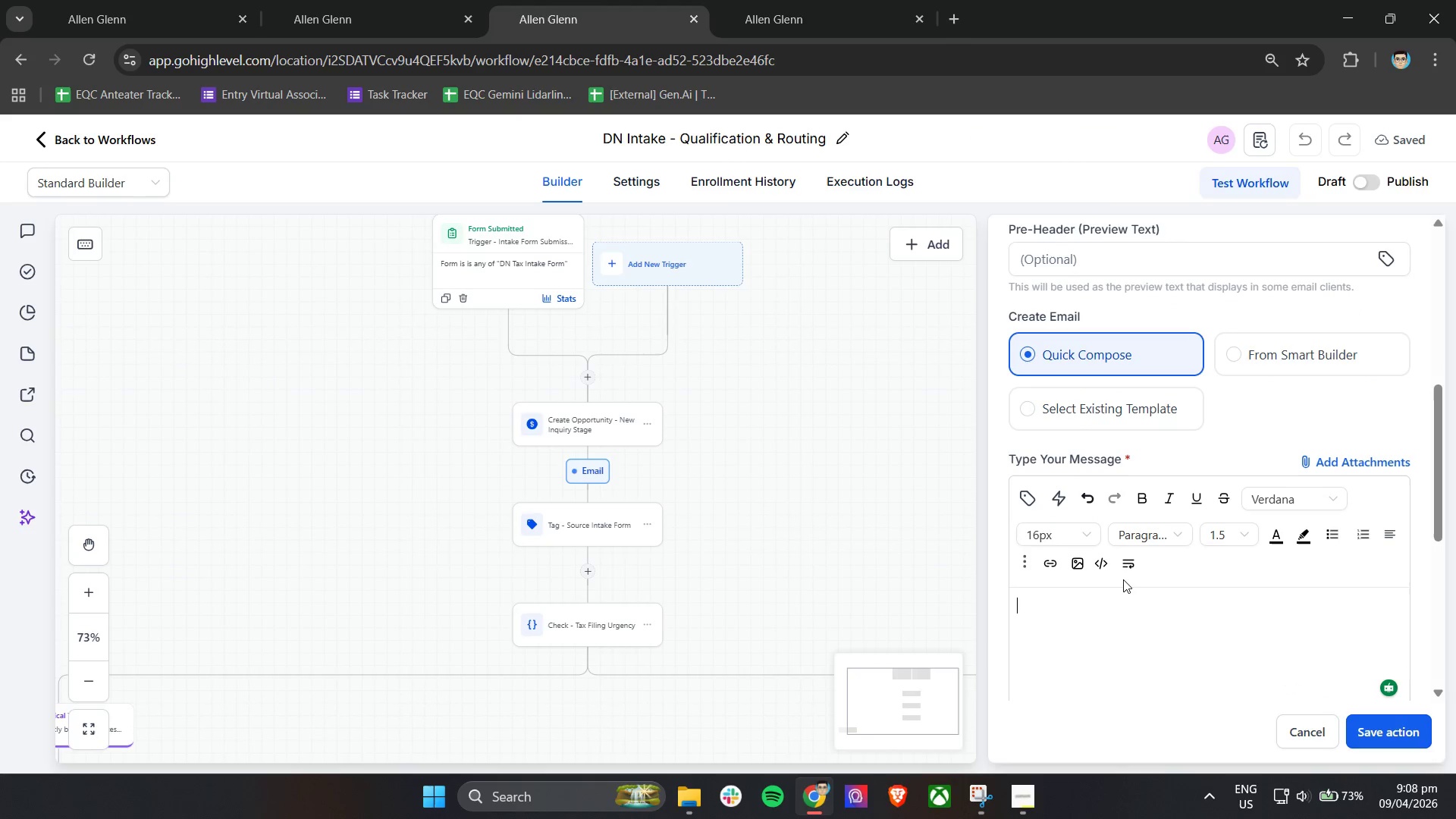 
scroll: coordinate [1123, 579], scroll_direction: down, amount: 2.0
 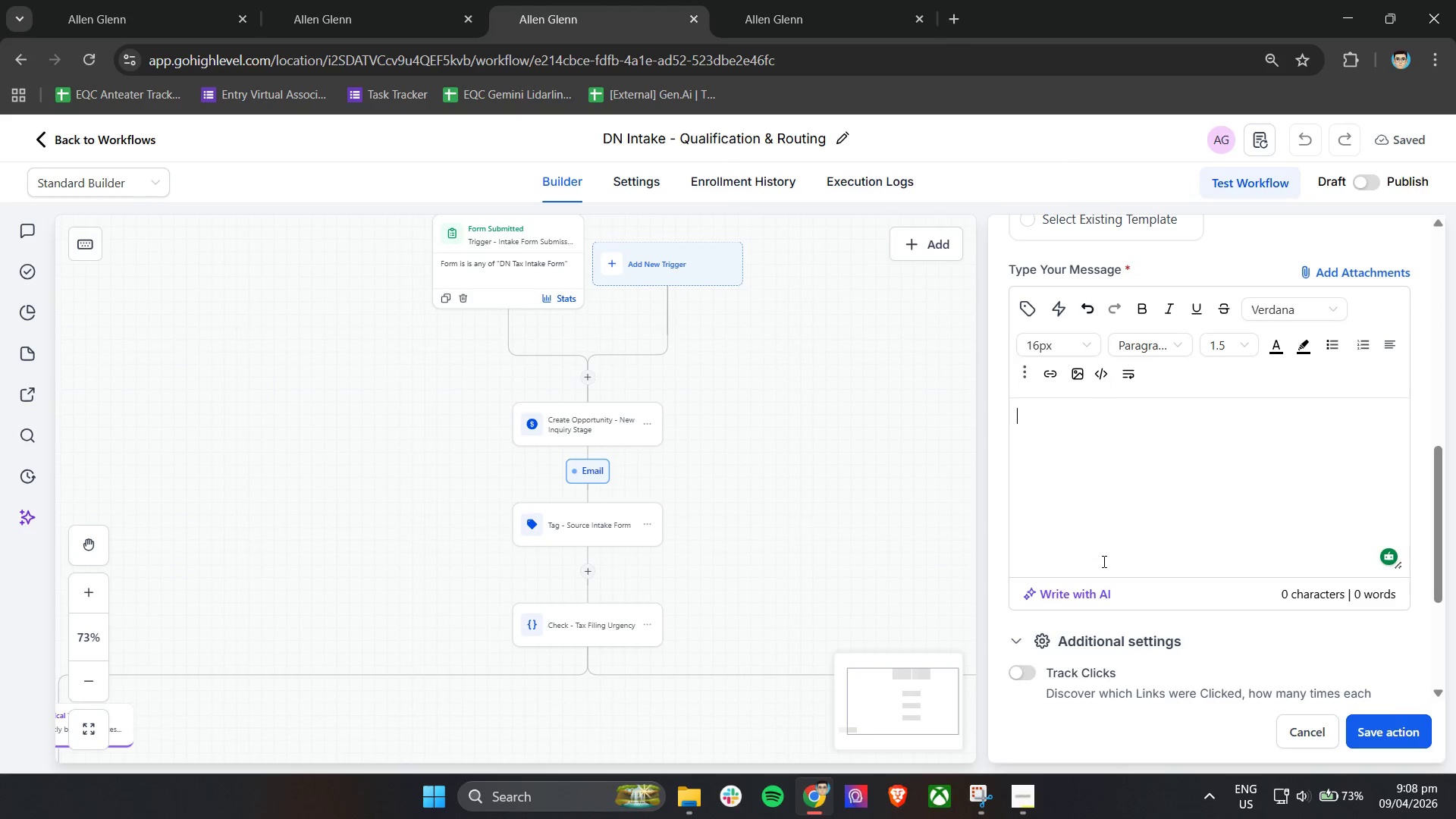 
double_click([1103, 495])
 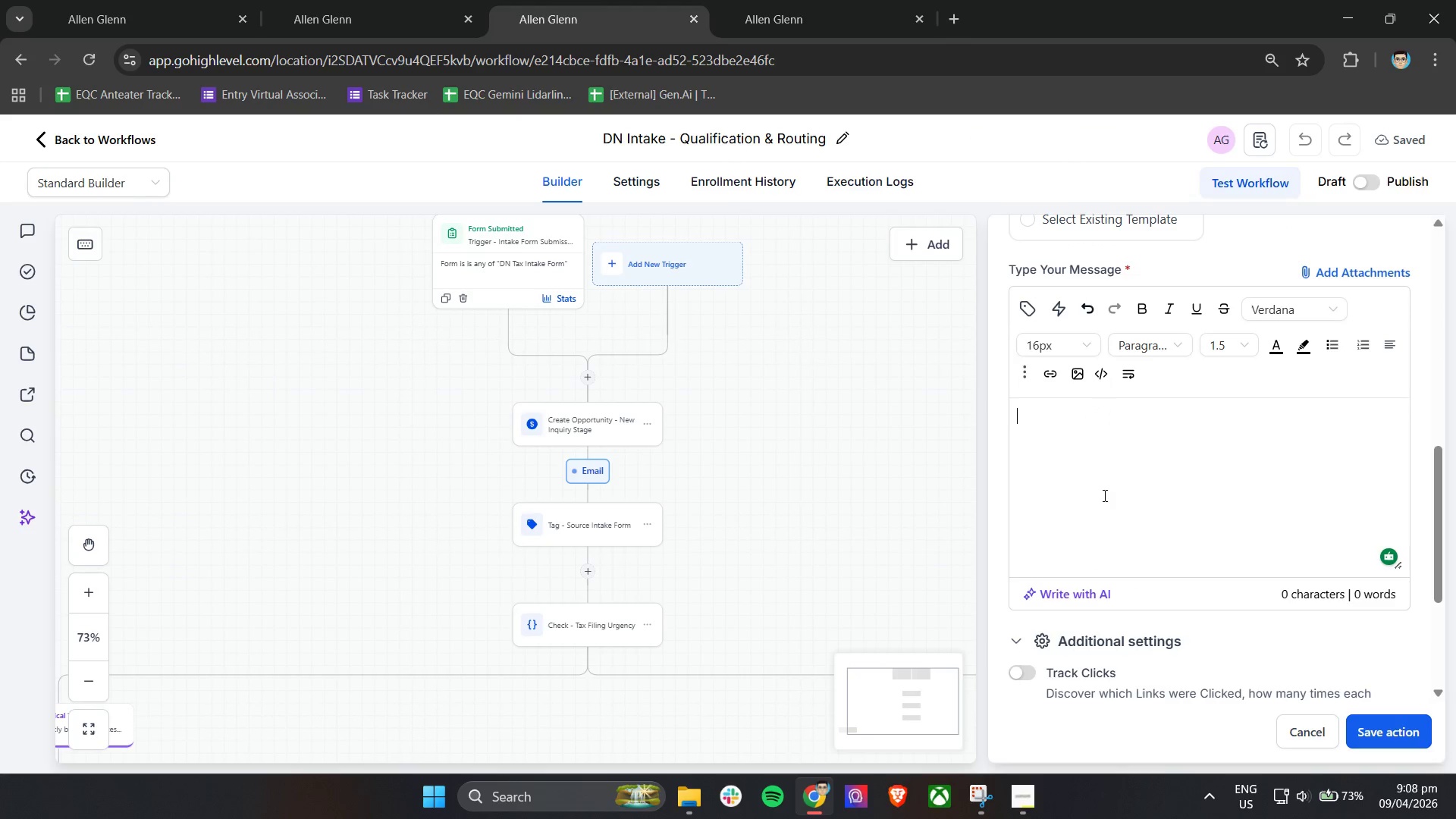 
type(Hi , )
key(Backspace)
key(Backspace)
 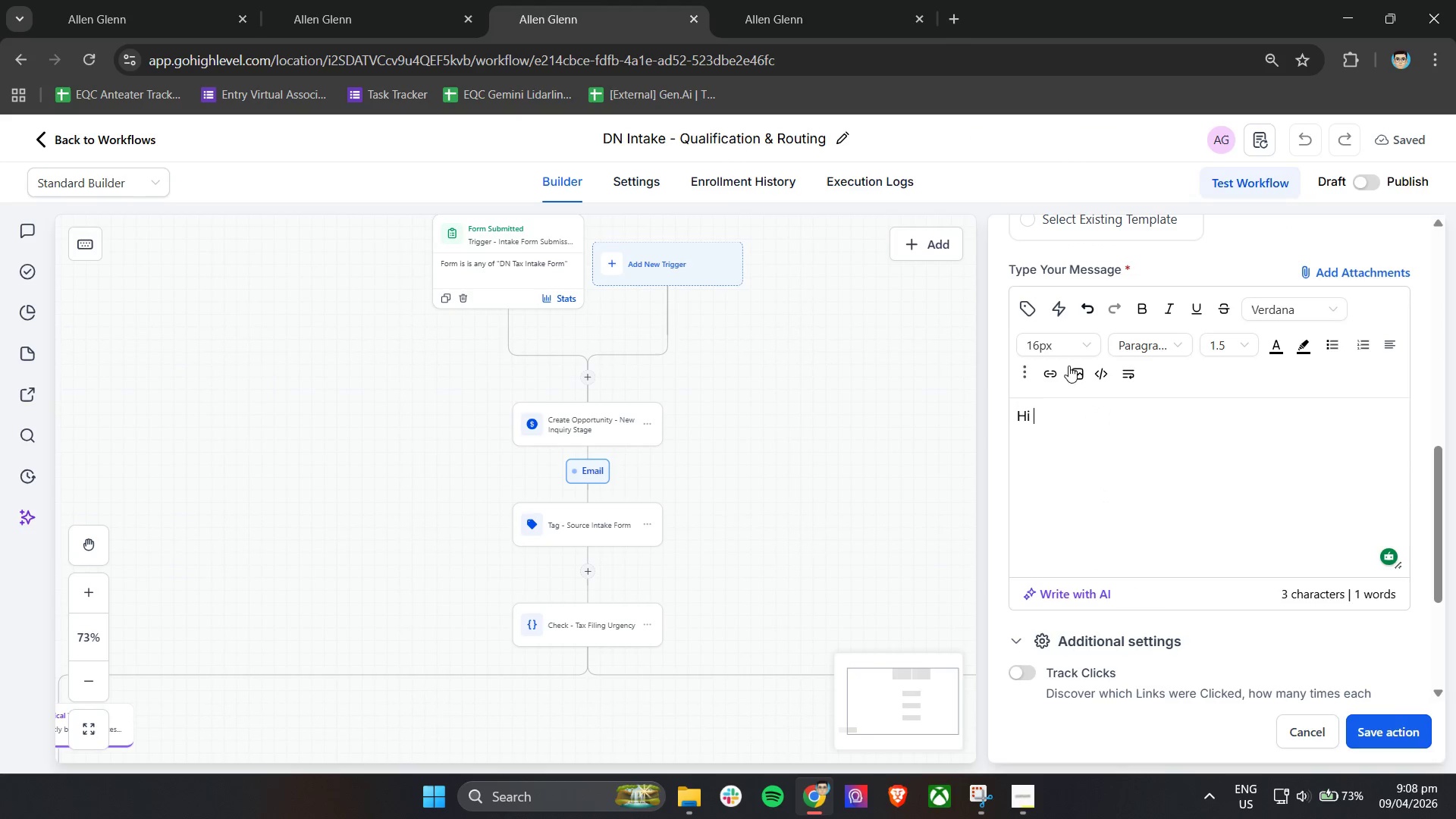 
left_click([1039, 302])
 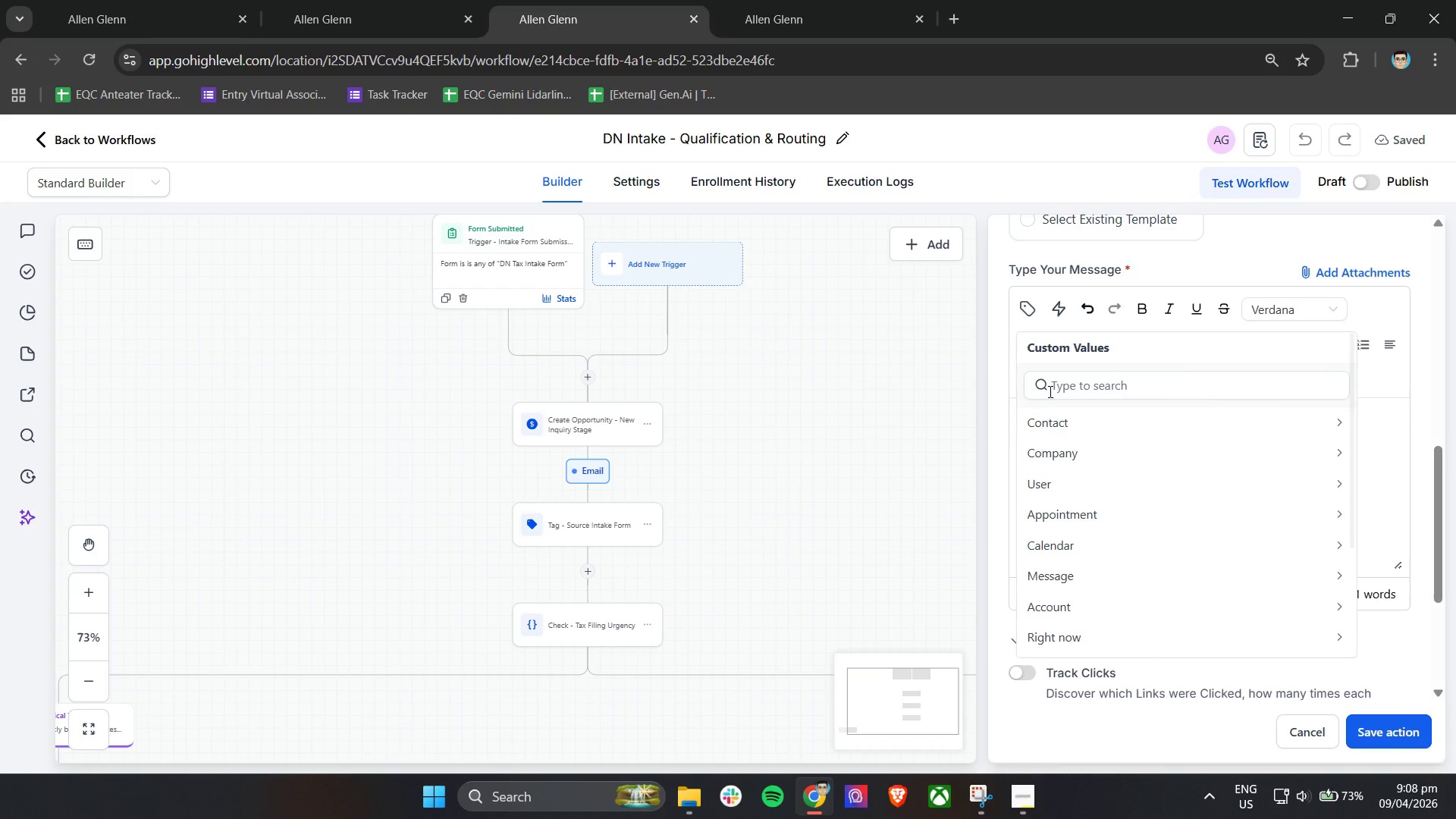 
left_click([1065, 421])
 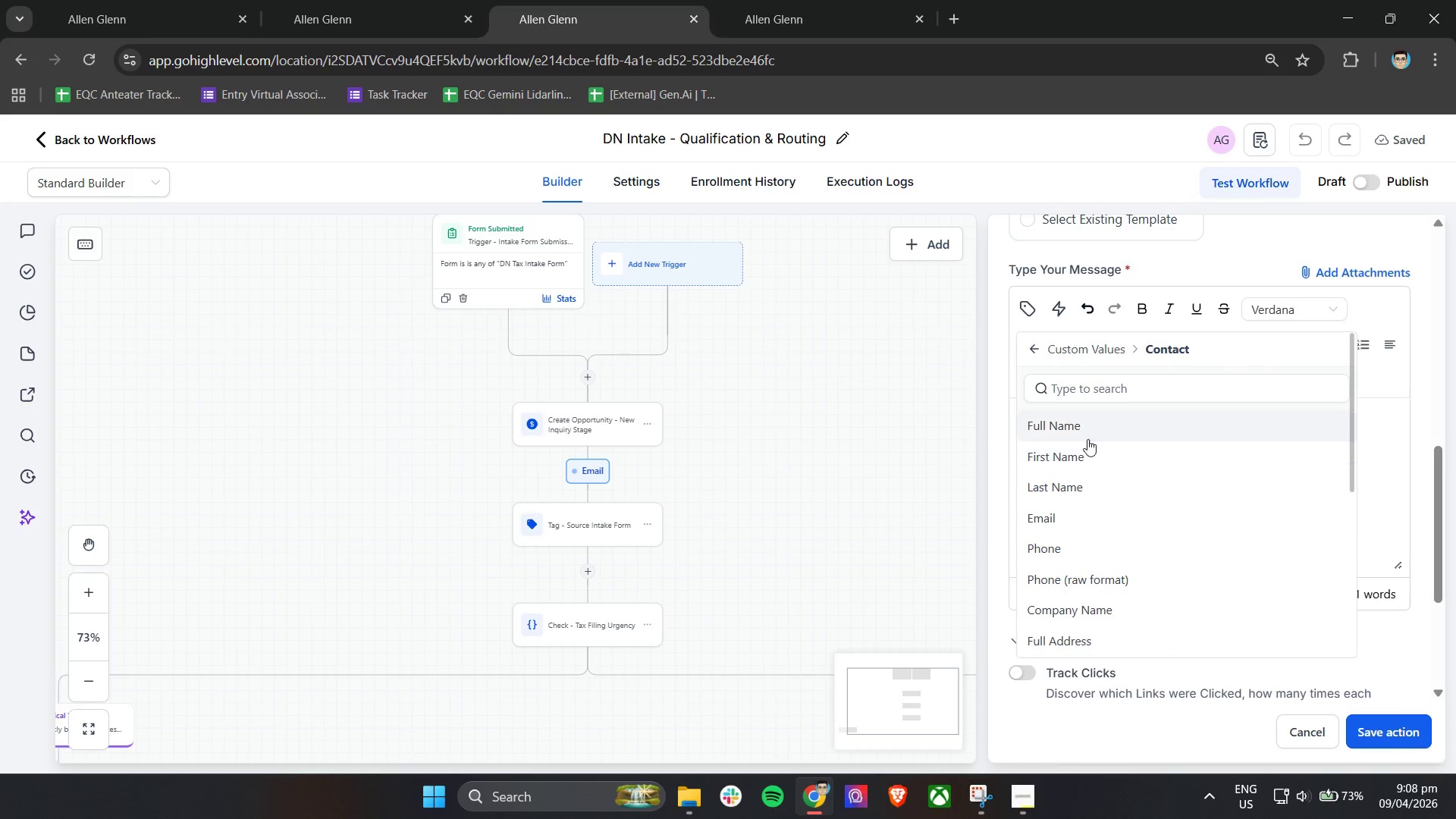 
left_click([1092, 457])
 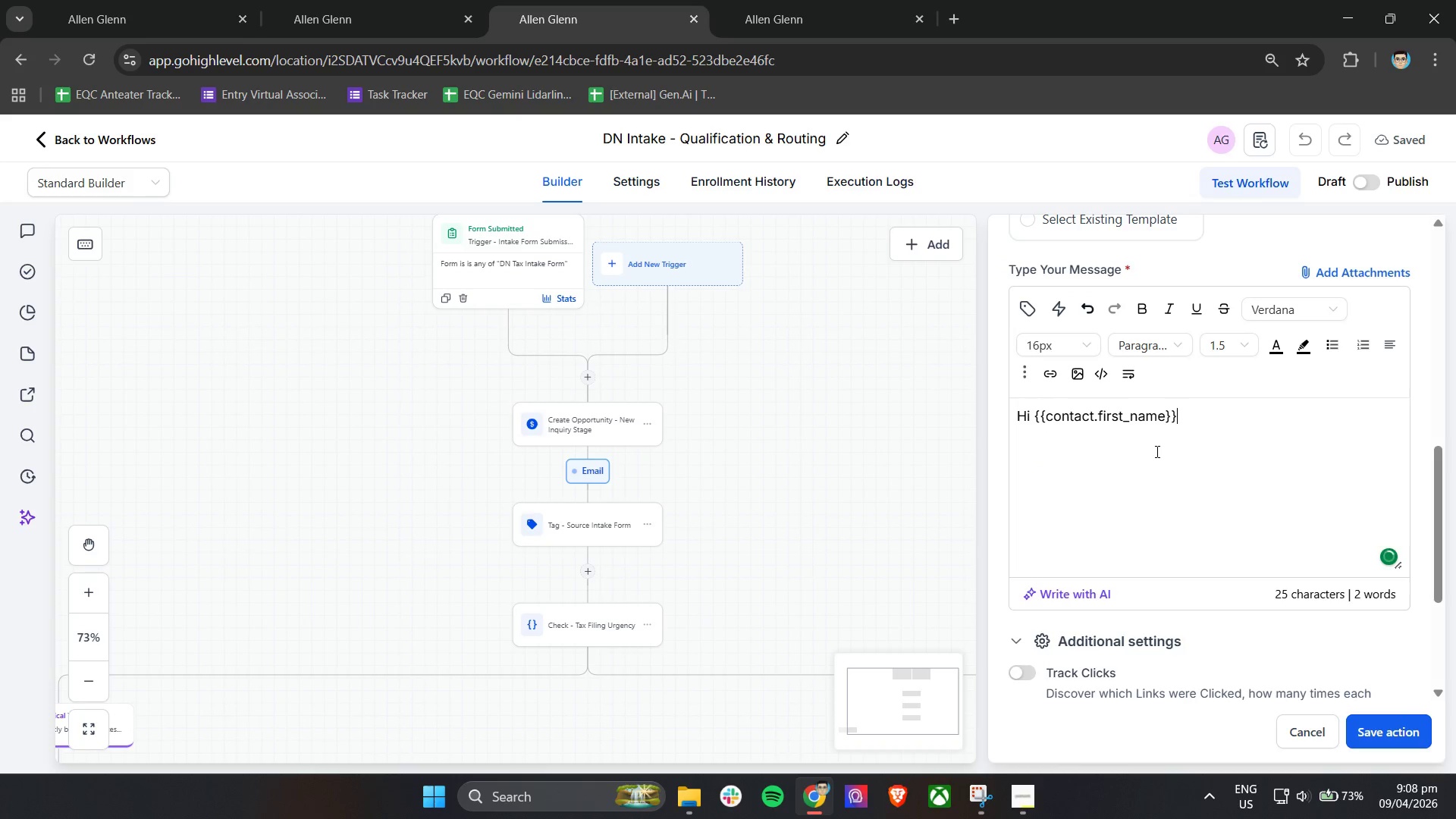 
wait(5.08)
 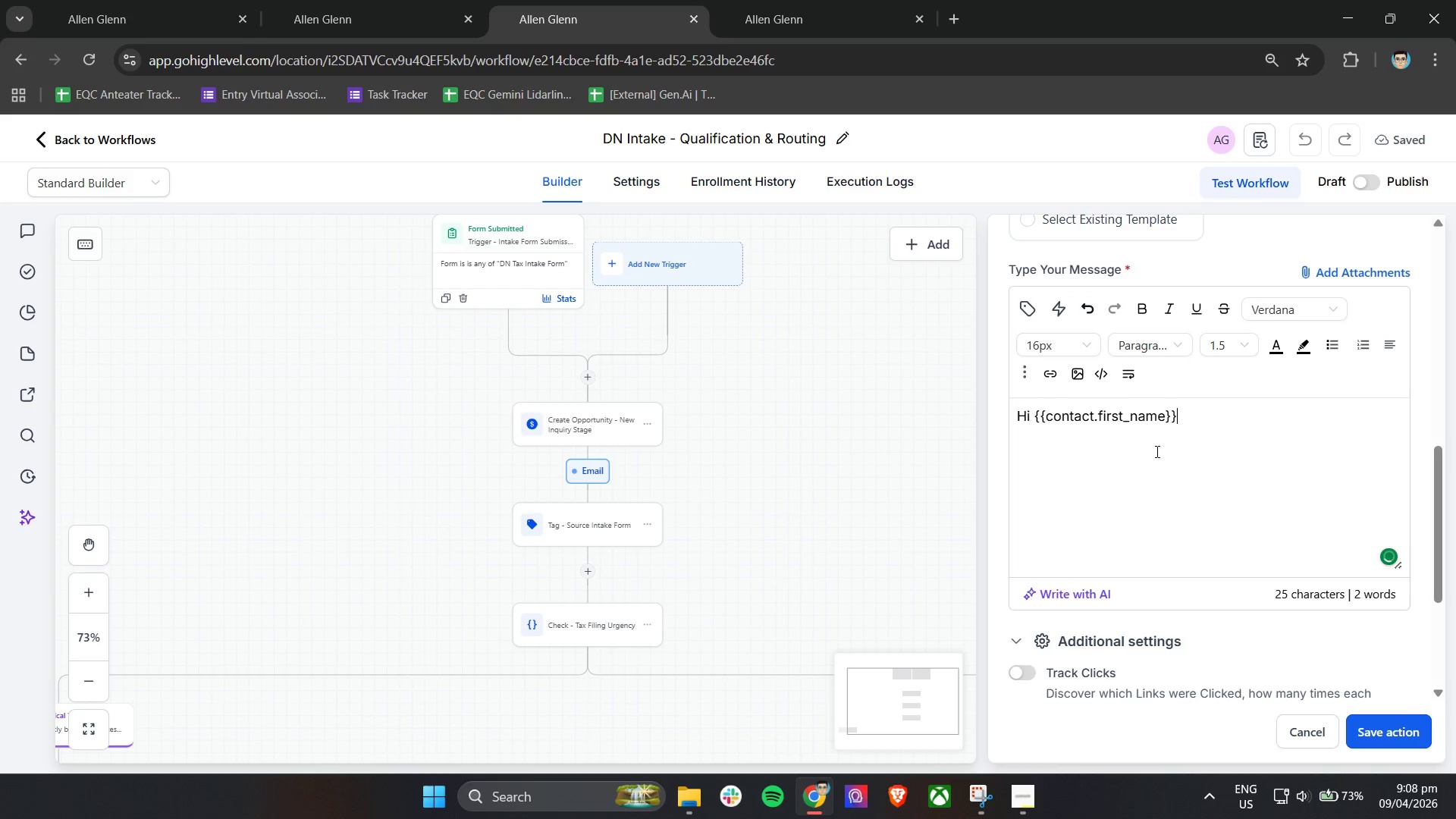 
key(Comma)
 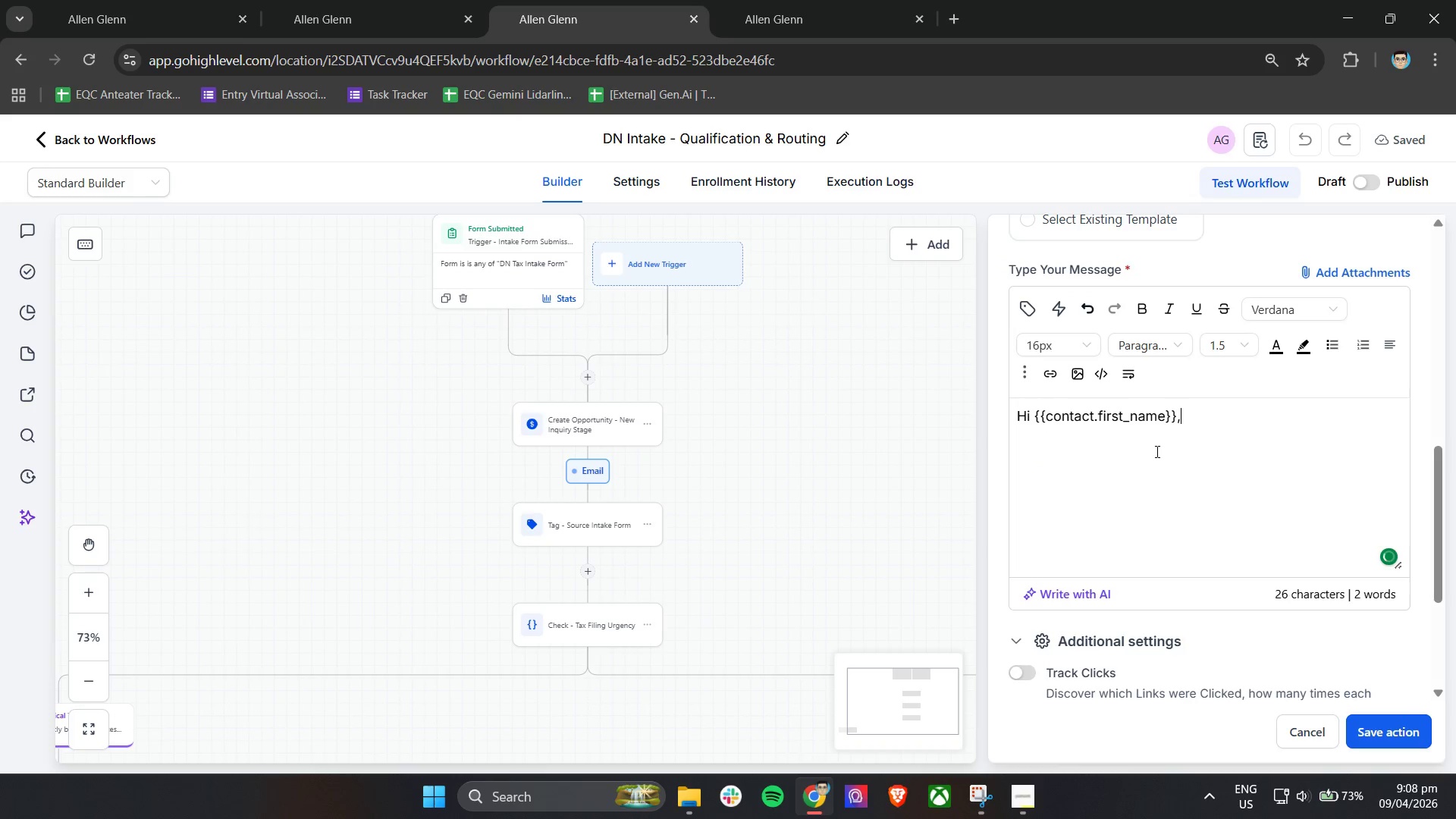 
key(Enter)
 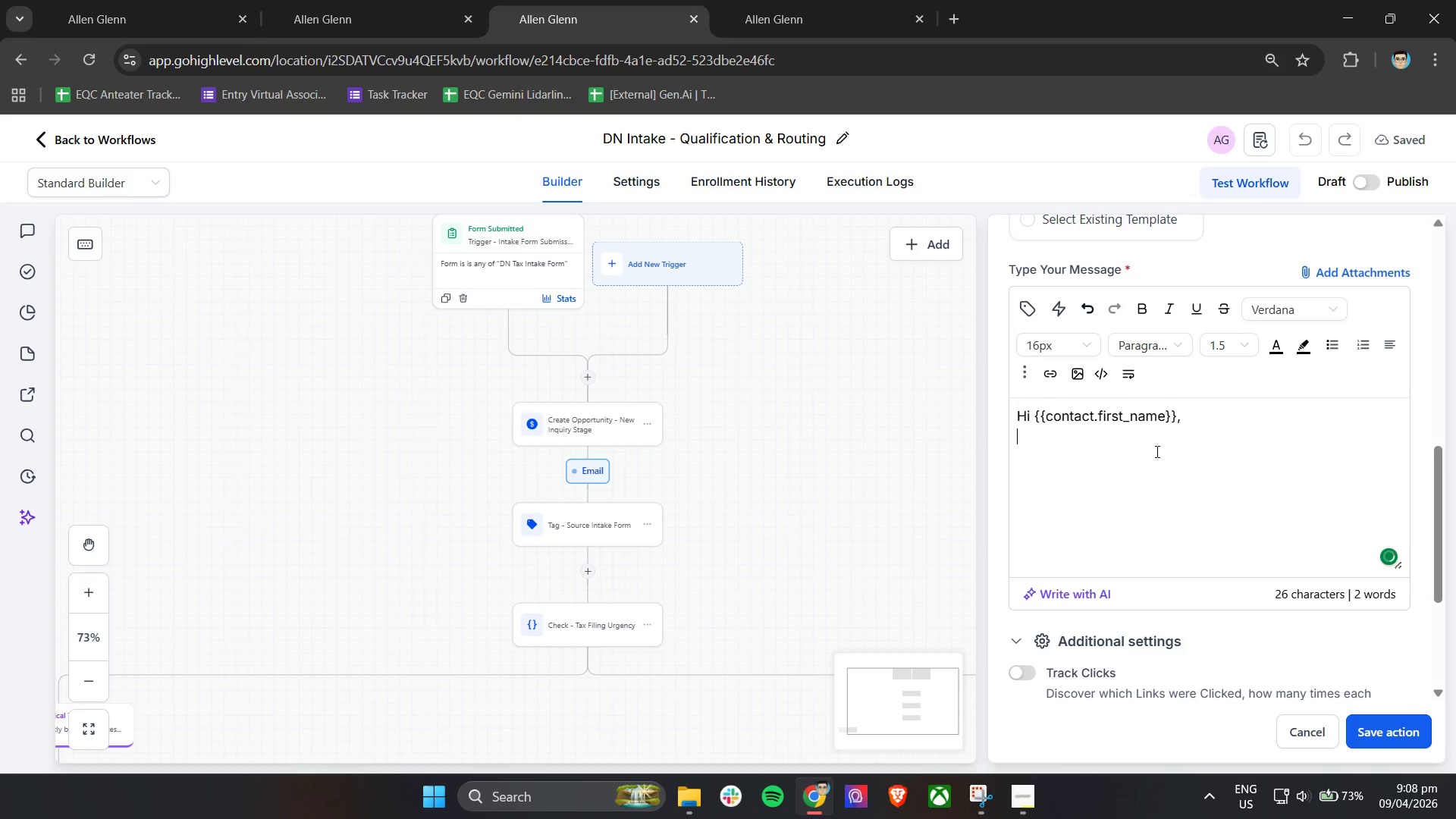 
key(Enter)
 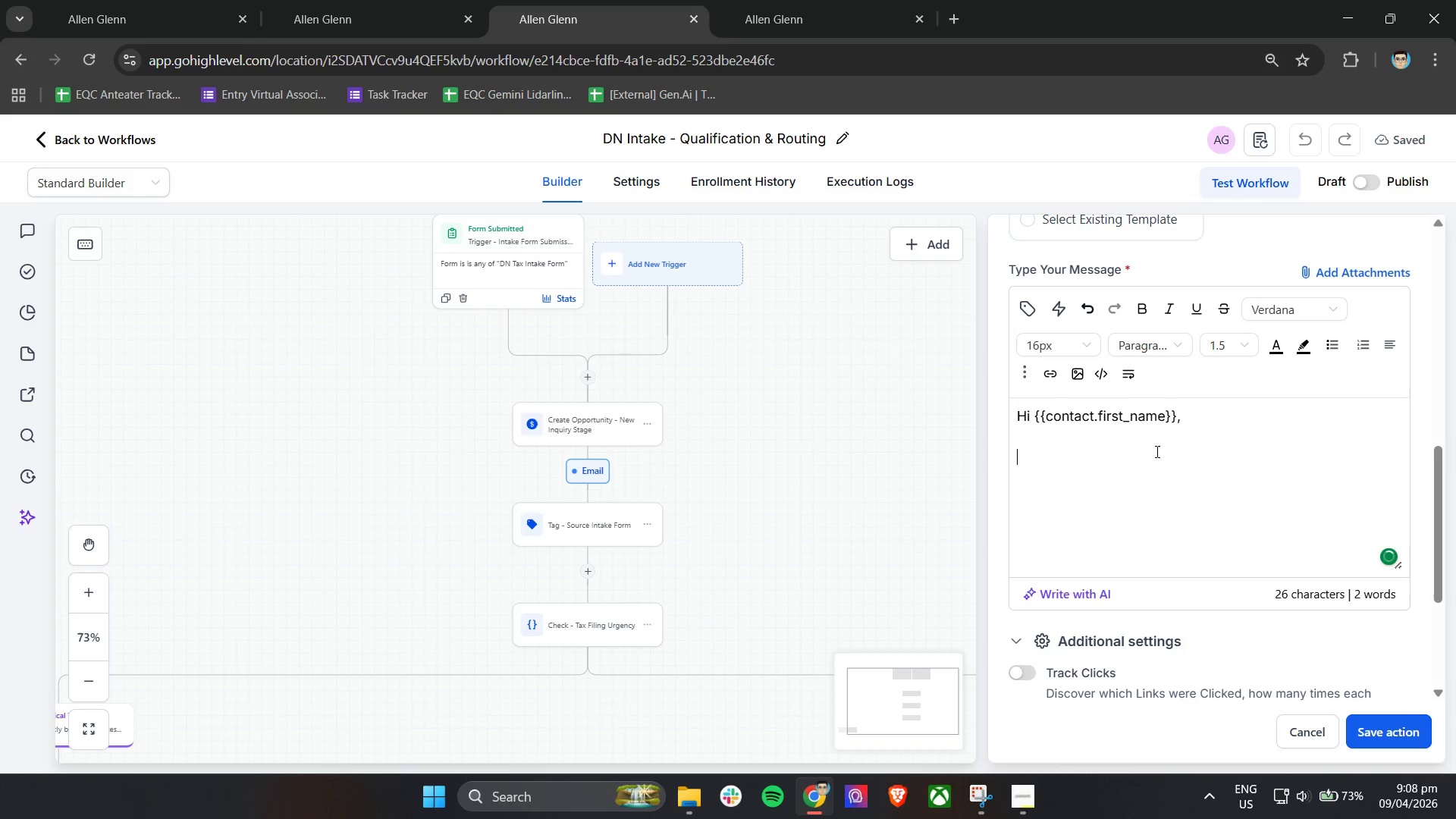 
type(Thank you )
 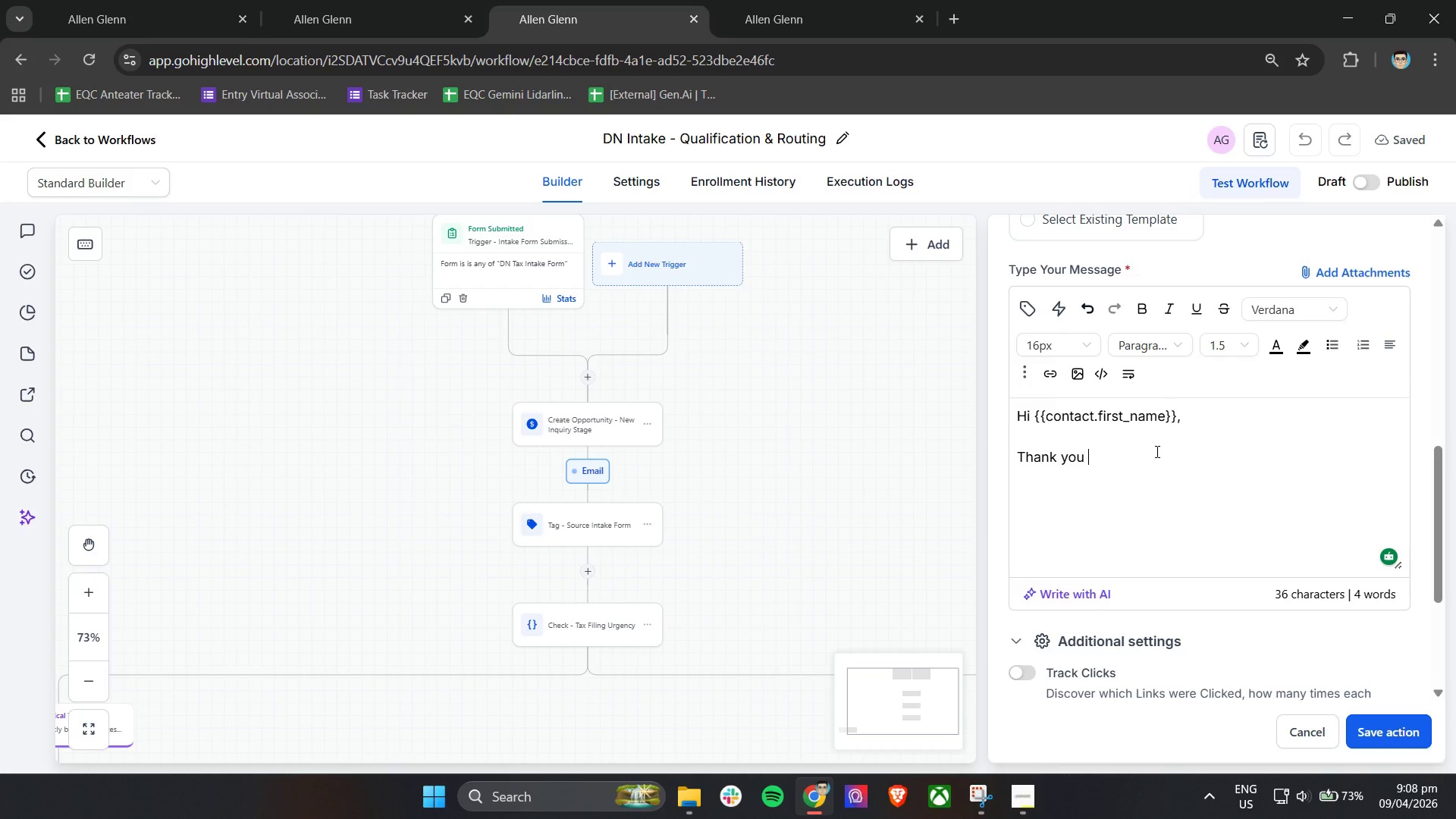 
wait(16.17)
 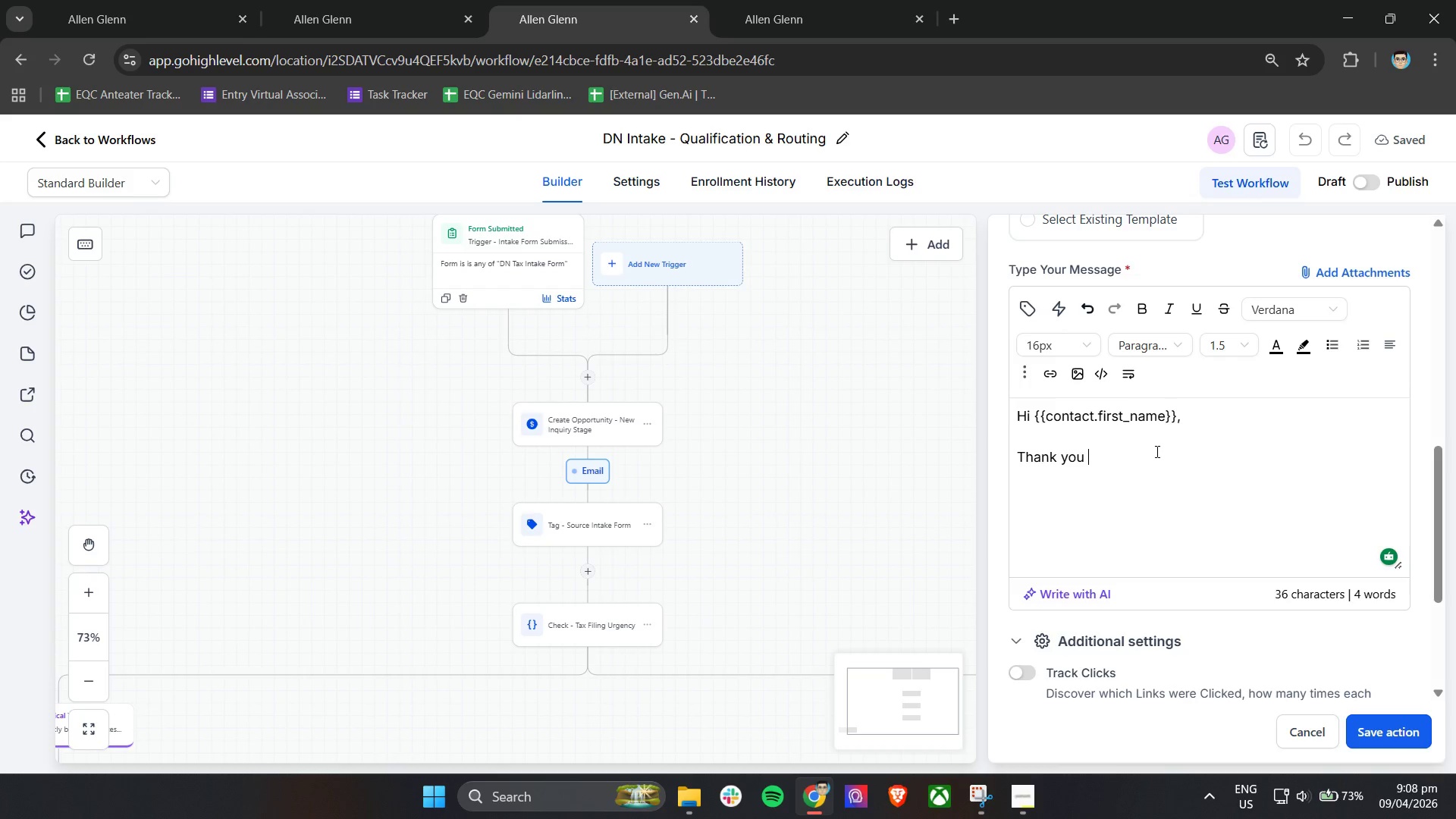 
key(Space)
 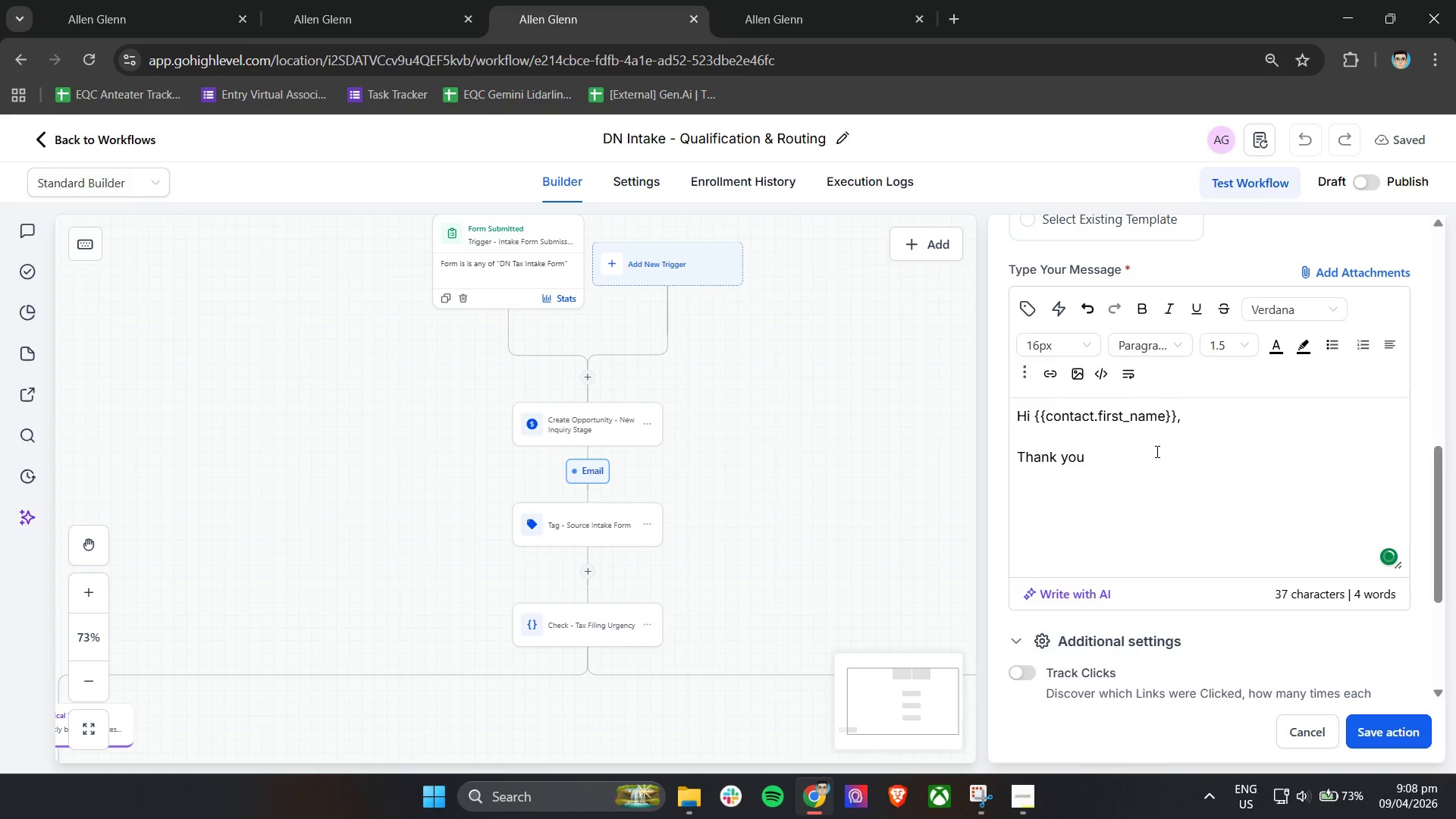 
key(Backspace)
 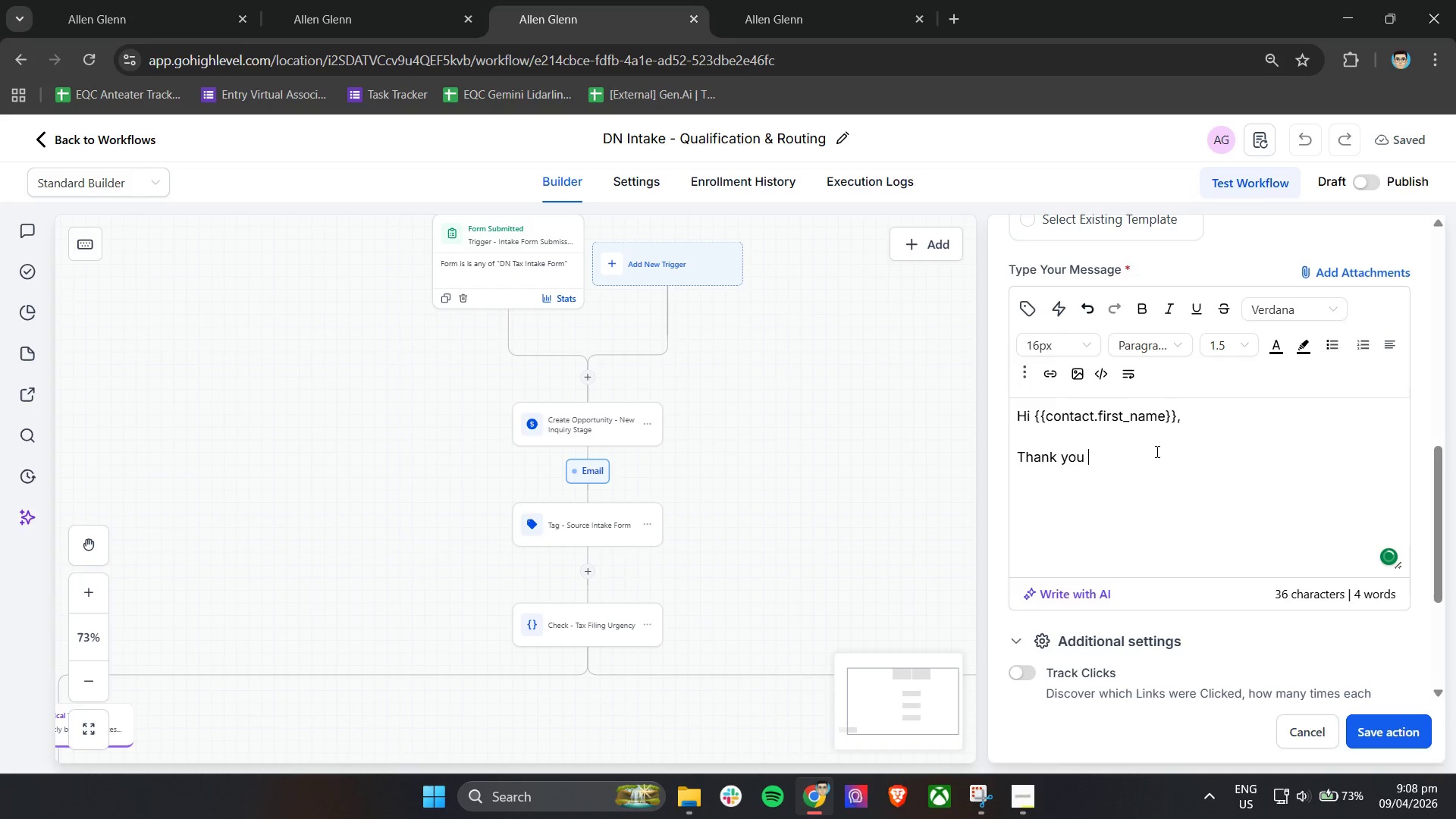 
wait(5.78)
 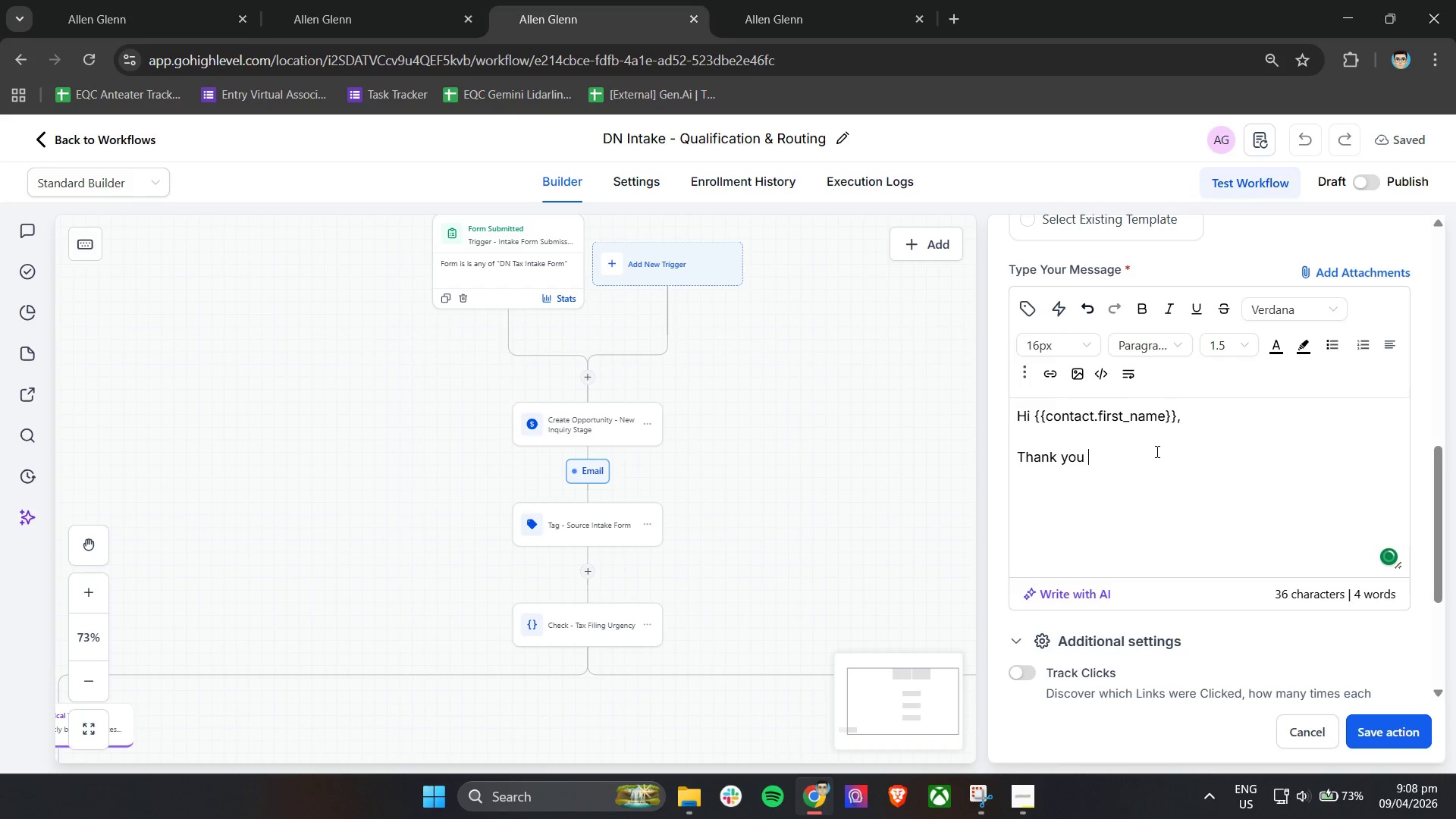 
type(for reaching out to Horizon)
 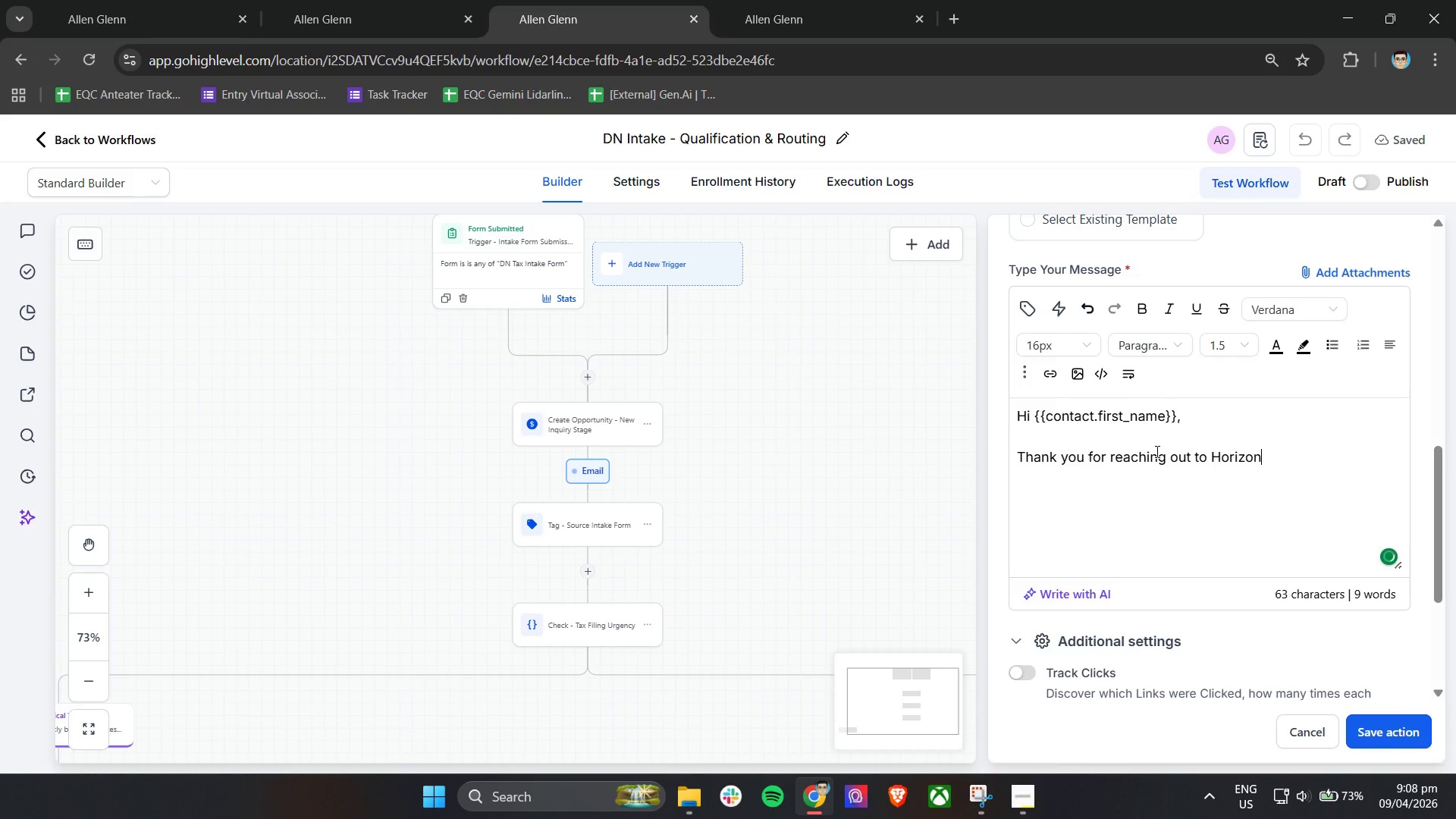 
type( Wanderer Tax Strategy.)
 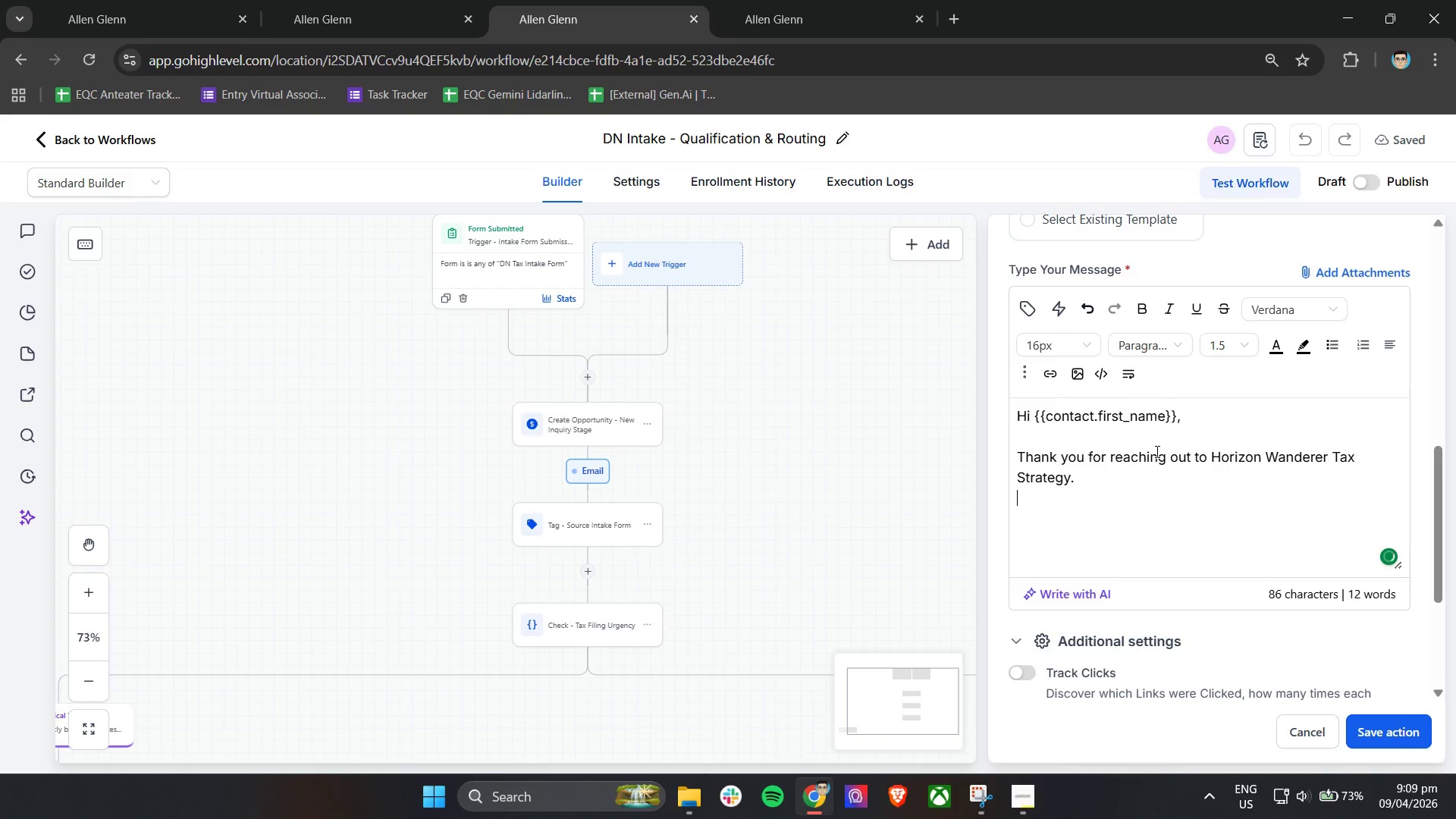 
 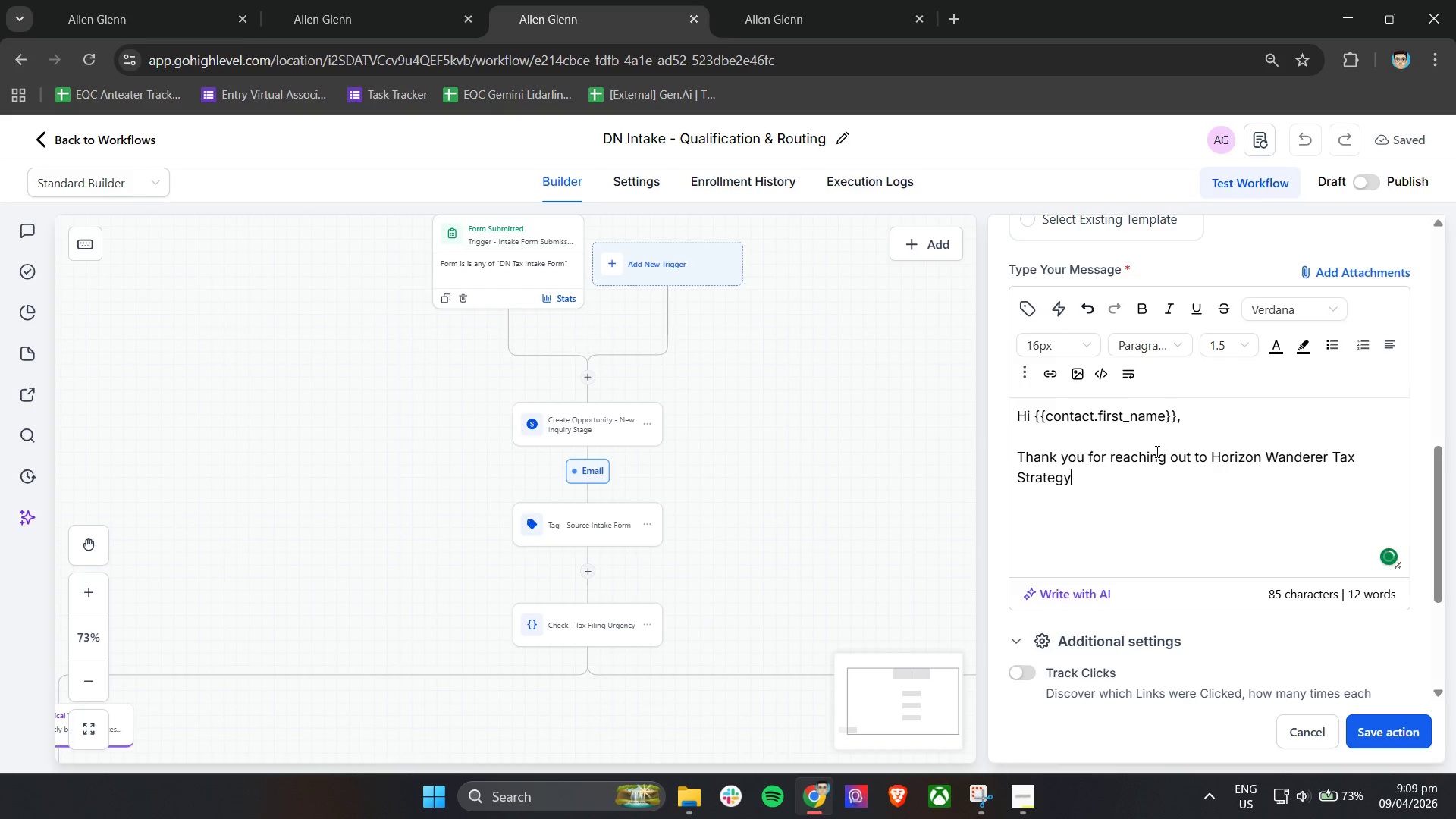 
key(Enter)
 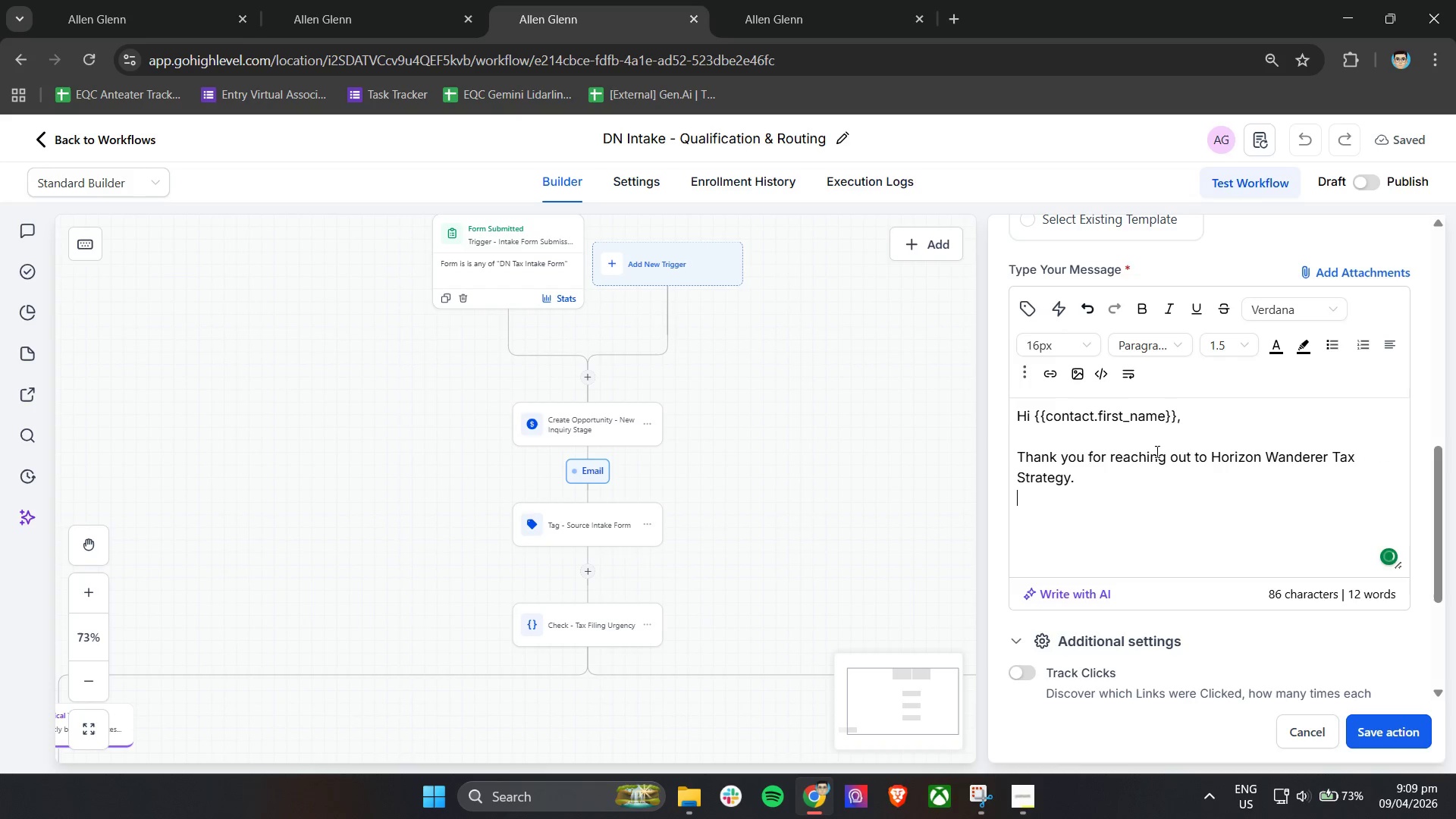 
key(Enter)
 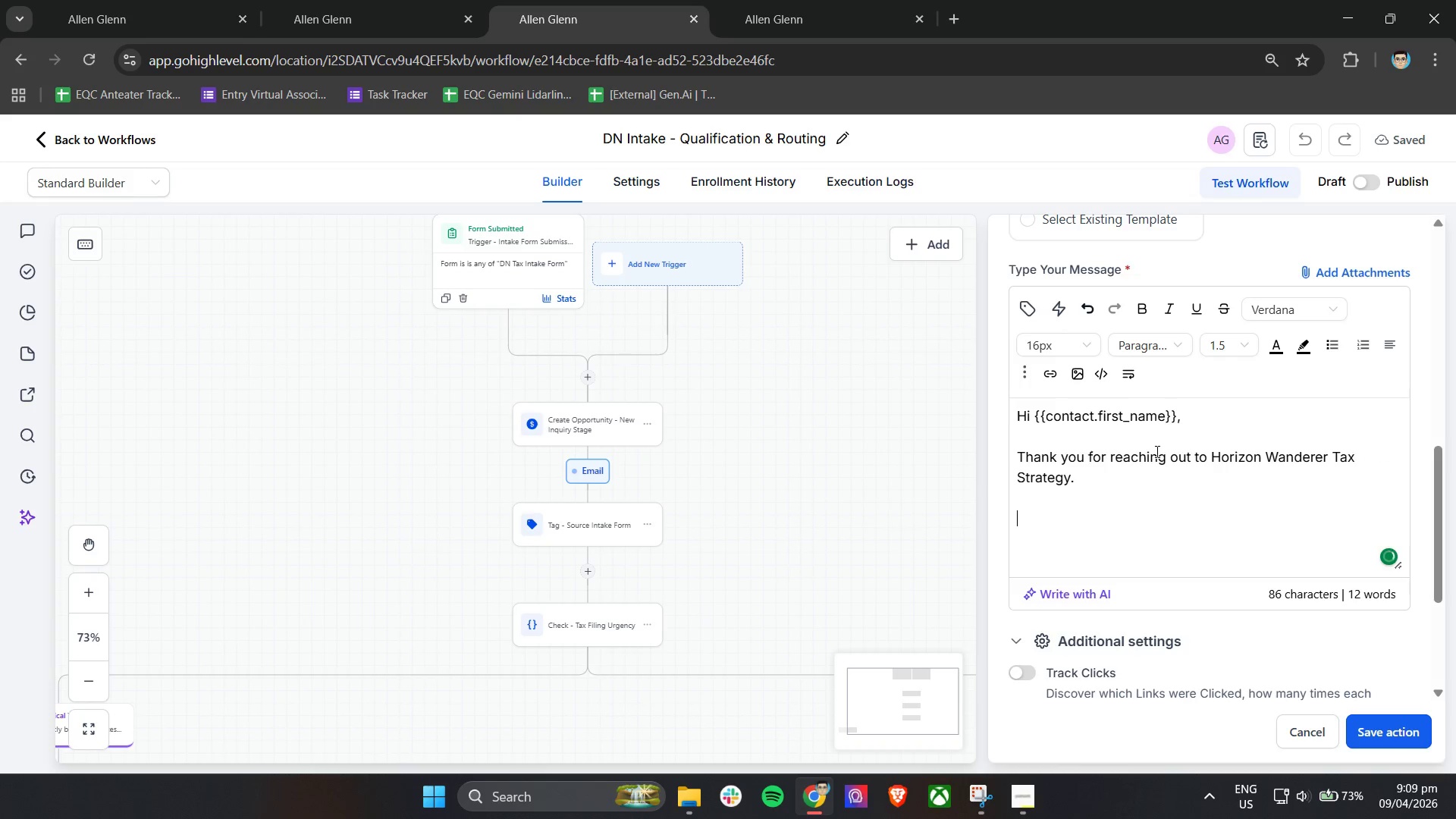 
wait(8.08)
 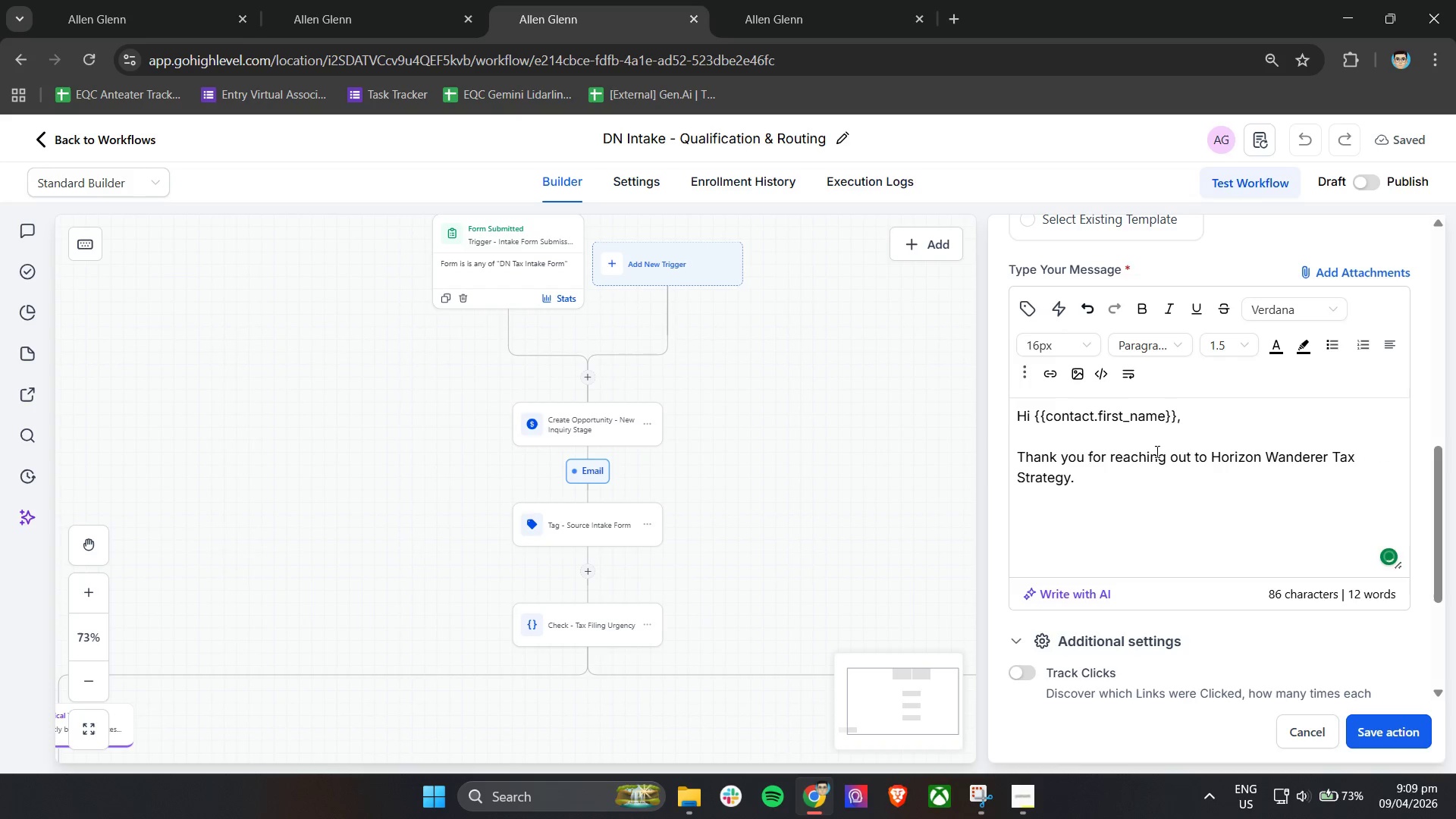 
type(To better understand )
 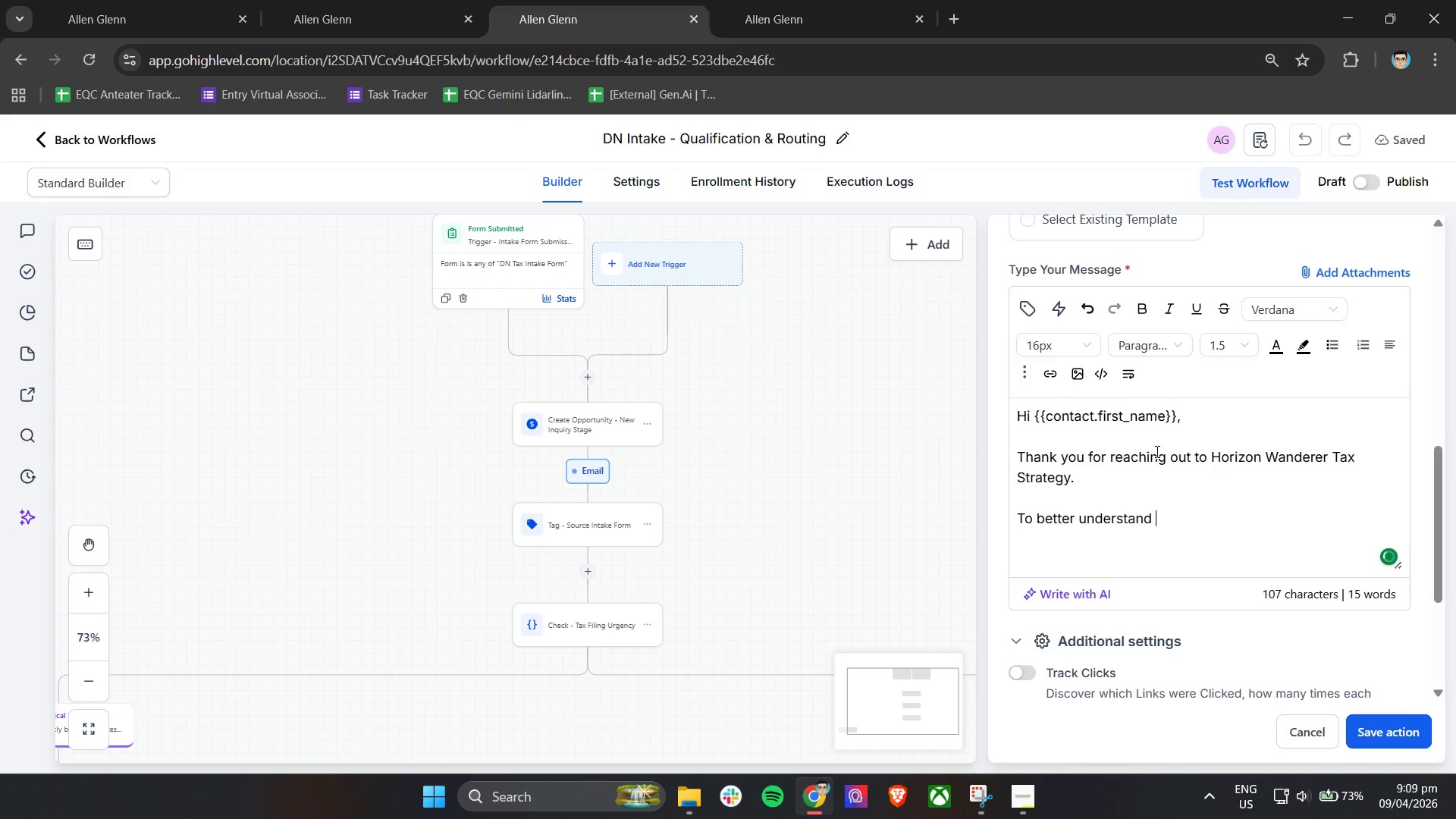 
wait(6.3)
 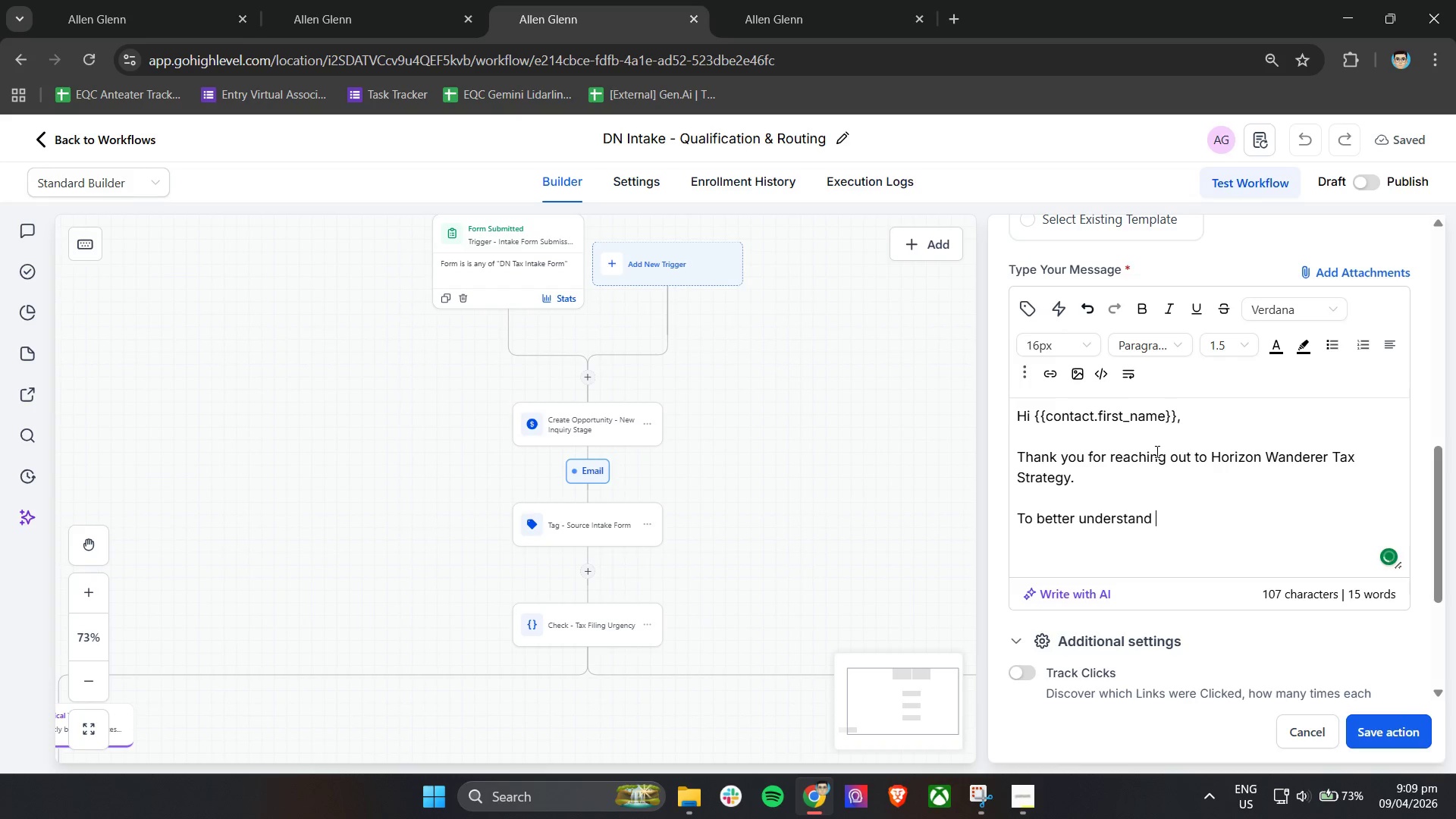 
type(your situation and guide you )
 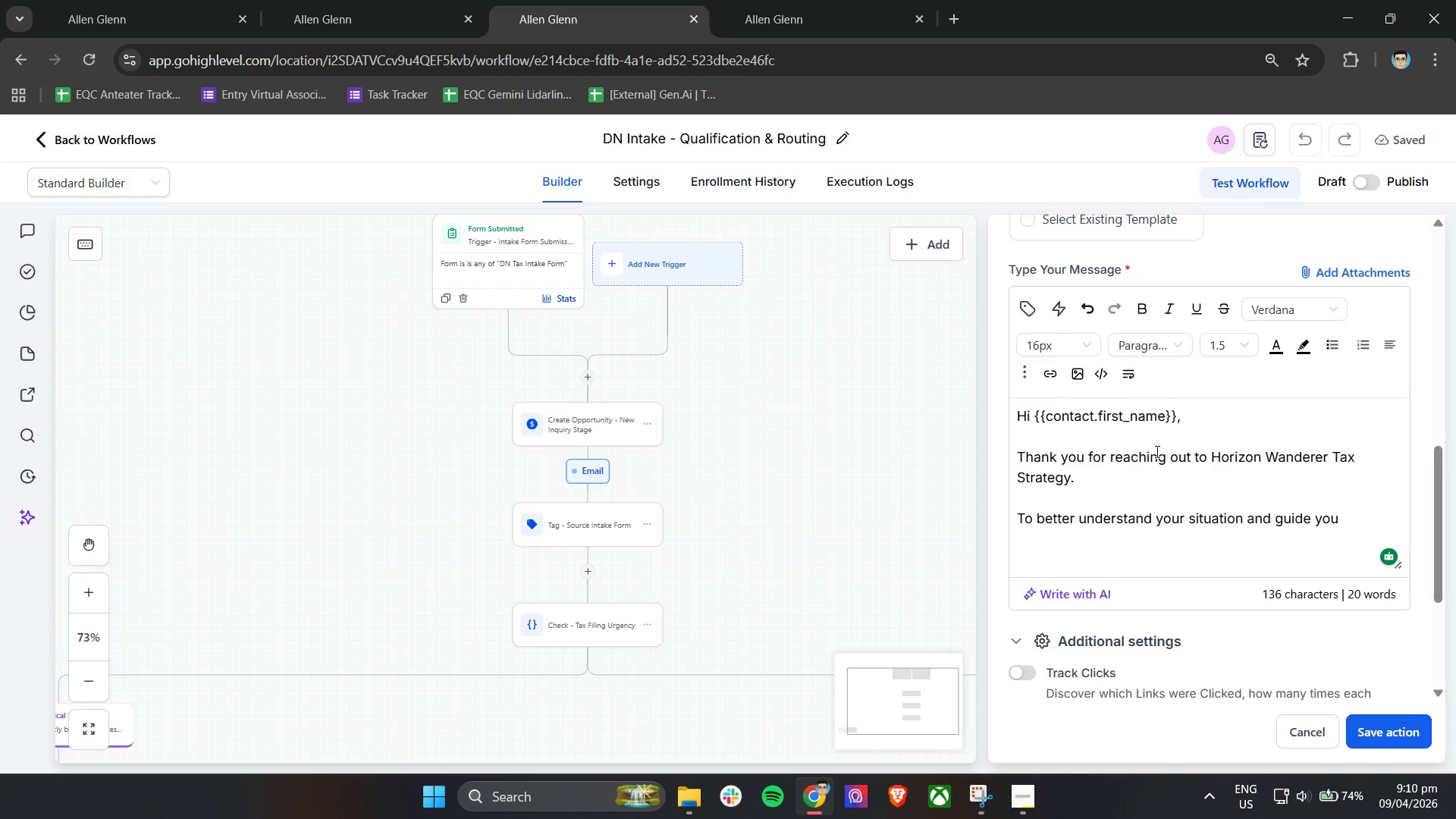 
wait(26.03)
 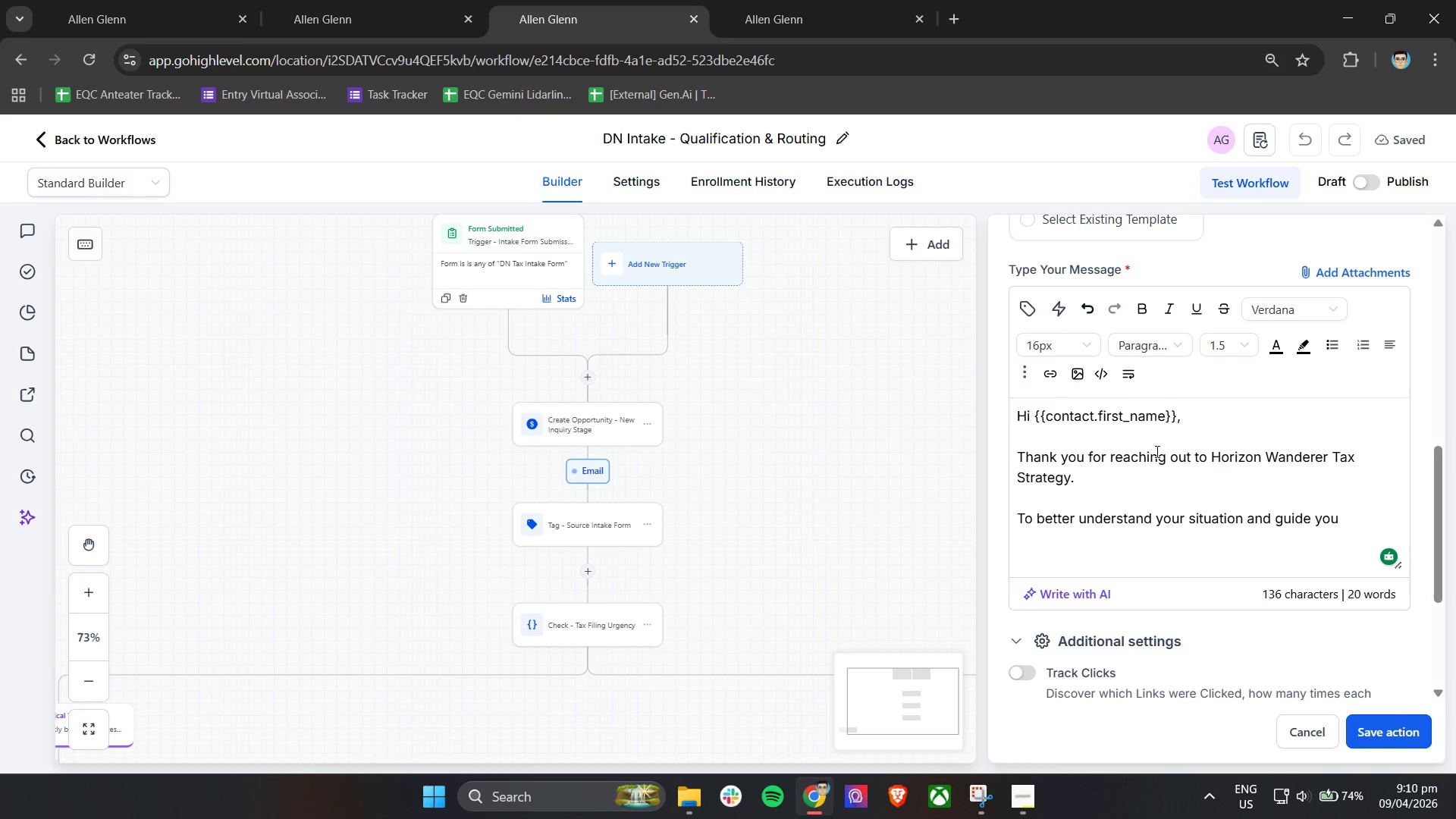 
left_click([1373, 527])
 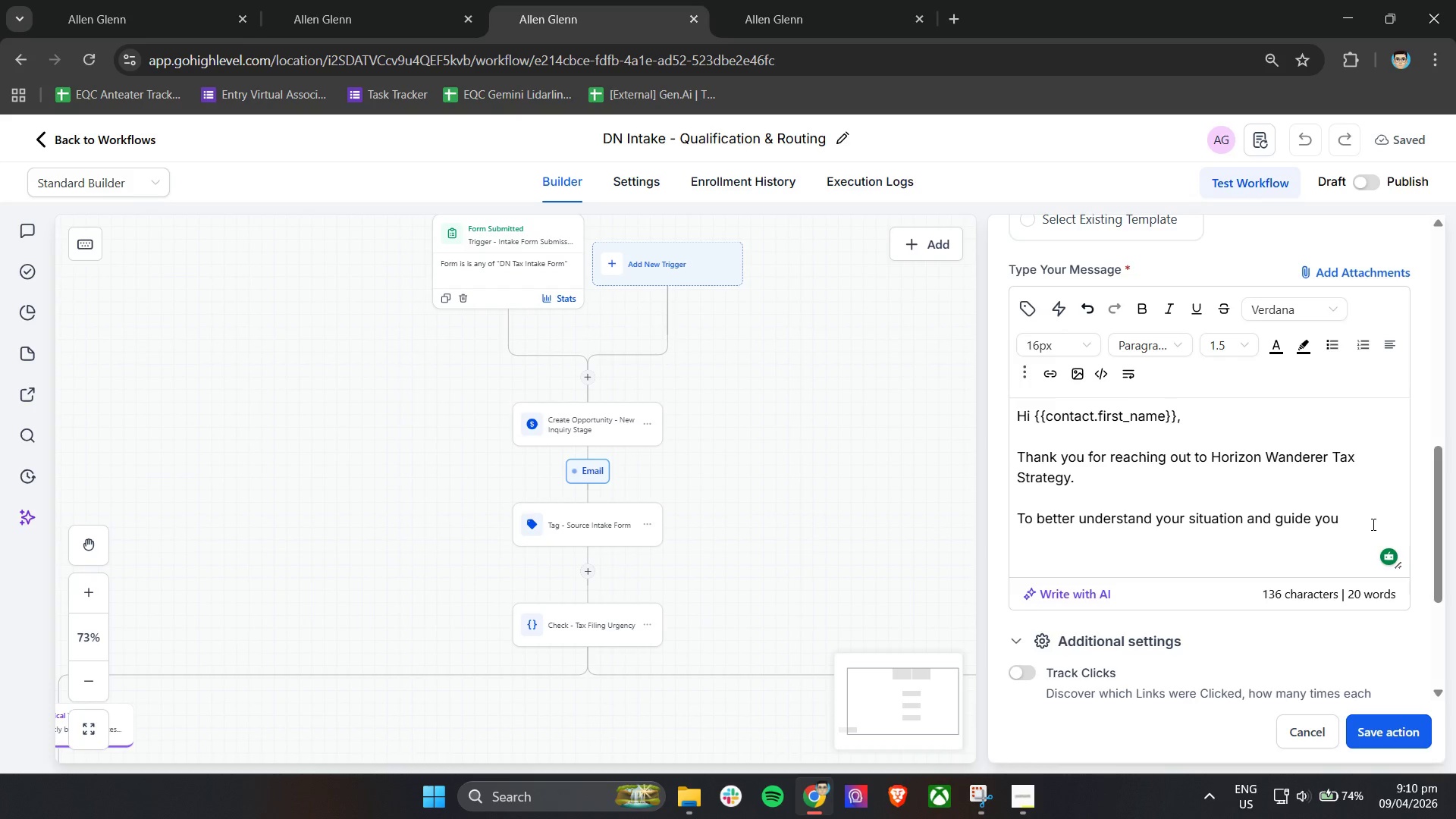 
wait(8.48)
 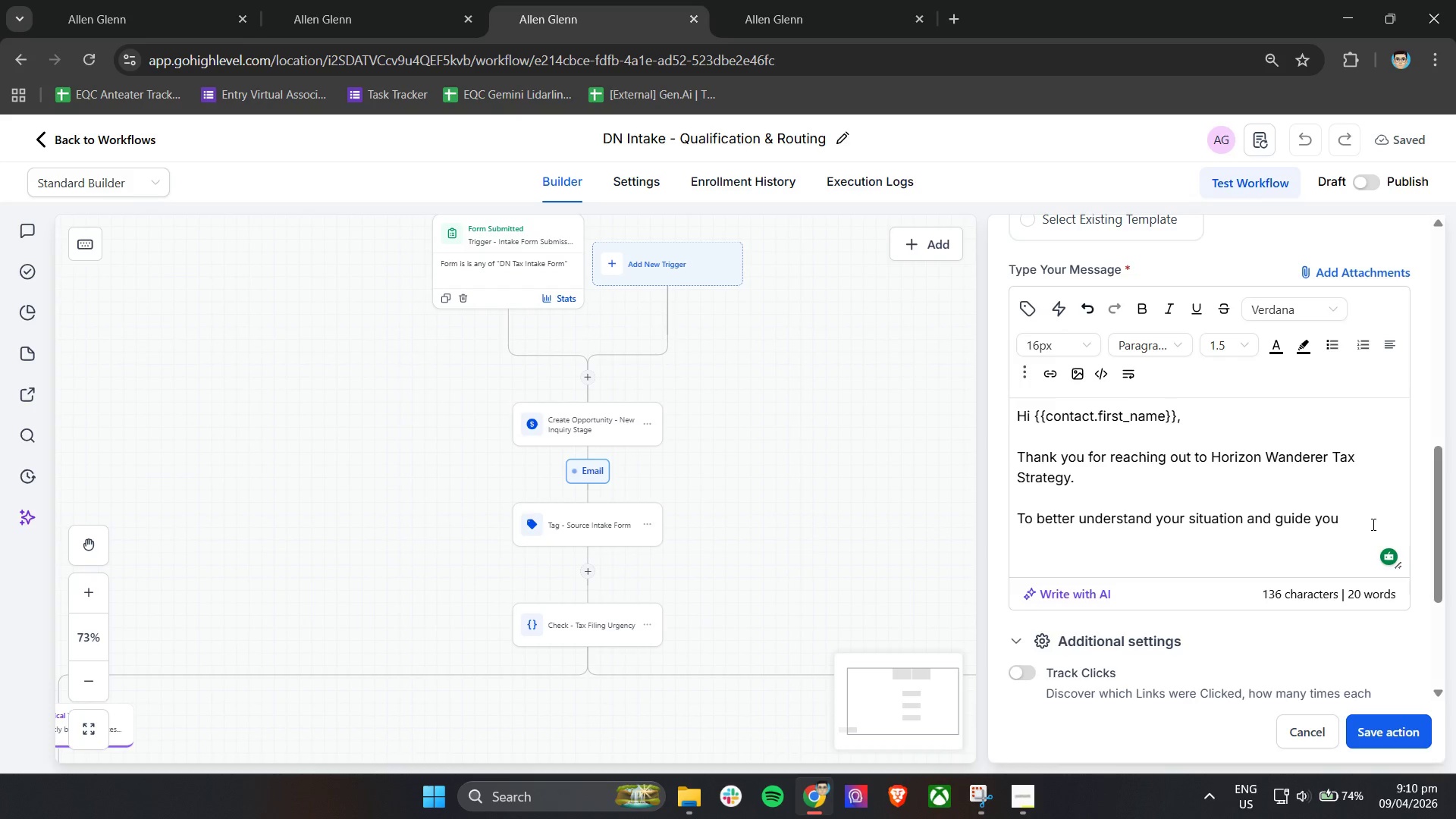 
type(p )
key(Backspace)
key(Backspace)
type(on the next steps, you cna)
key(Backspace)
key(Backspace)
type(an )
 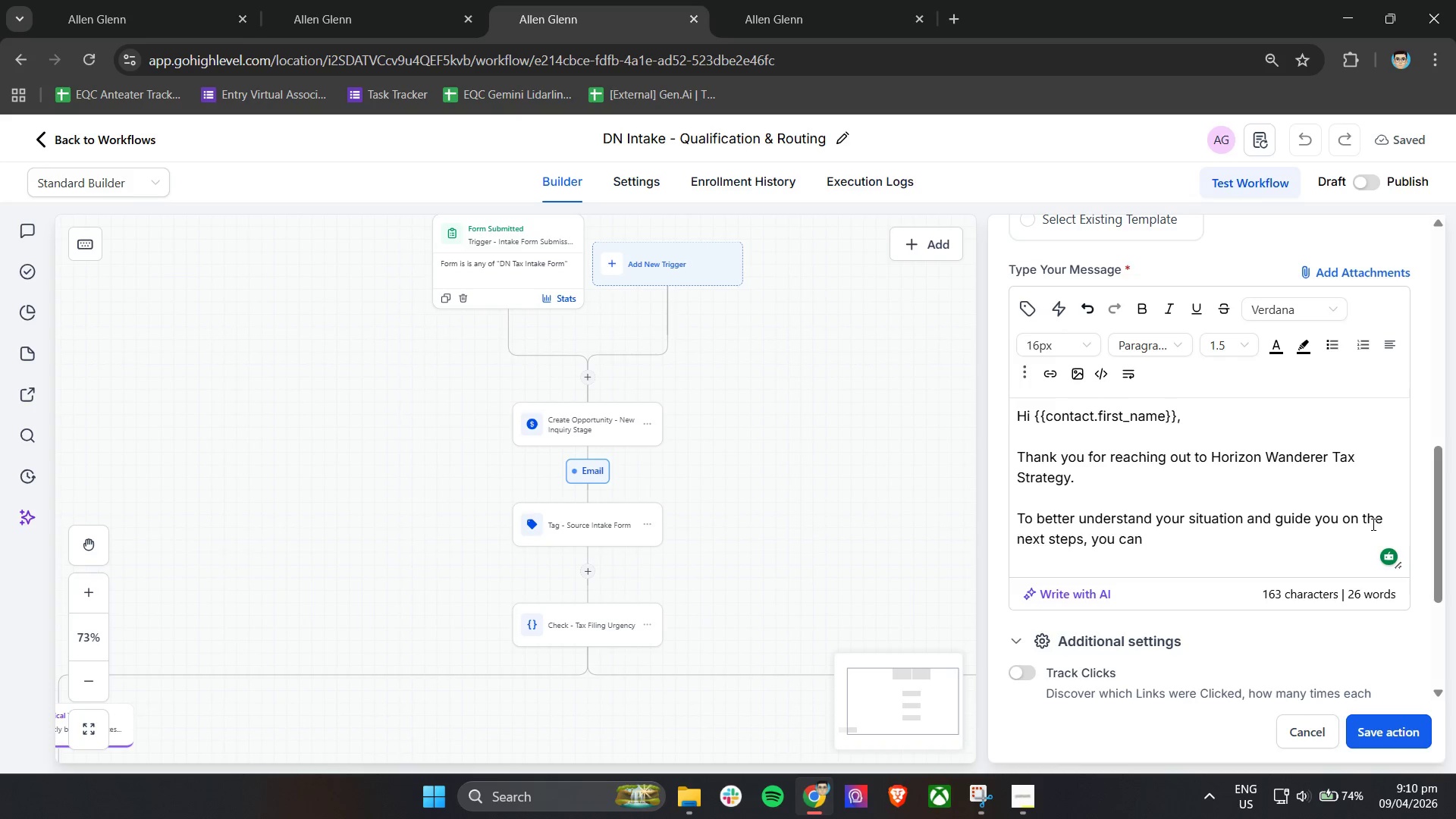 
wait(26.17)
 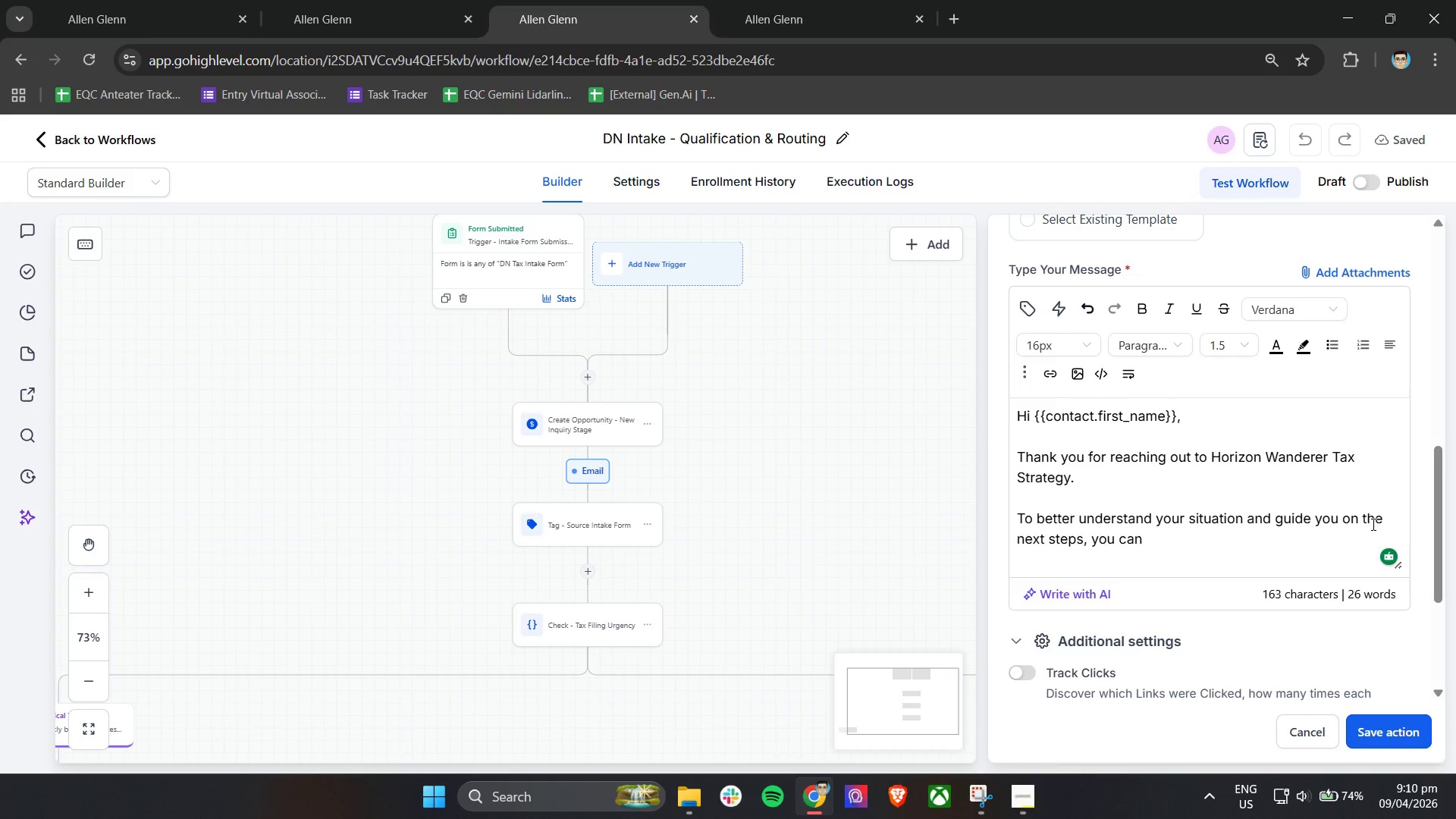 
type(schedule a Discovery Cla)
key(Backspace)
key(Backspace)
type(all with out)
key(Backspace)
key(Backspace)
key(Backspace)
type(our team using this )
 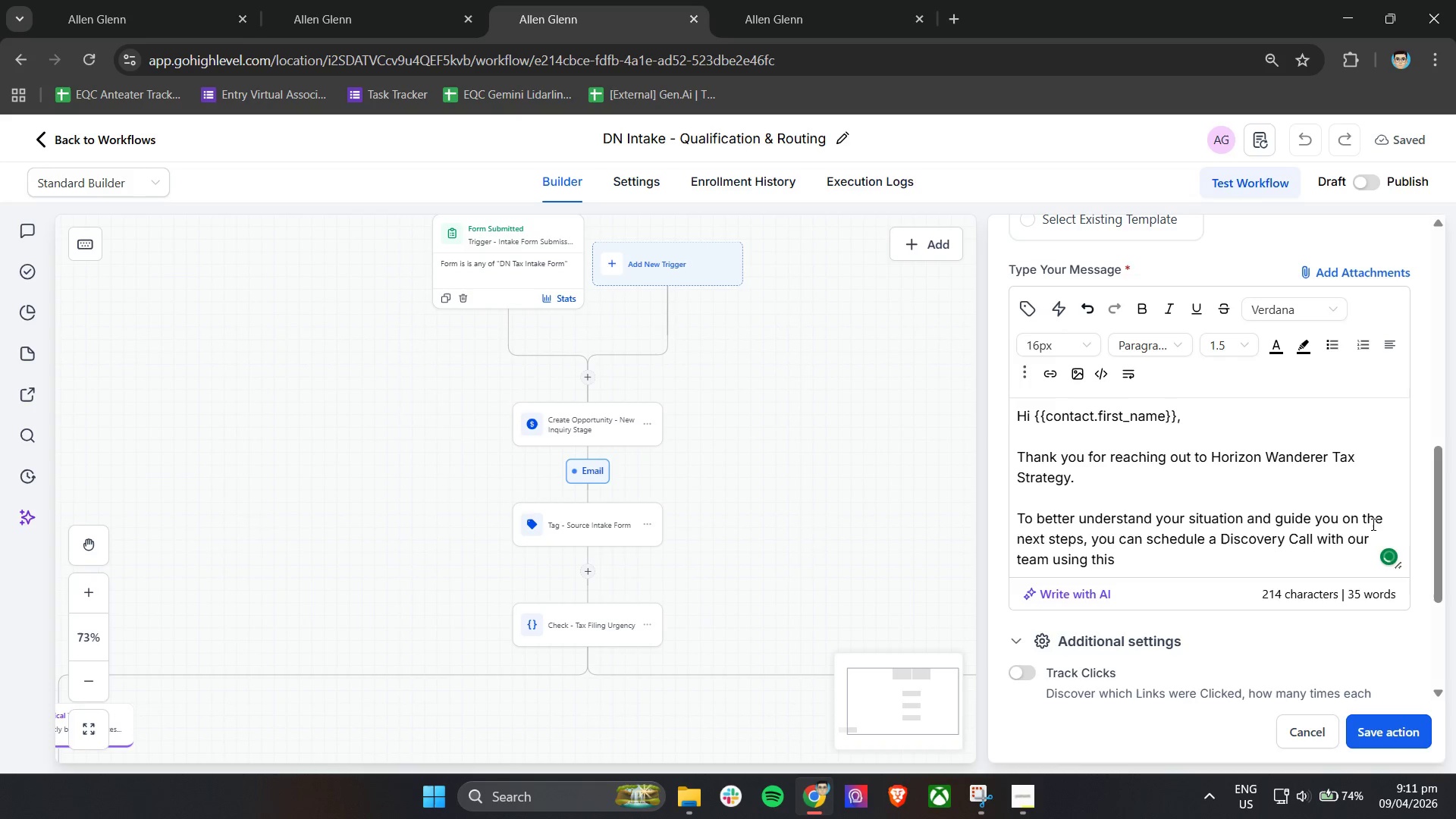 
type(link beloew)
key(Backspace)
key(Backspace)
type(w.)
key(Backspace)
type(:)
 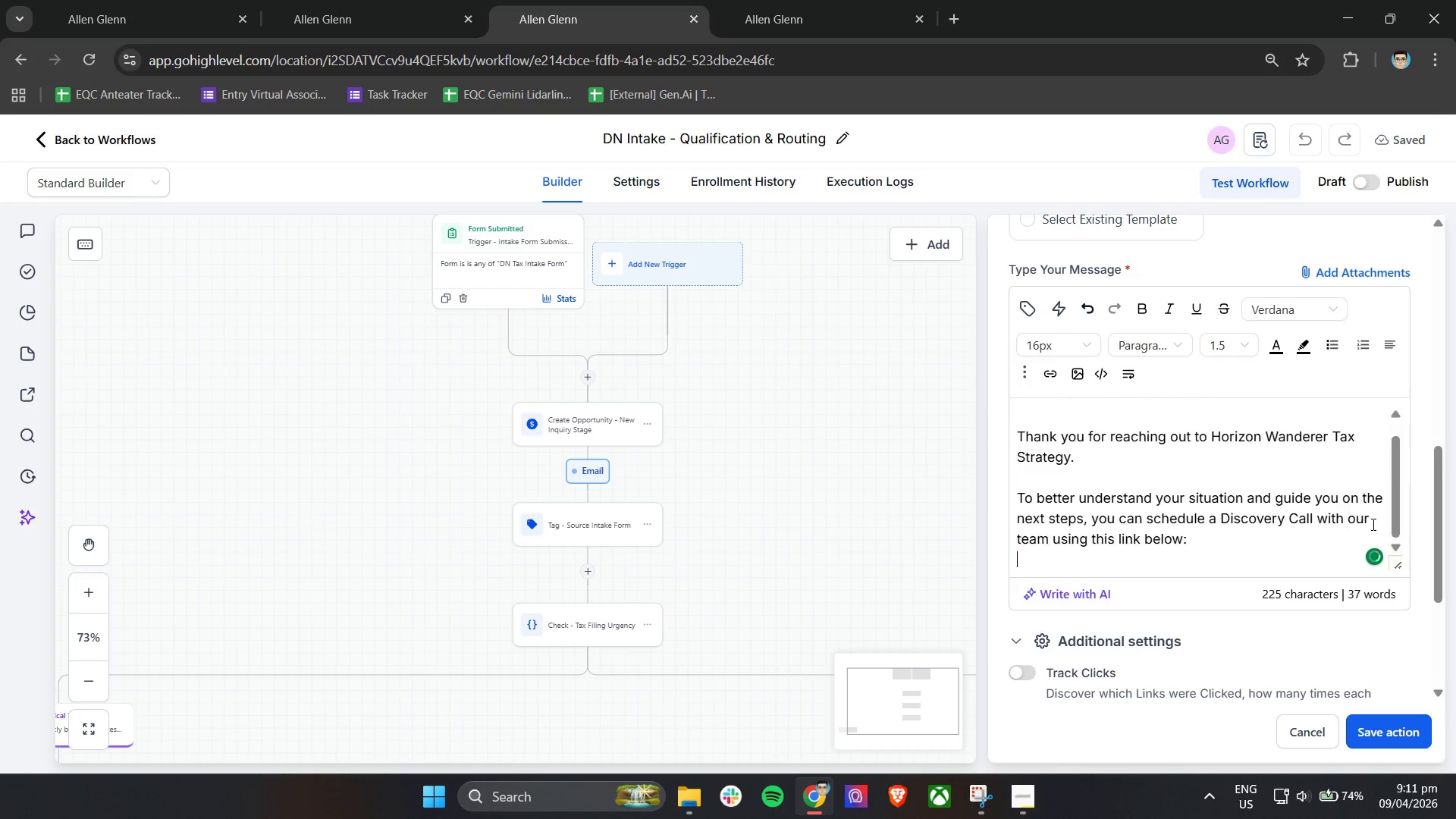 
 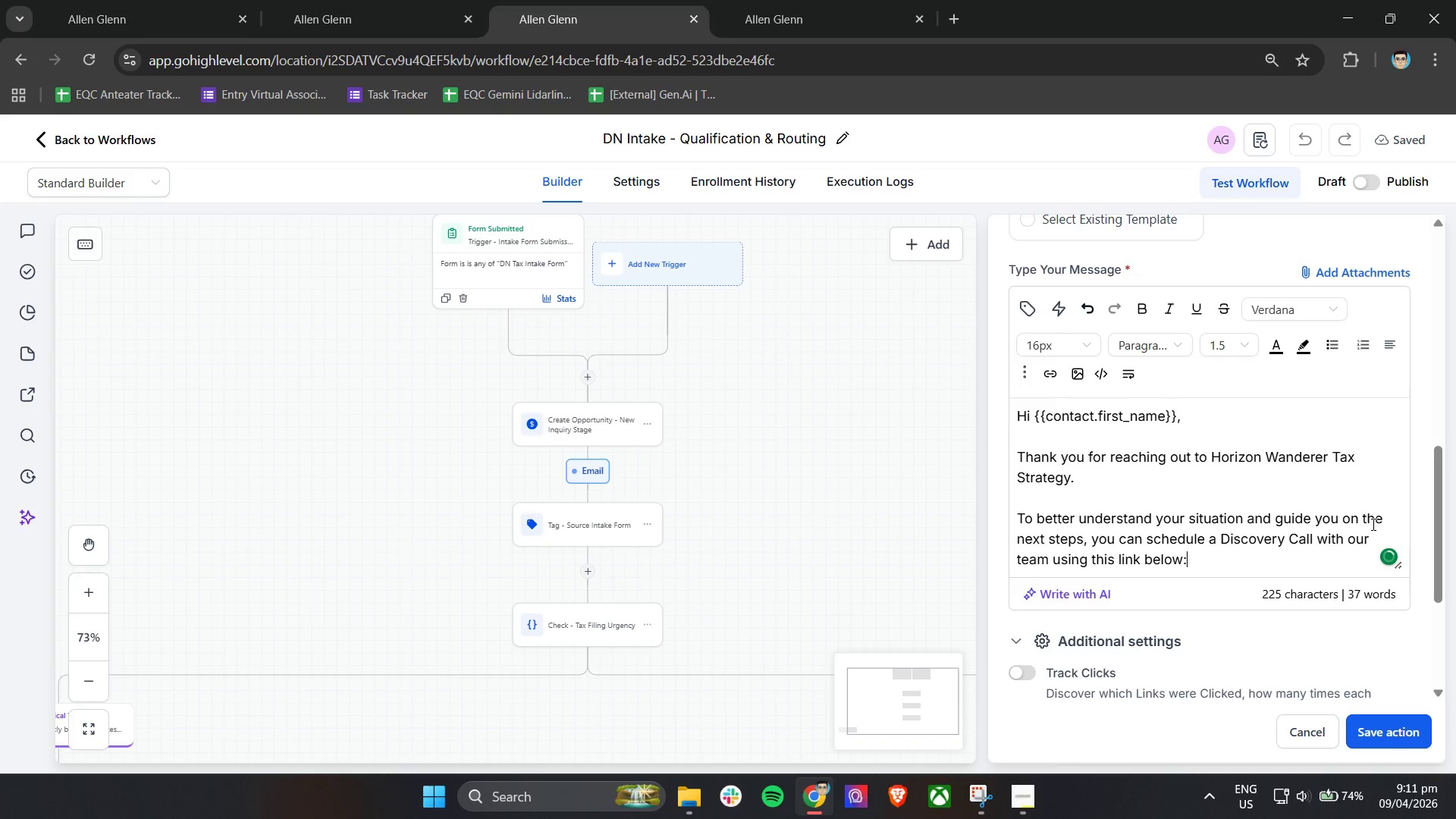 
key(Enter)
 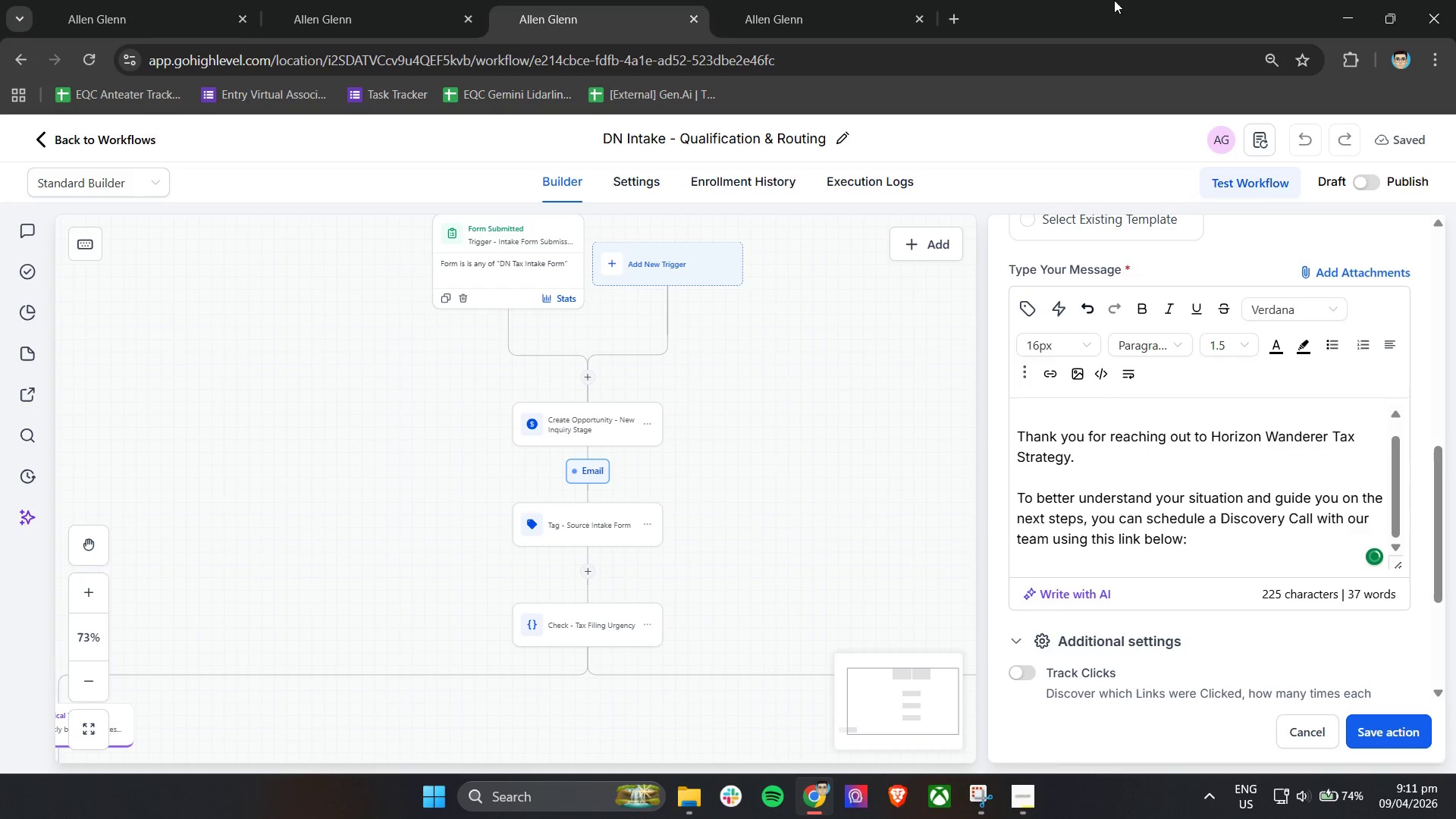 
left_click([789, 0])
 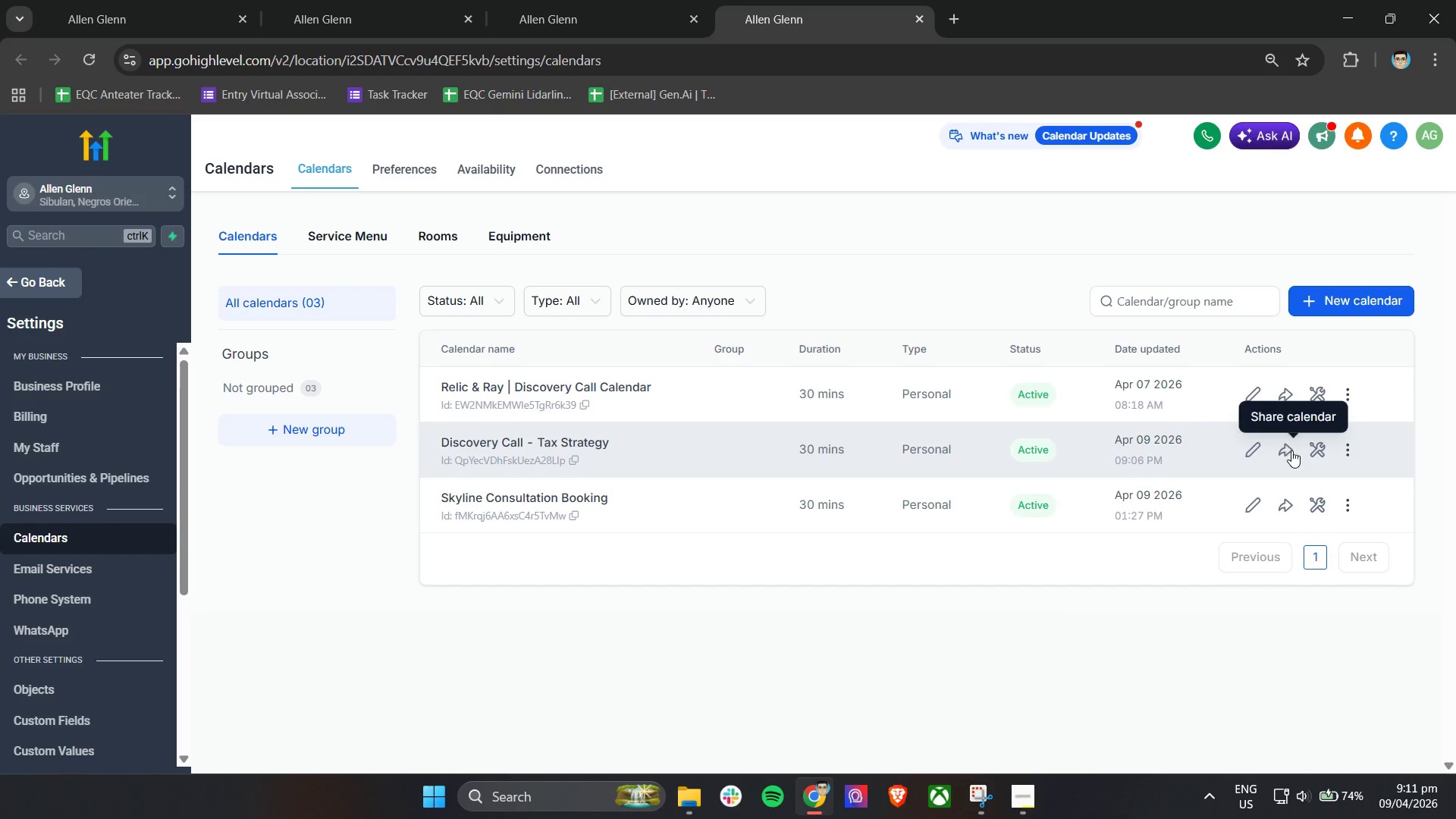 
left_click([1291, 450])
 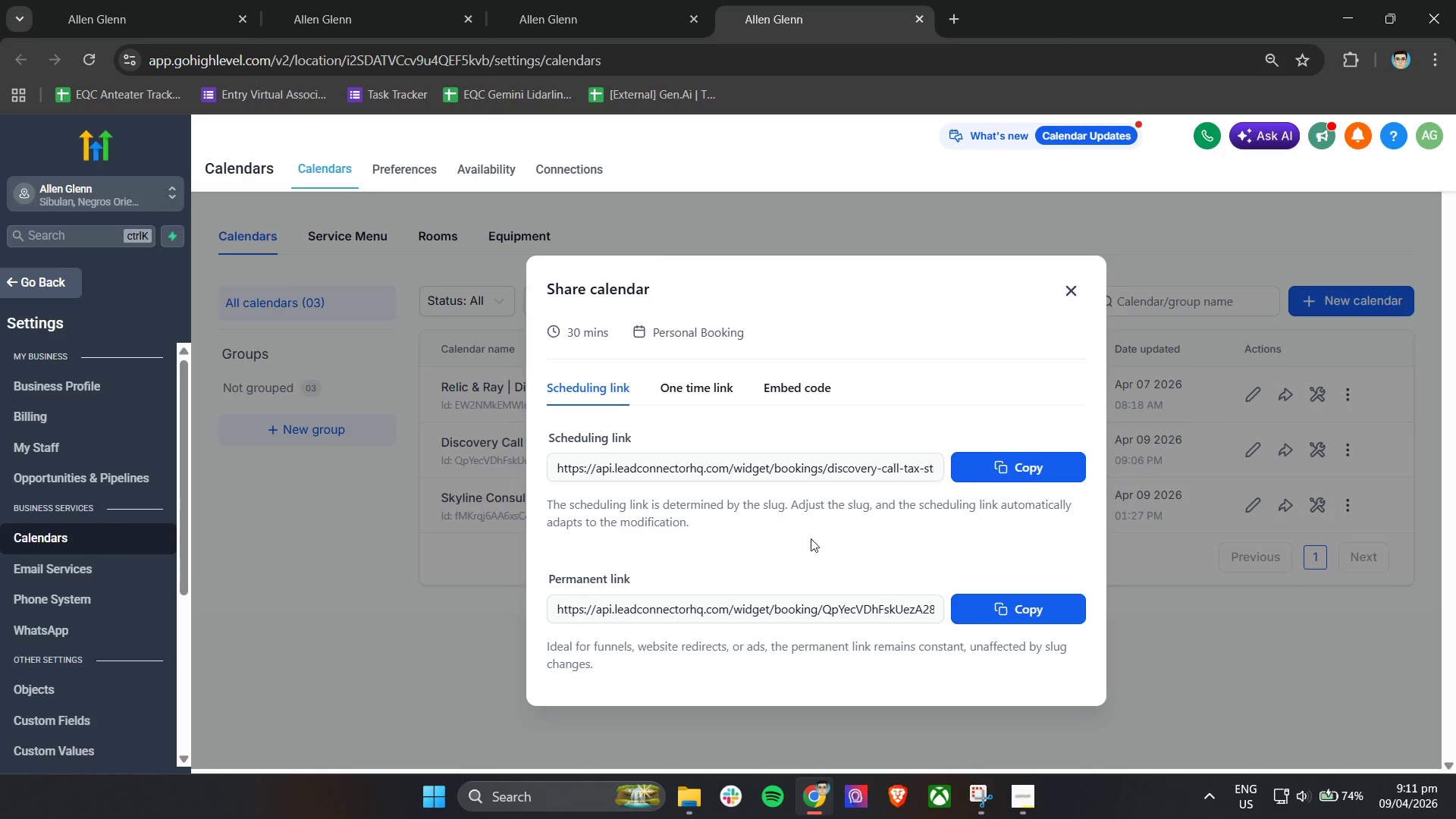 
left_click([980, 465])
 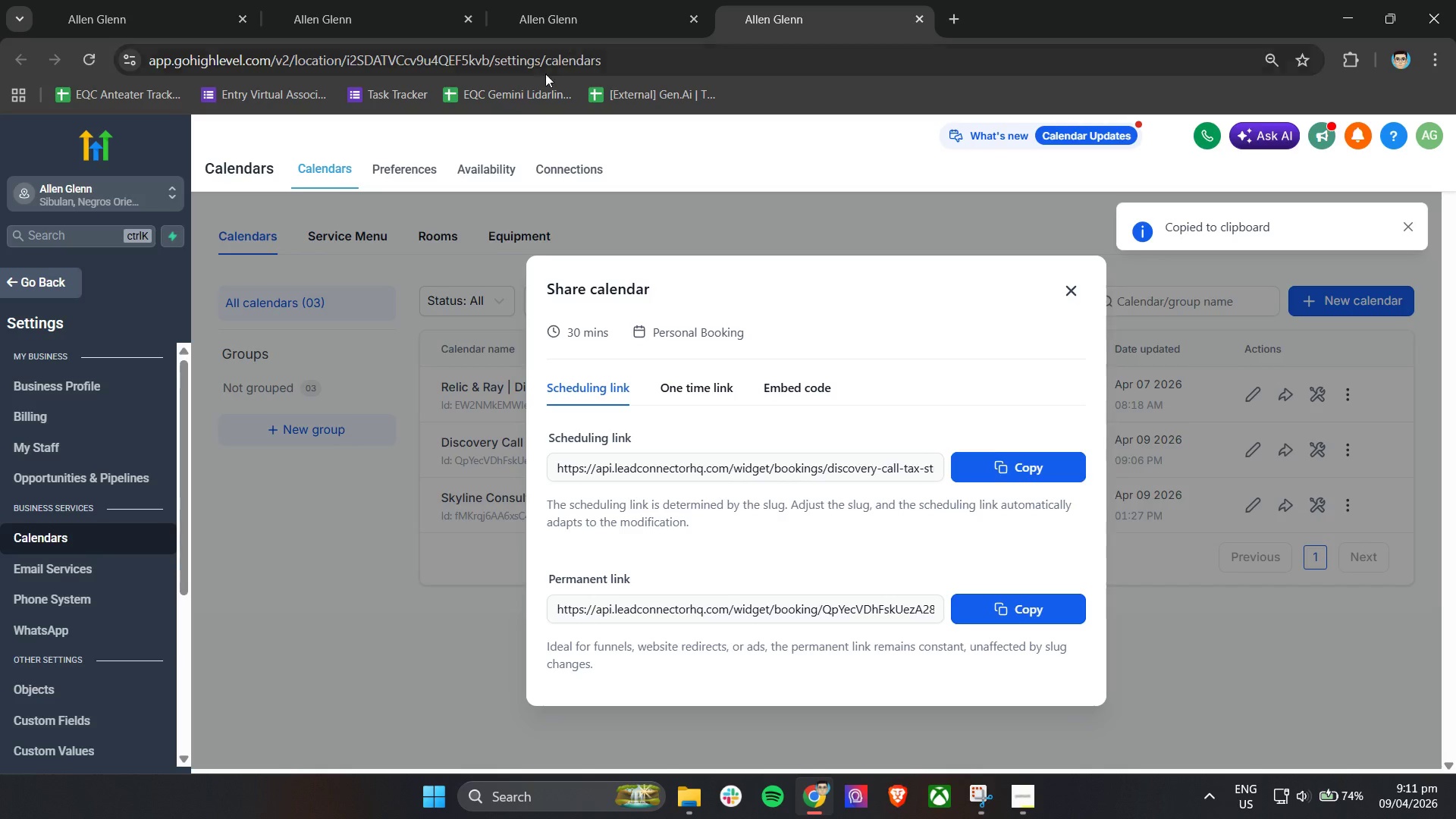 
left_click([381, 0])
 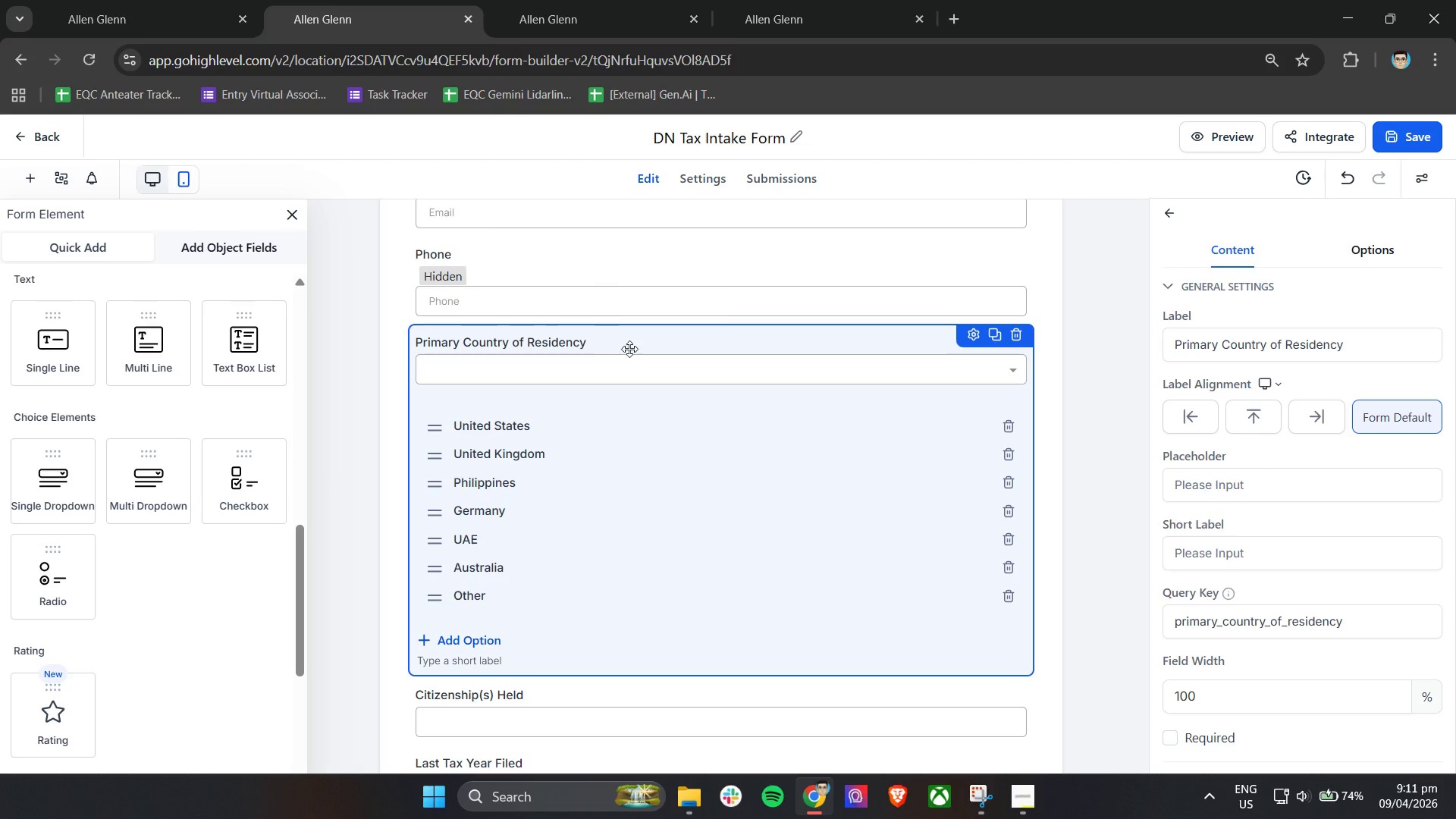 
left_click([592, 0])
 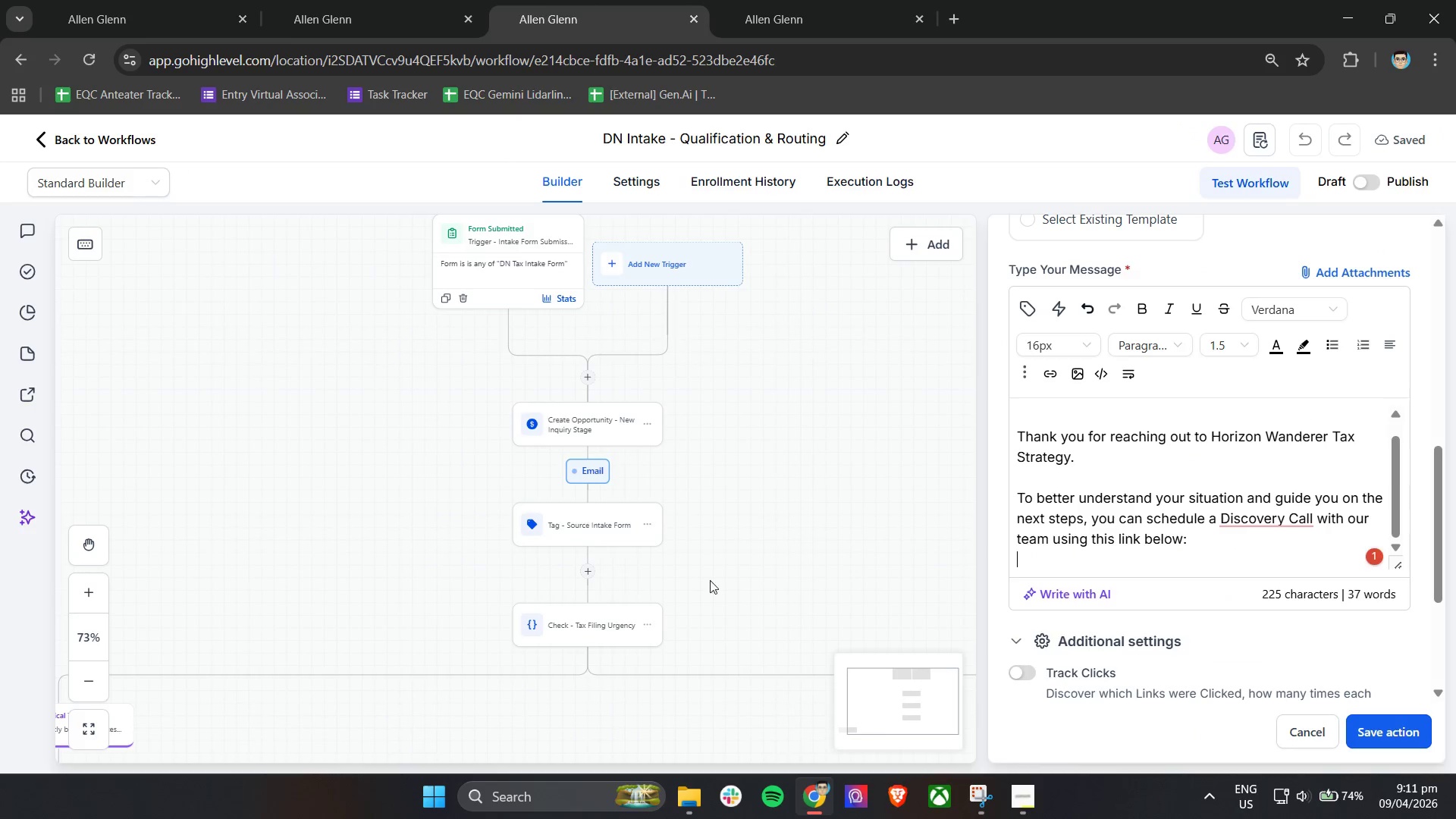 
key(Control+V)
 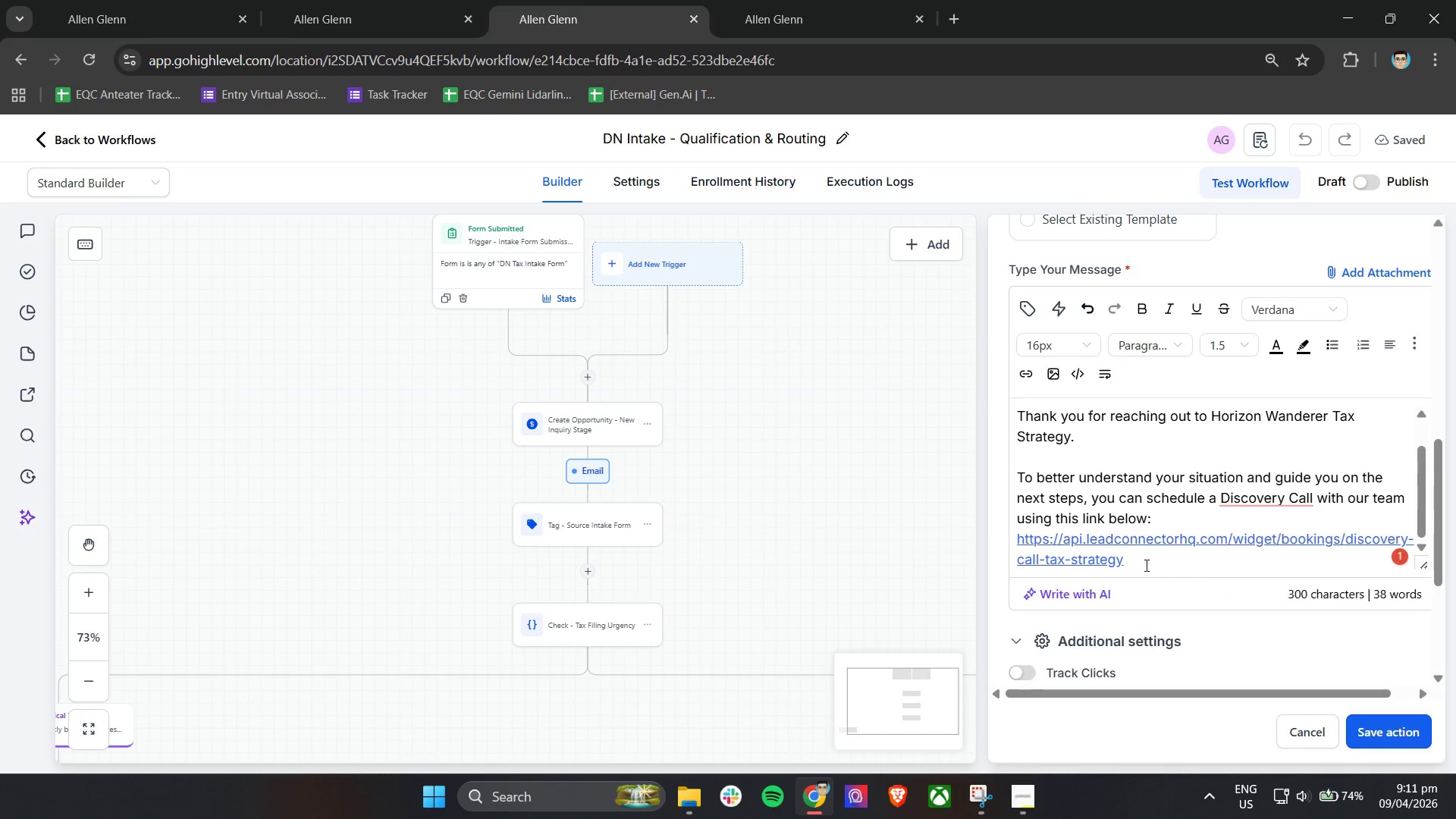 
left_click([1147, 564])
 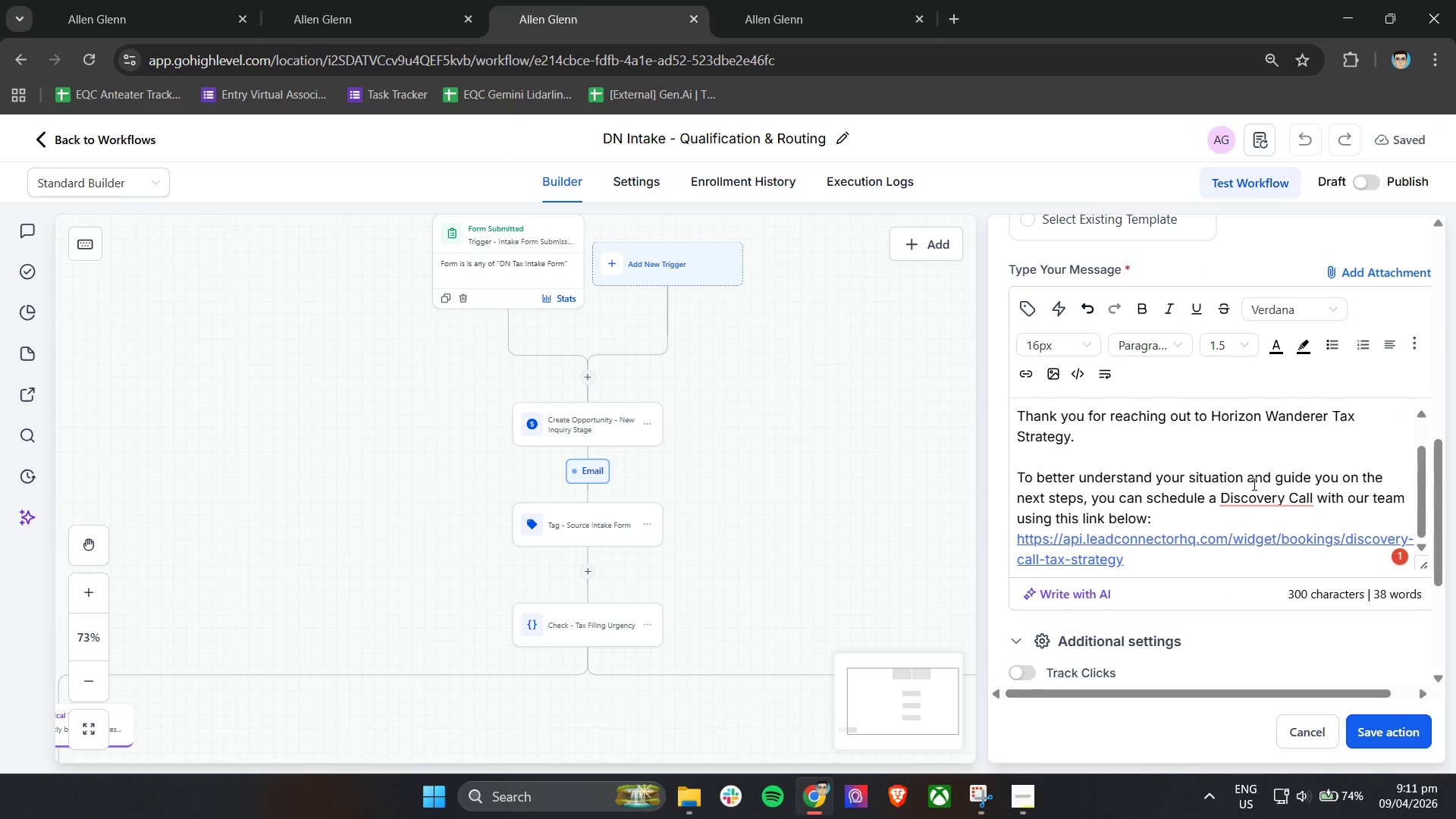 
left_click([1259, 504])
 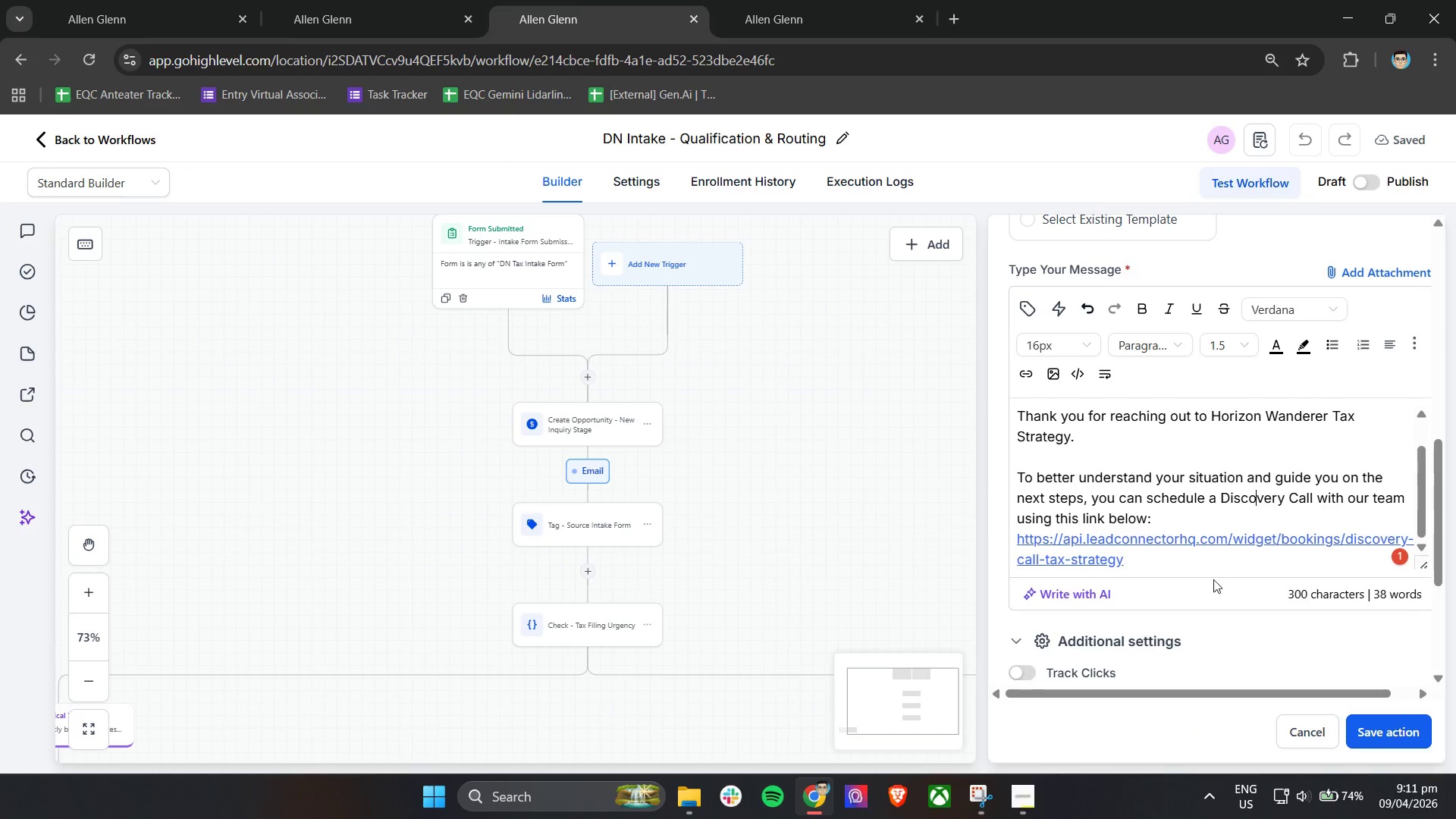 
left_click([1141, 559])
 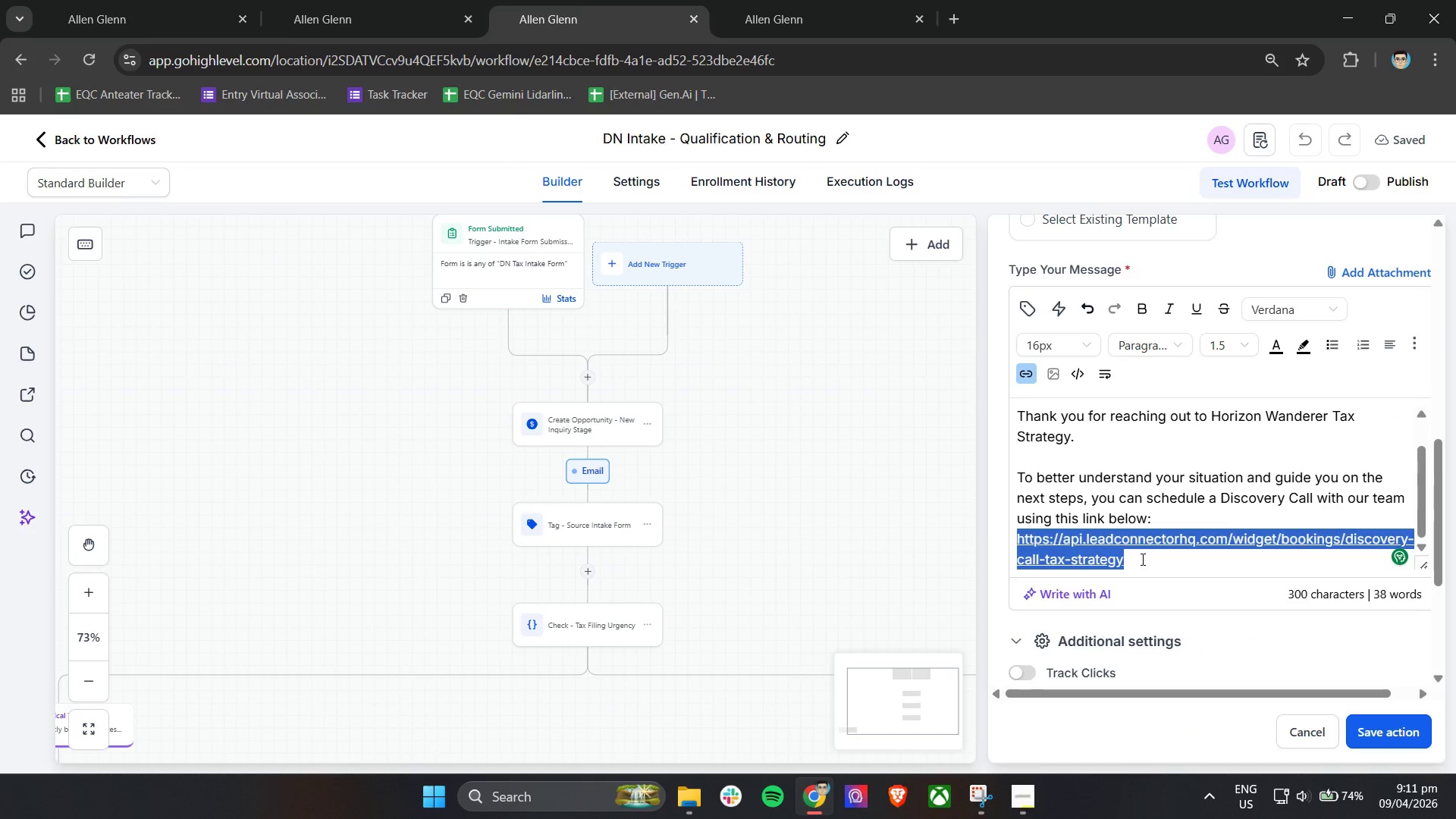 
key(ArrowRight)
 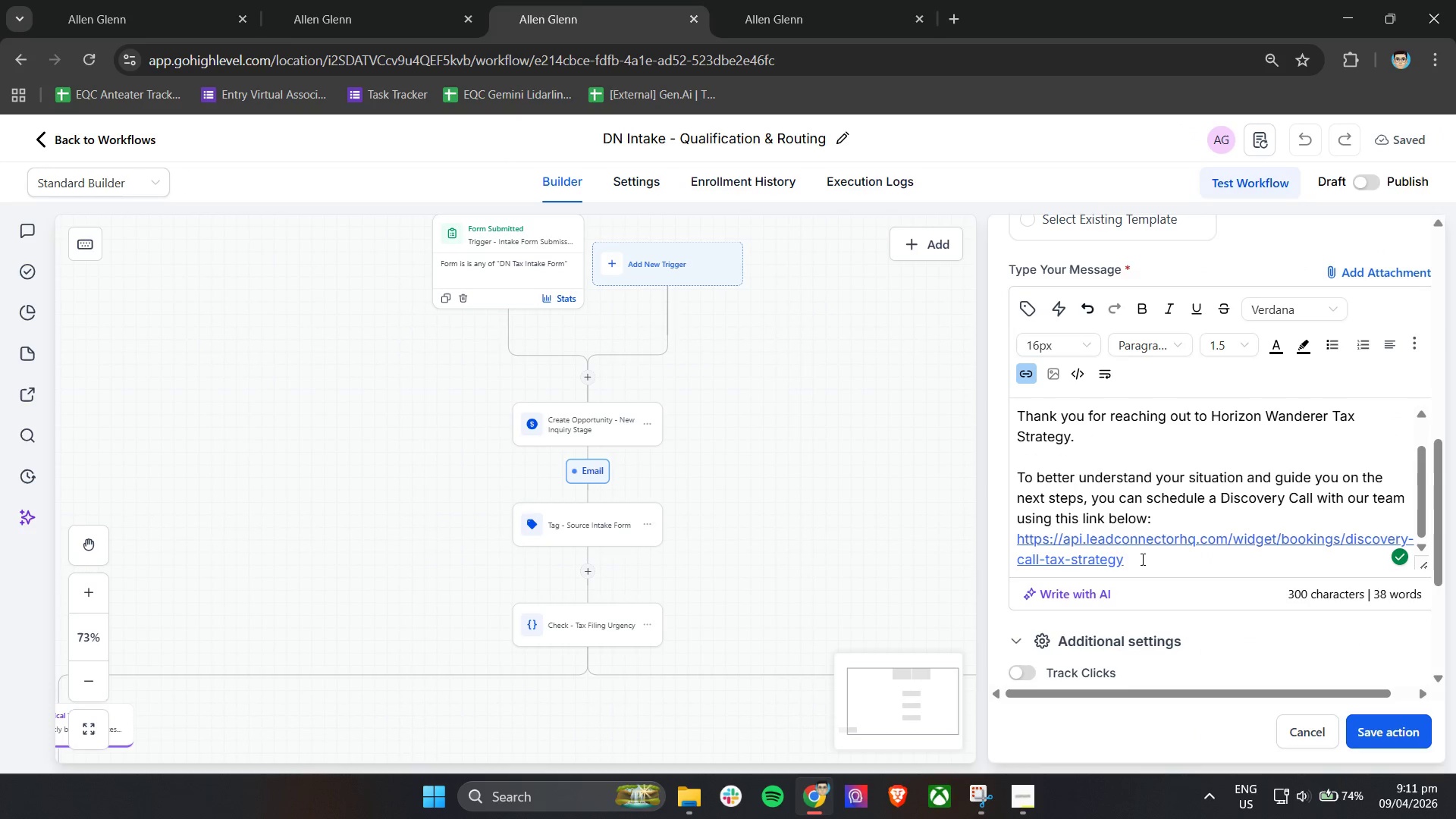 
key(Enter)
 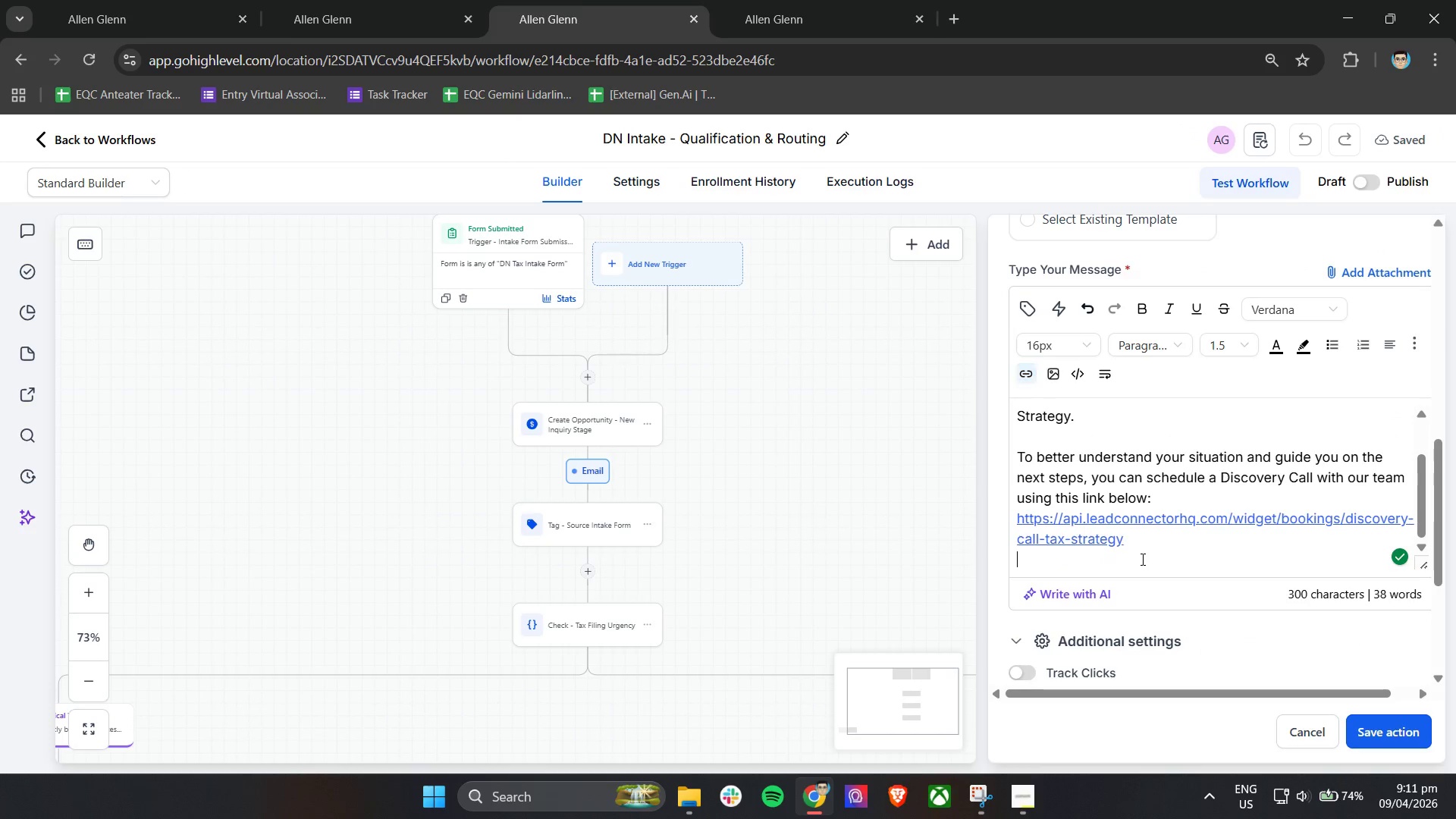 
key(Enter)
 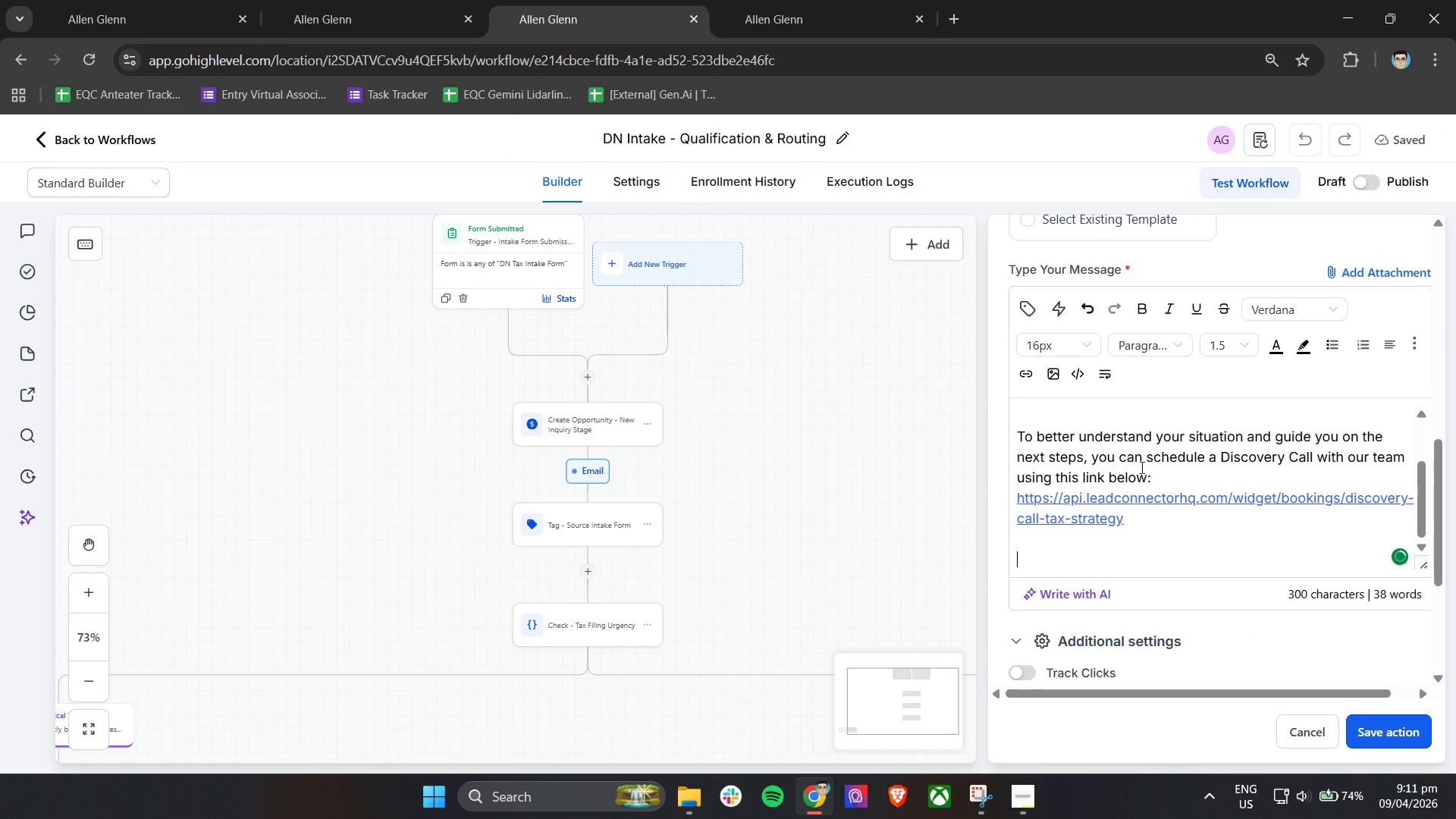 
left_click([1161, 478])
 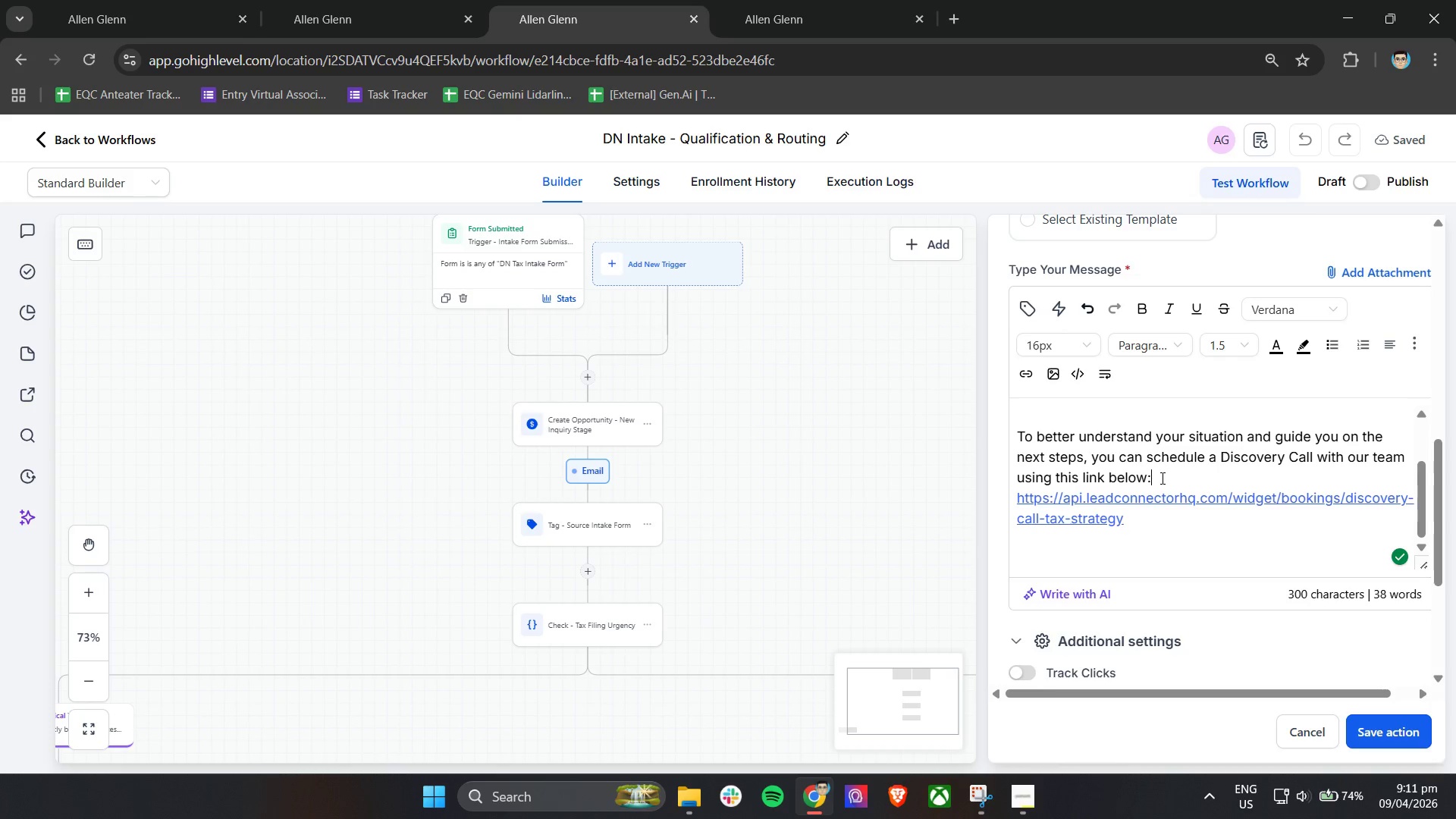 
key(Enter)
 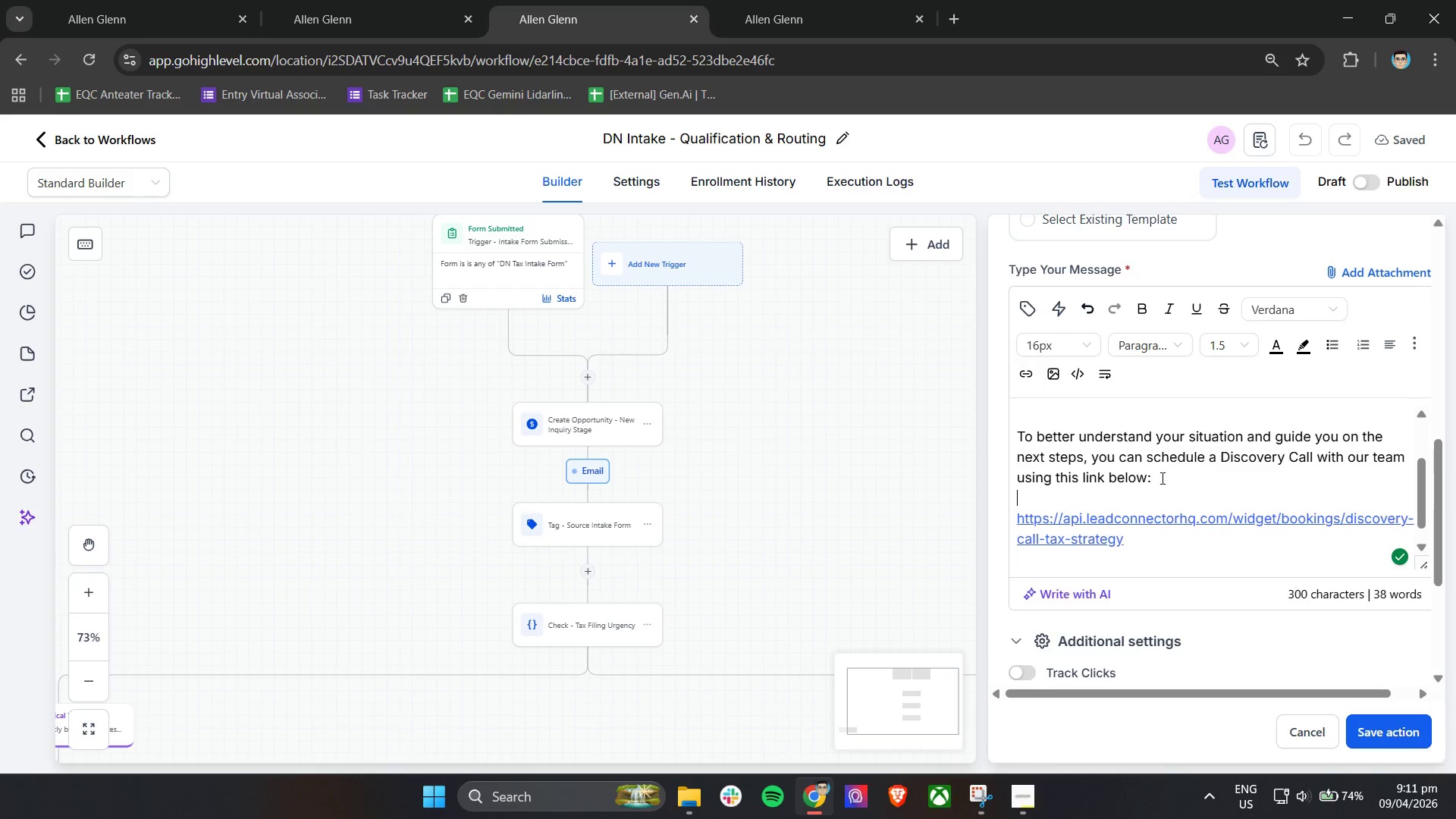 
scroll: coordinate [1161, 478], scroll_direction: down, amount: 1.0
 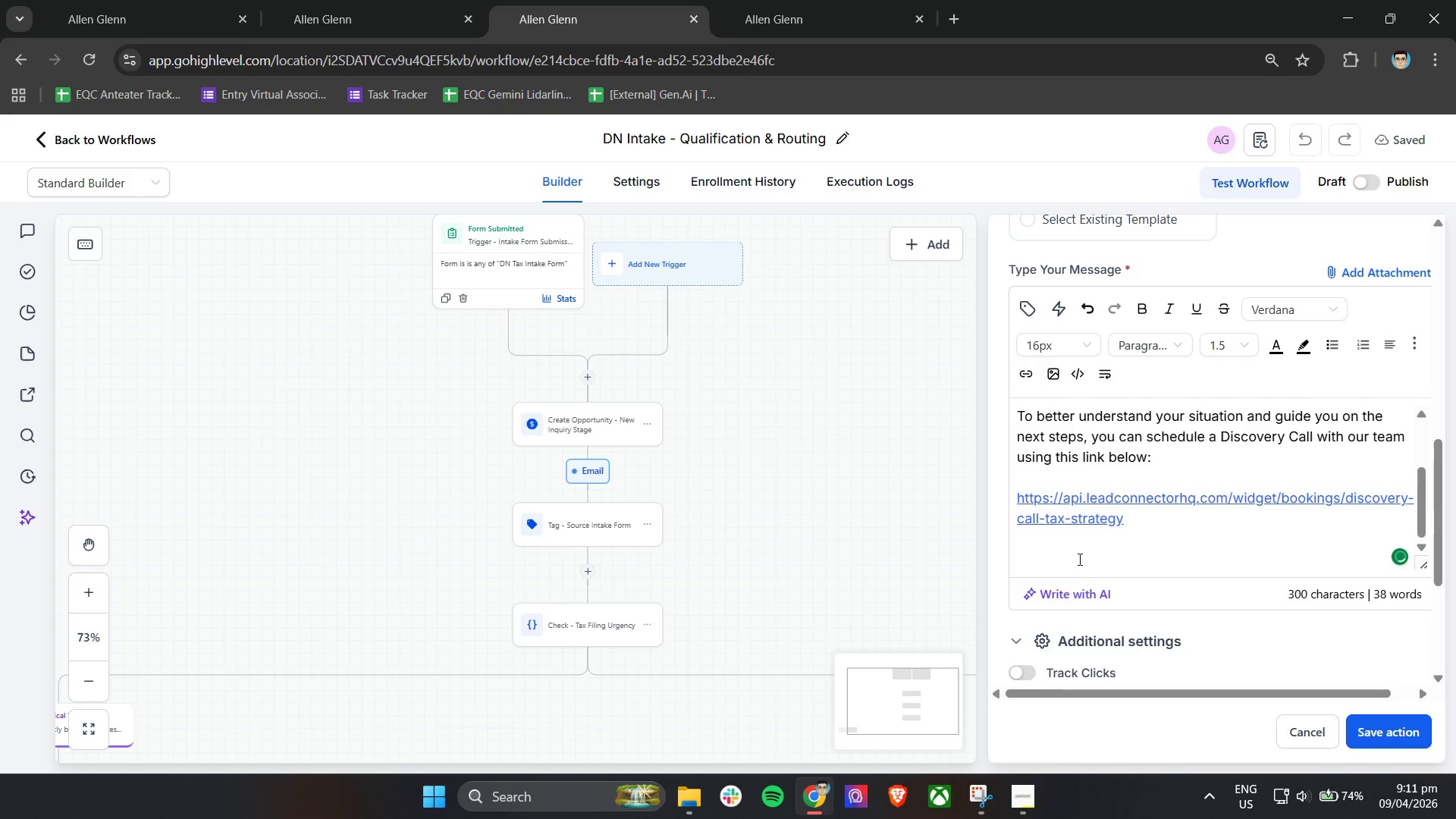 
left_click([1075, 565])
 